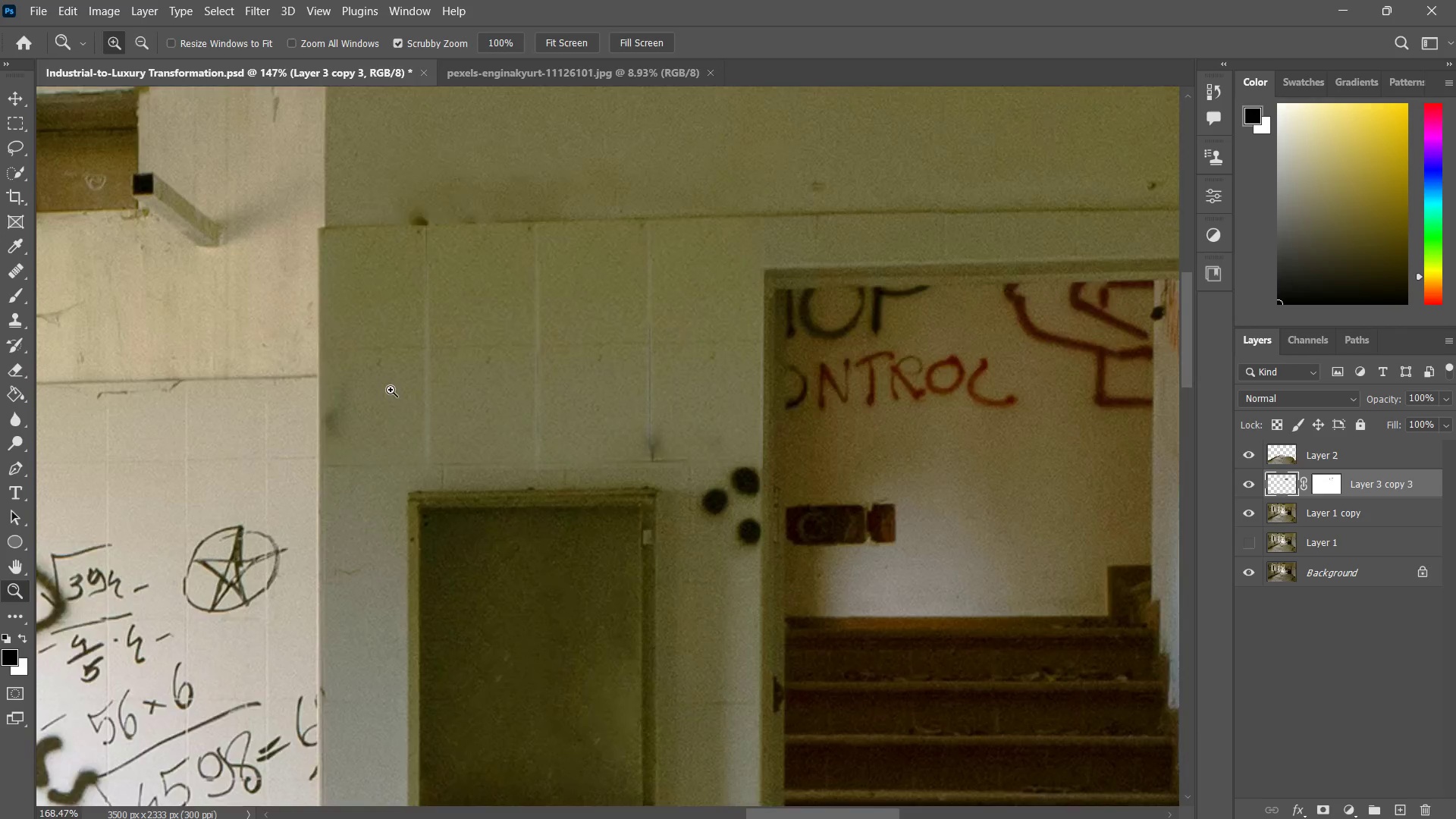 
left_click_drag(start_coordinate=[370, 410], to_coordinate=[399, 385])
 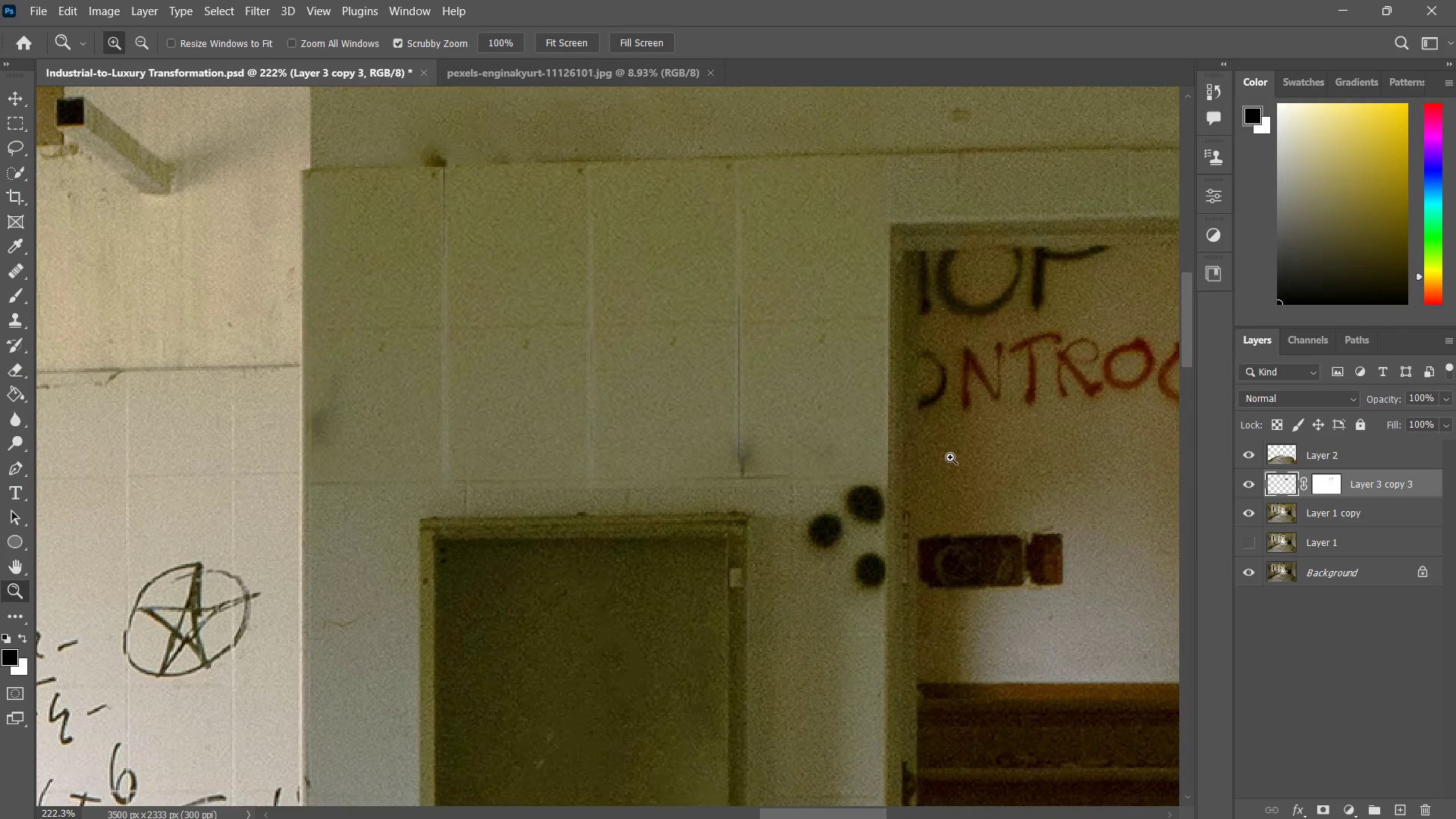 
left_click([1328, 482])
 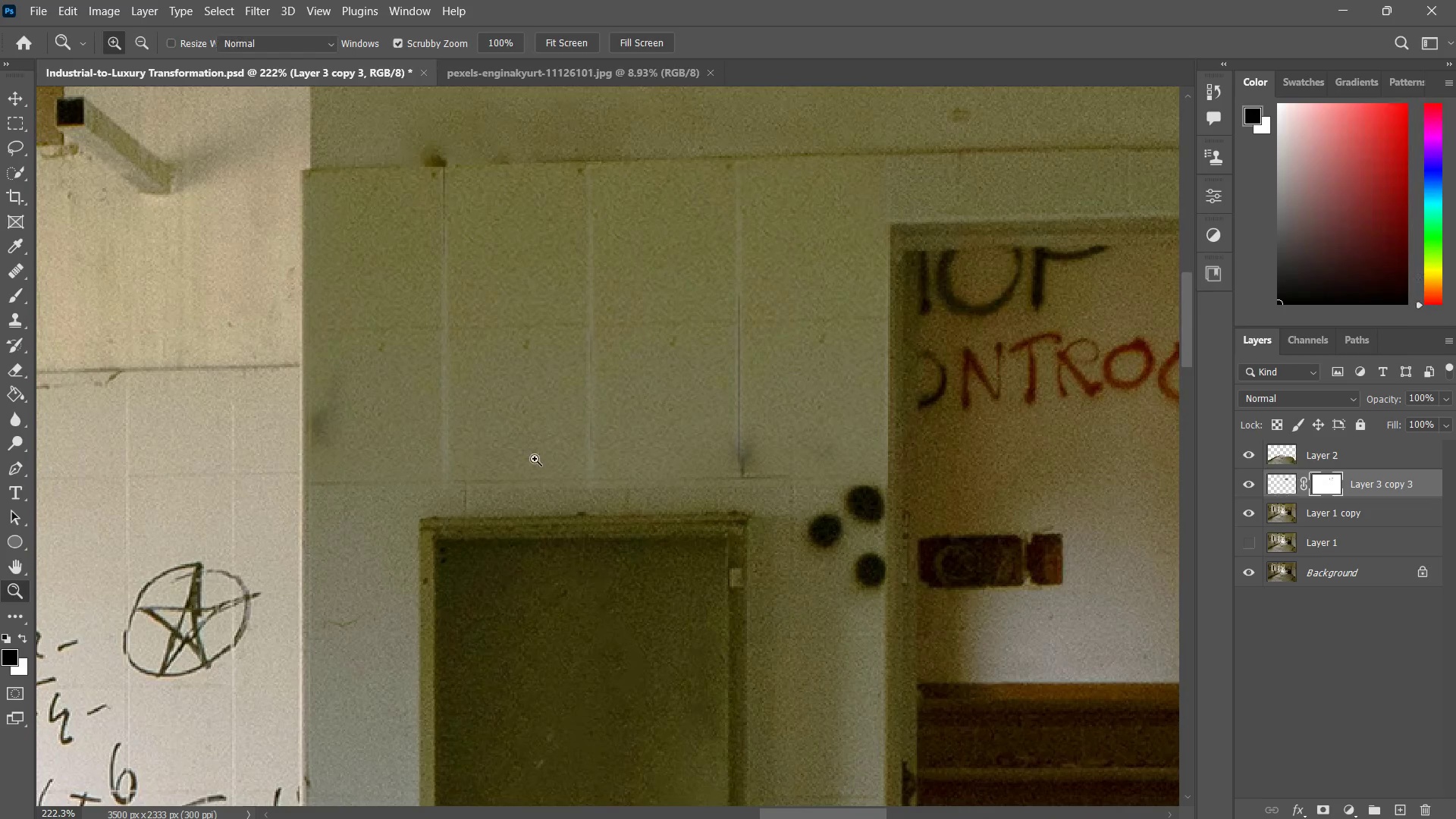 
type(bx)
 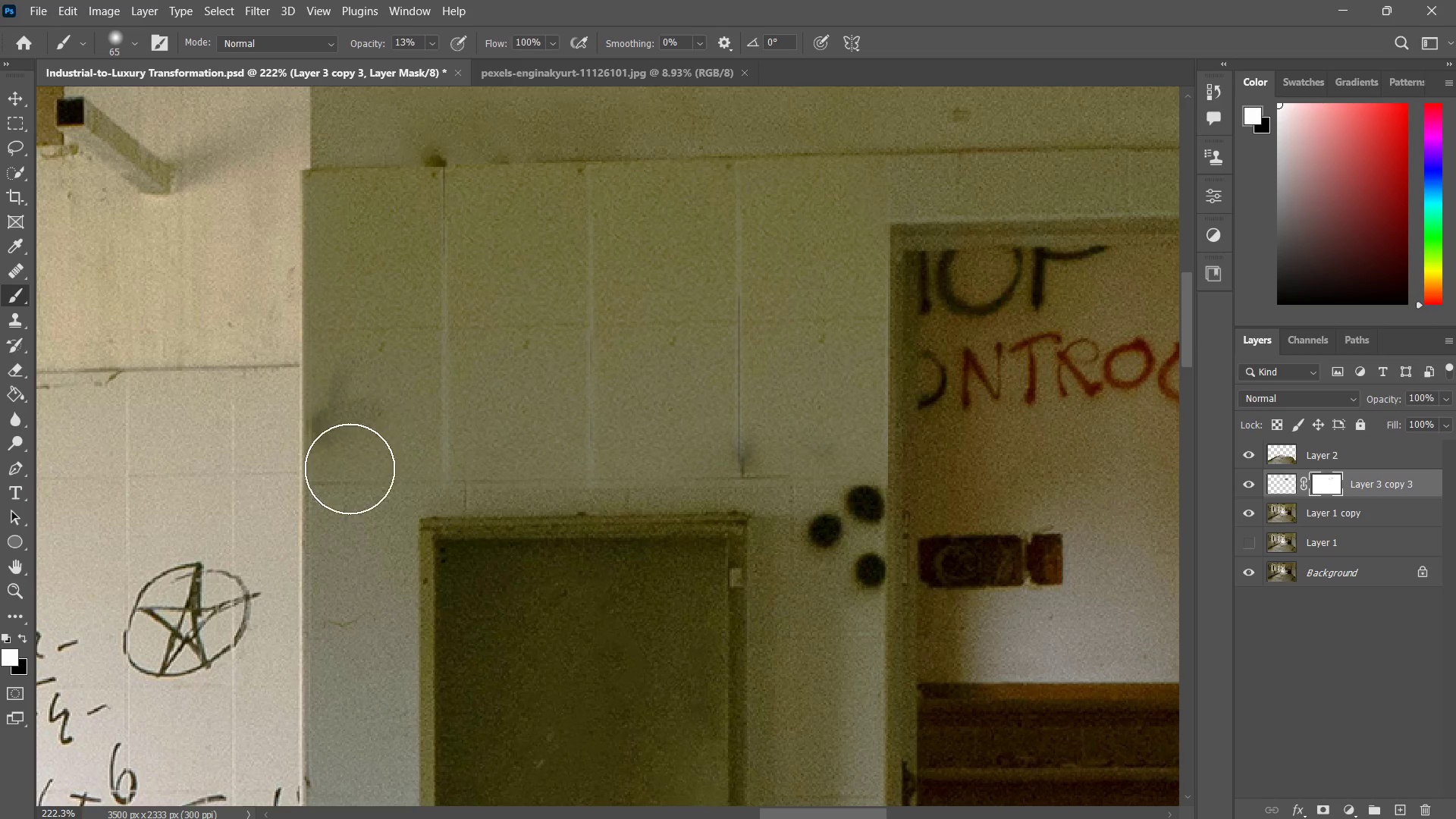 
left_click_drag(start_coordinate=[353, 412], to_coordinate=[345, 445])
 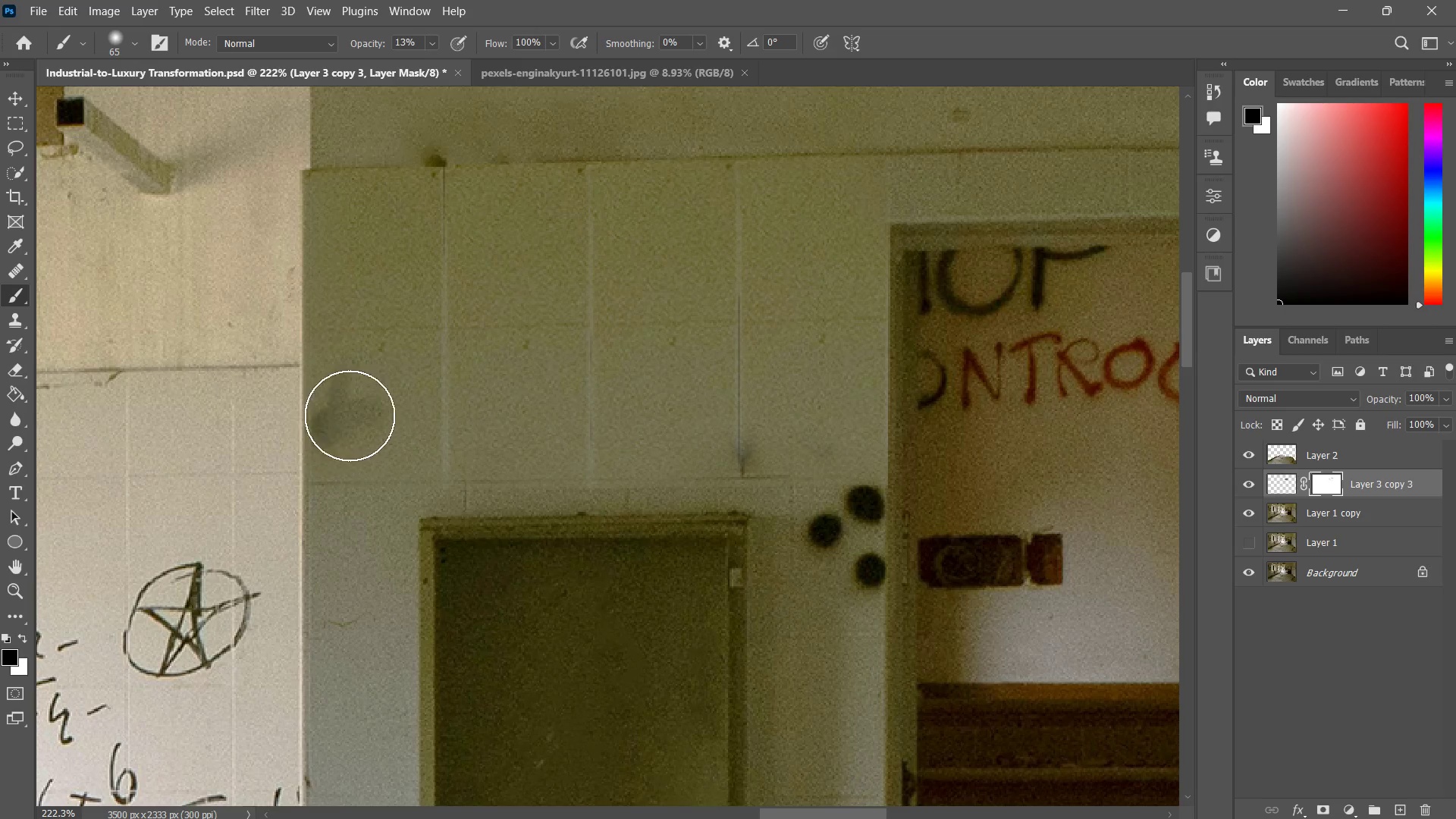 
left_click_drag(start_coordinate=[352, 407], to_coordinate=[350, 426])
 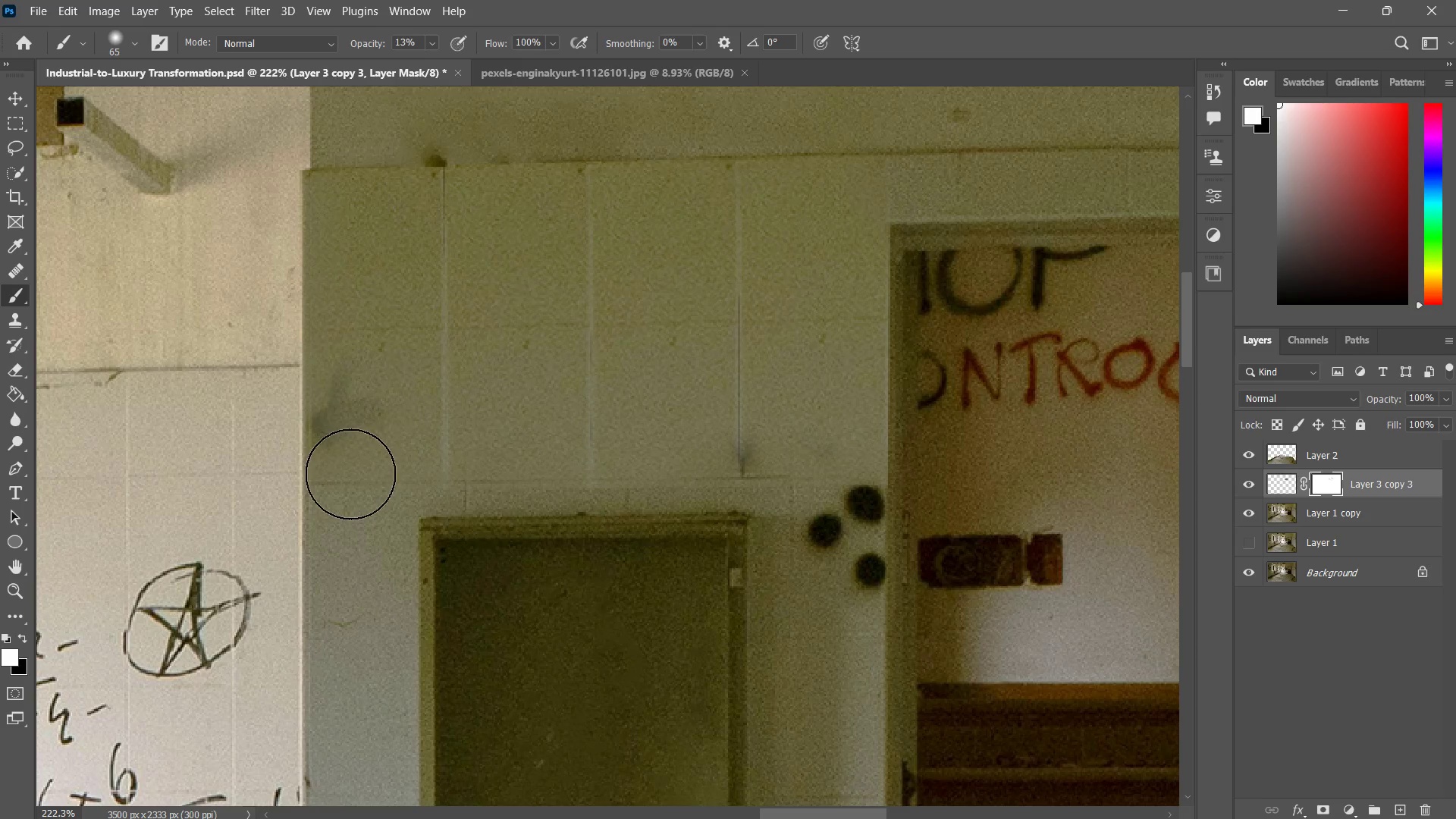 
left_click_drag(start_coordinate=[367, 400], to_coordinate=[350, 474])
 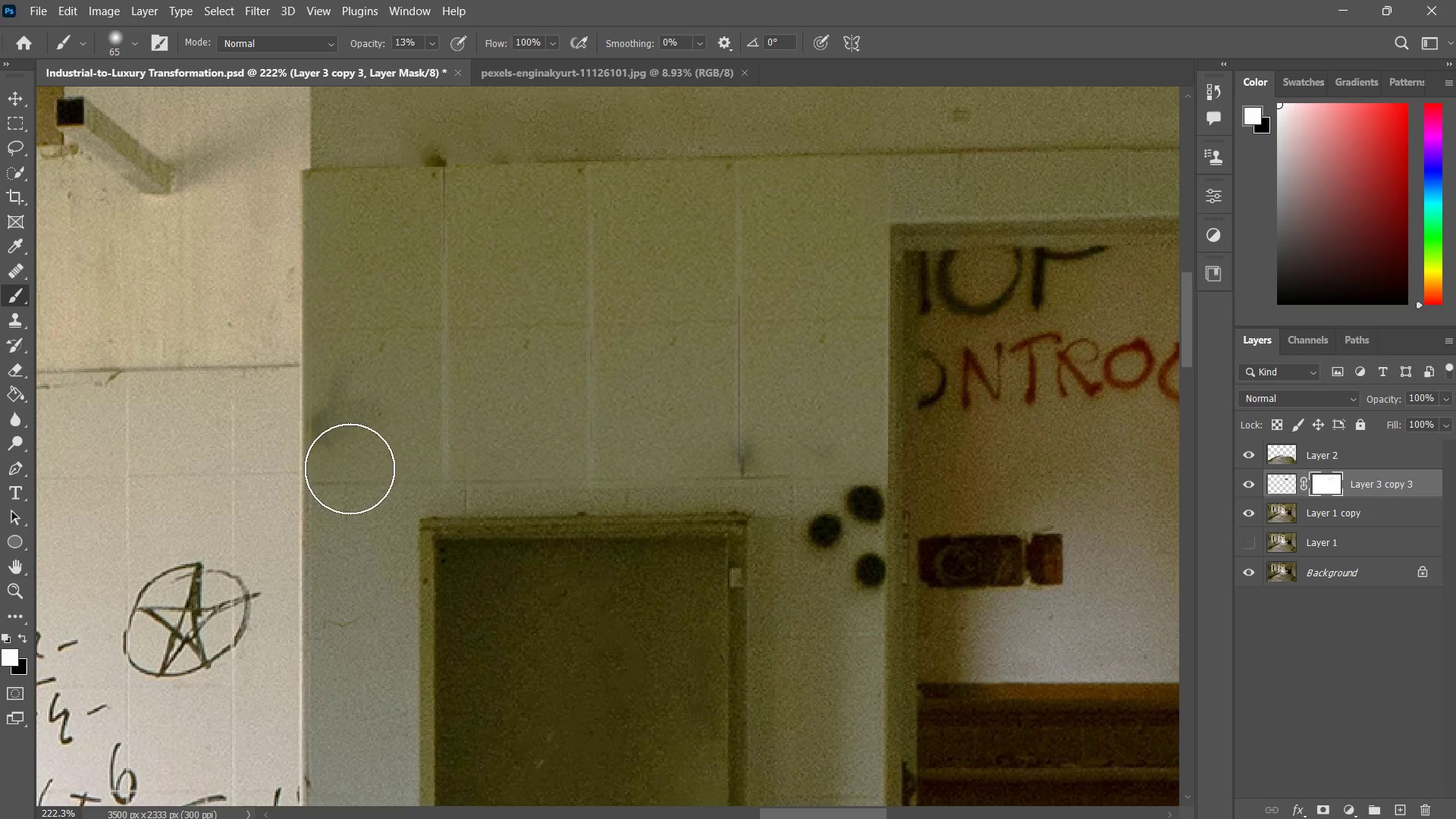 
left_click_drag(start_coordinate=[357, 420], to_coordinate=[349, 467])
 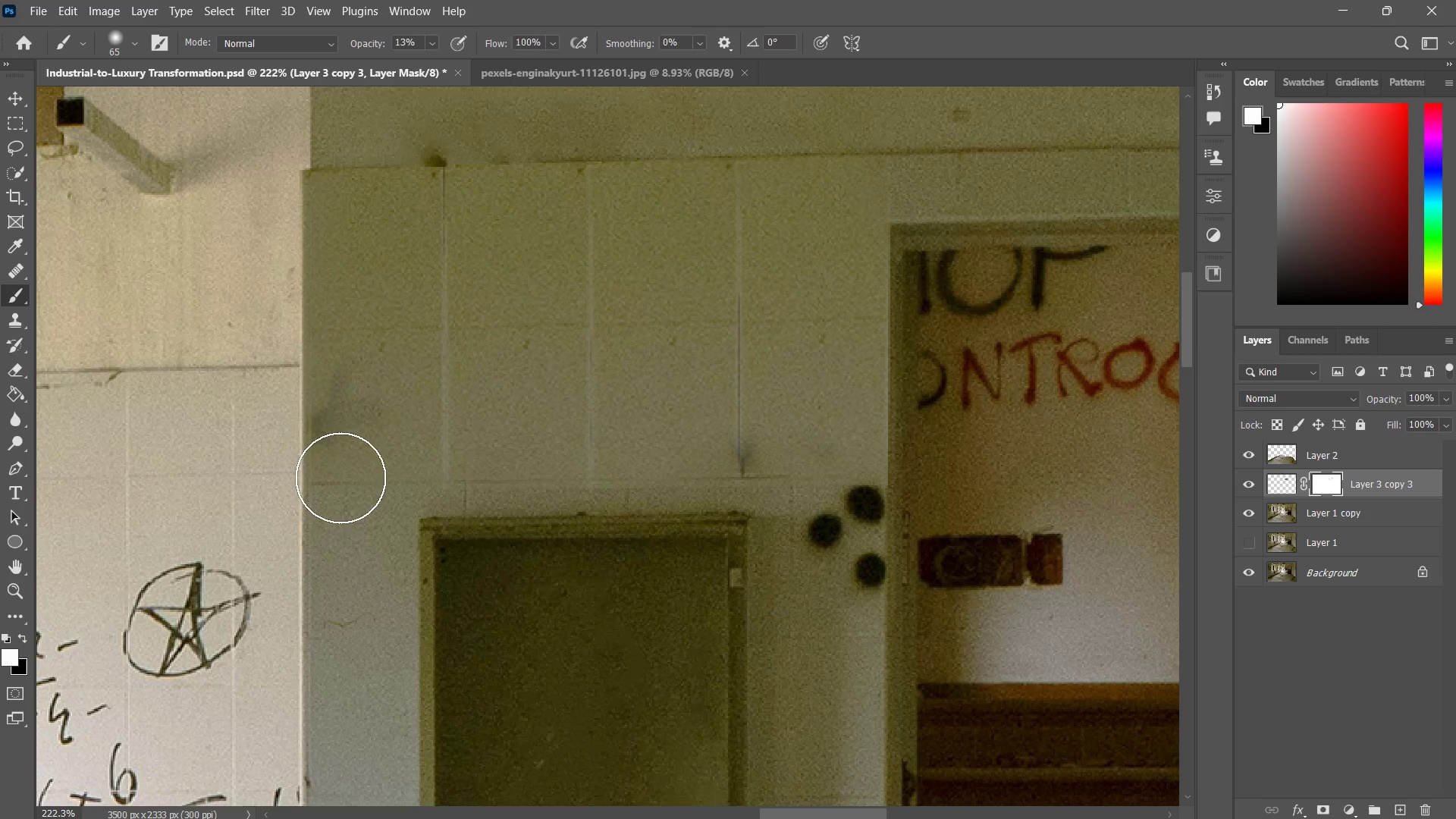 
left_click_drag(start_coordinate=[352, 412], to_coordinate=[340, 471])
 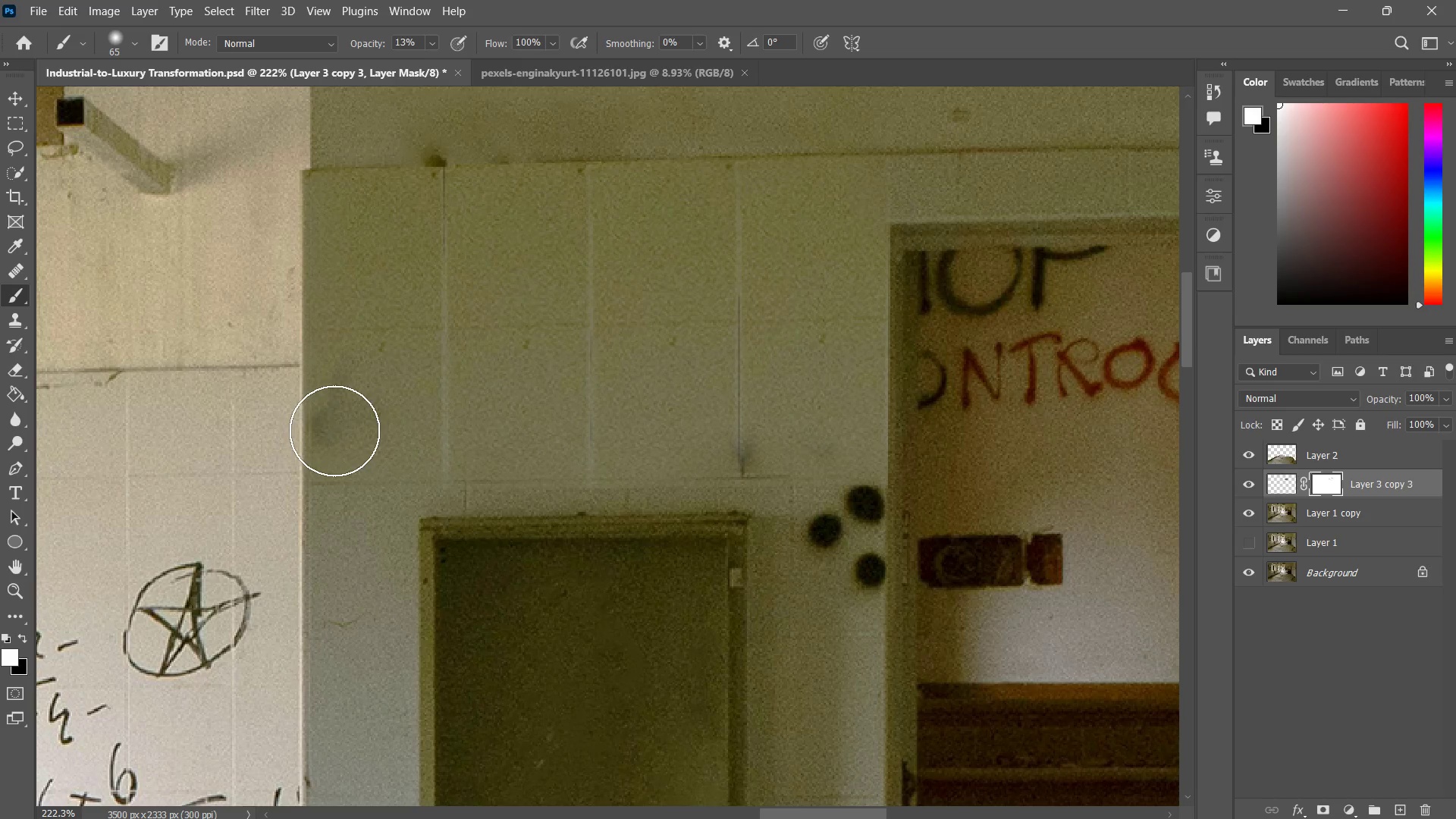 
left_click_drag(start_coordinate=[344, 405], to_coordinate=[328, 465])
 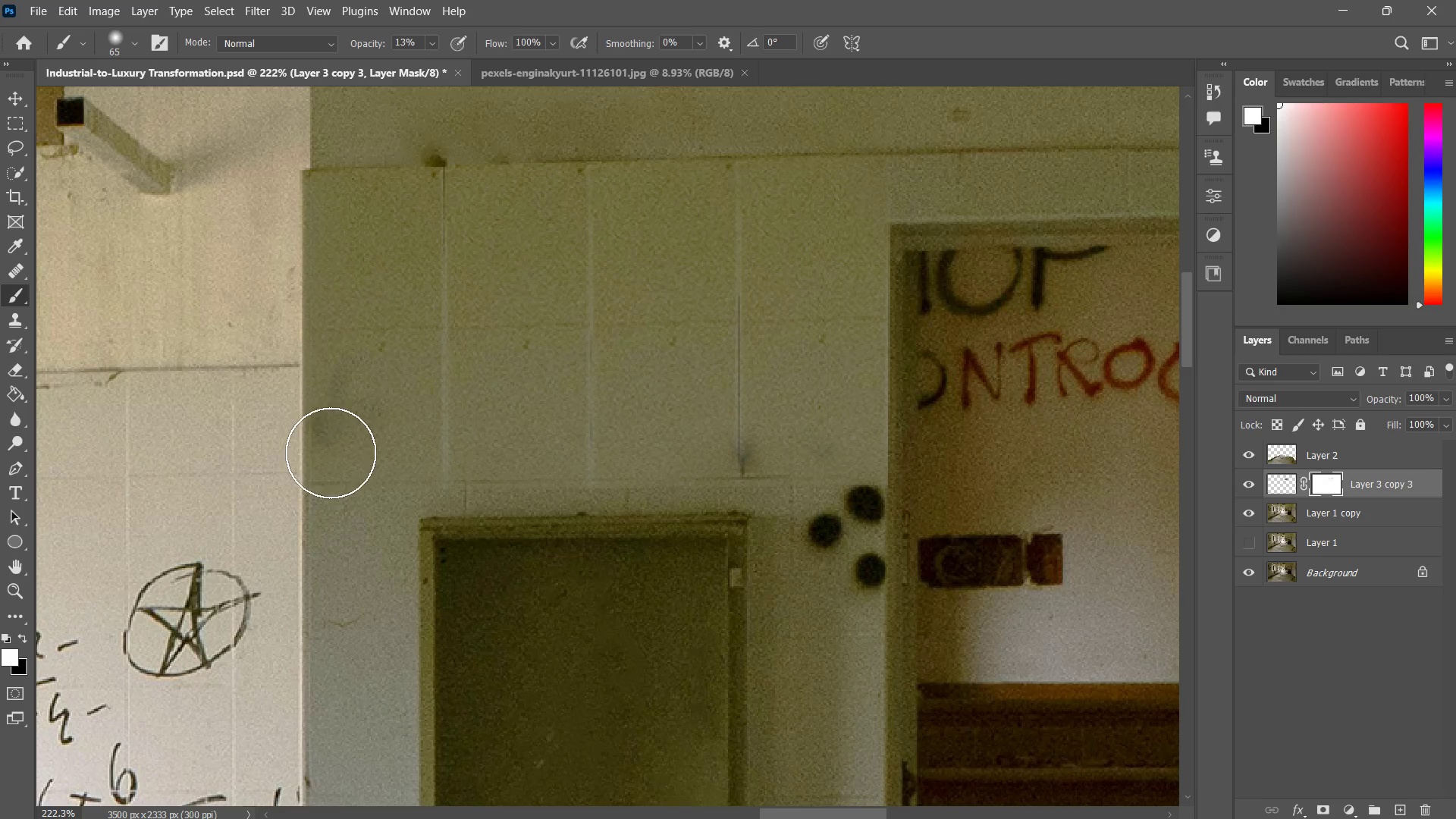 
left_click_drag(start_coordinate=[341, 400], to_coordinate=[331, 452])
 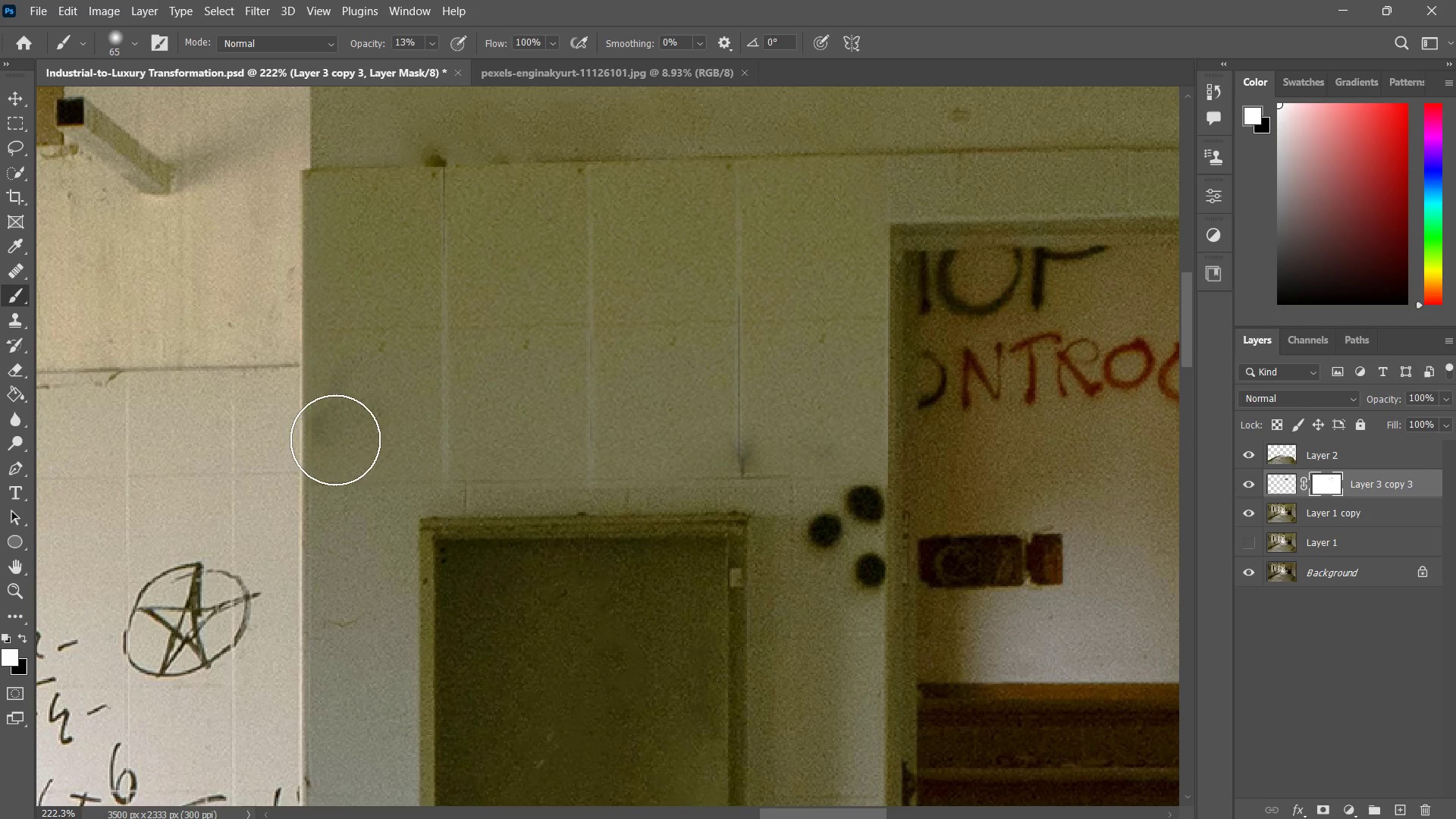 
left_click_drag(start_coordinate=[344, 383], to_coordinate=[331, 449])
 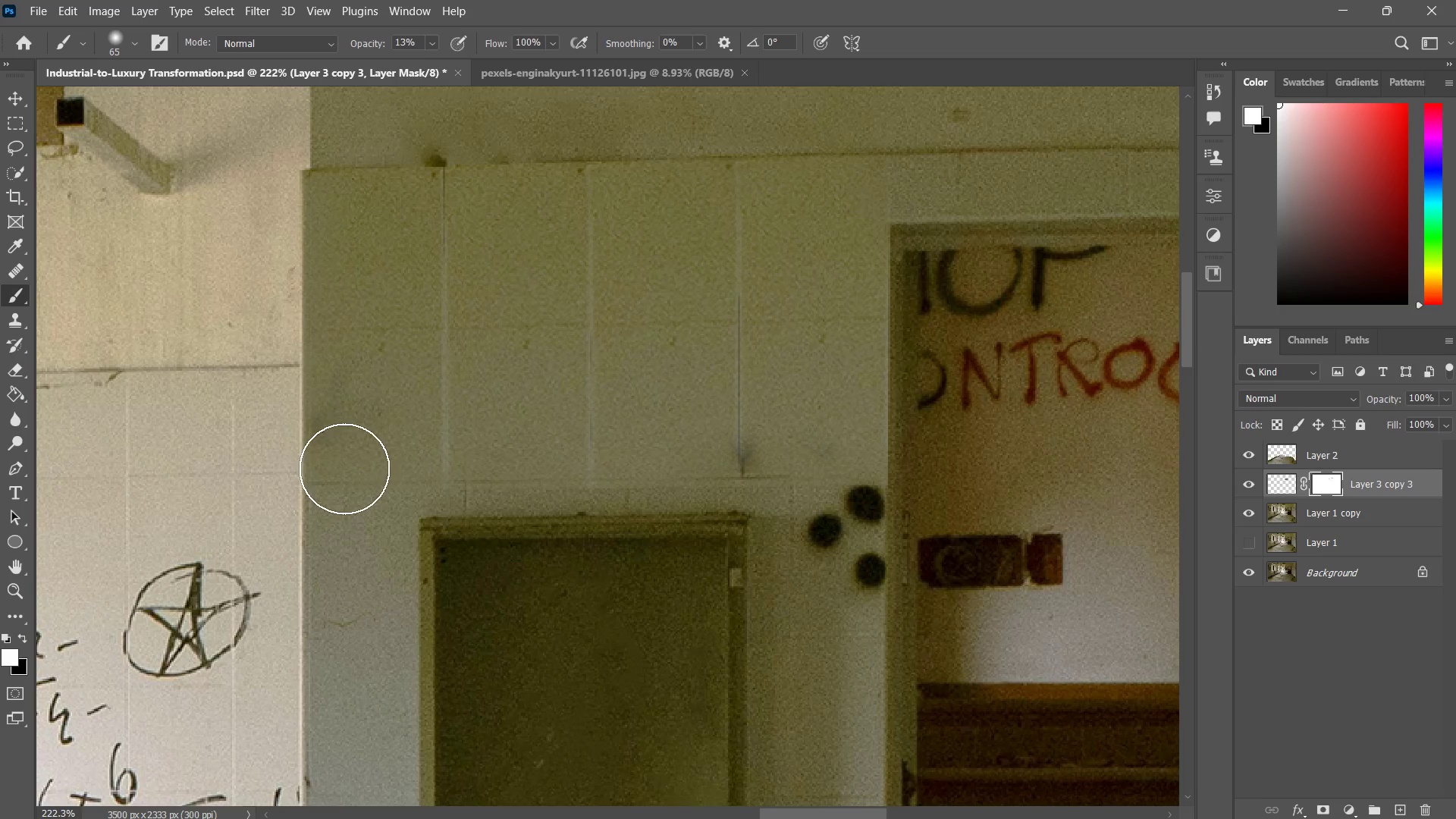 
left_click_drag(start_coordinate=[348, 392], to_coordinate=[350, 437])
 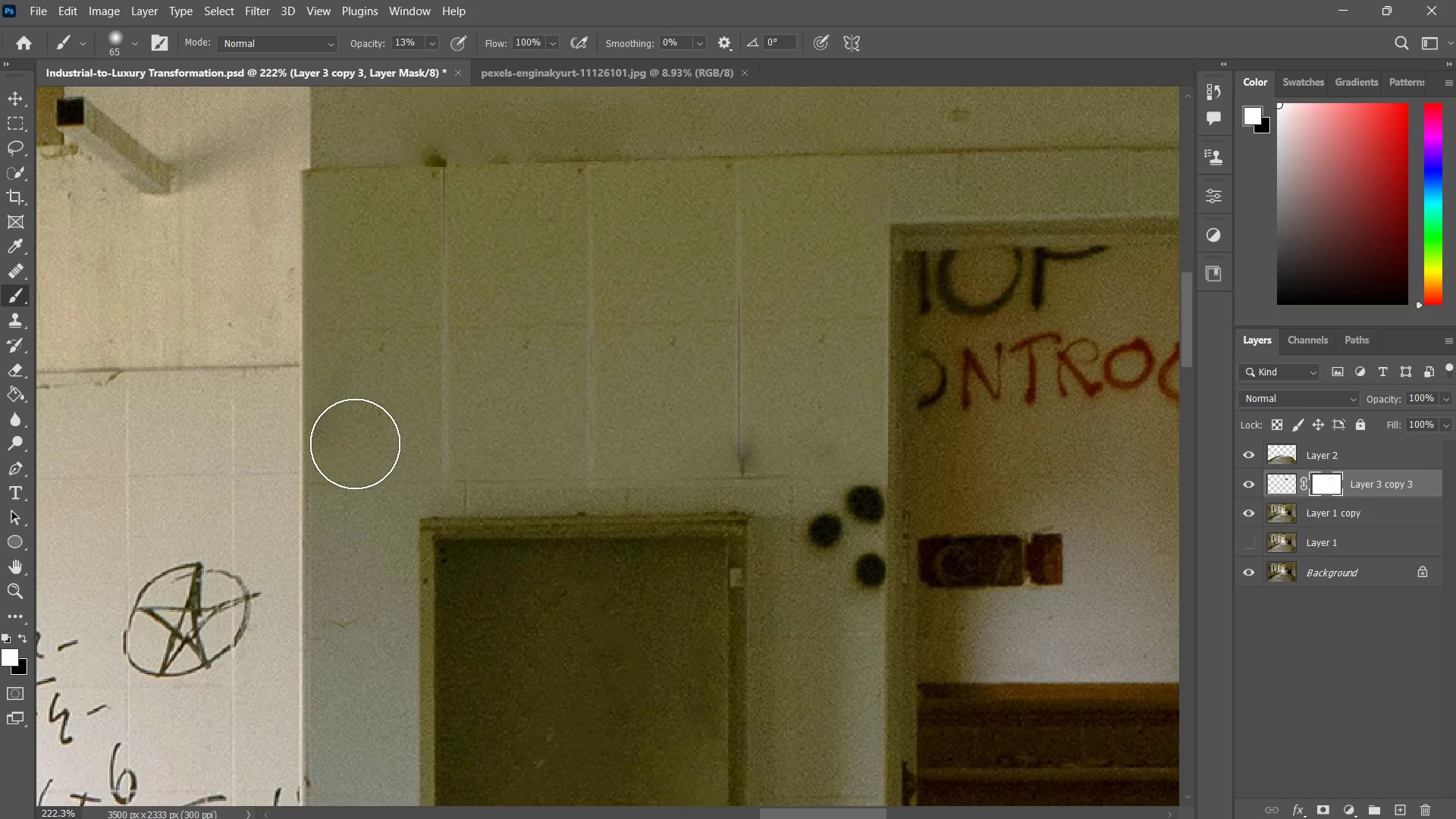 
left_click_drag(start_coordinate=[356, 375], to_coordinate=[355, 444])
 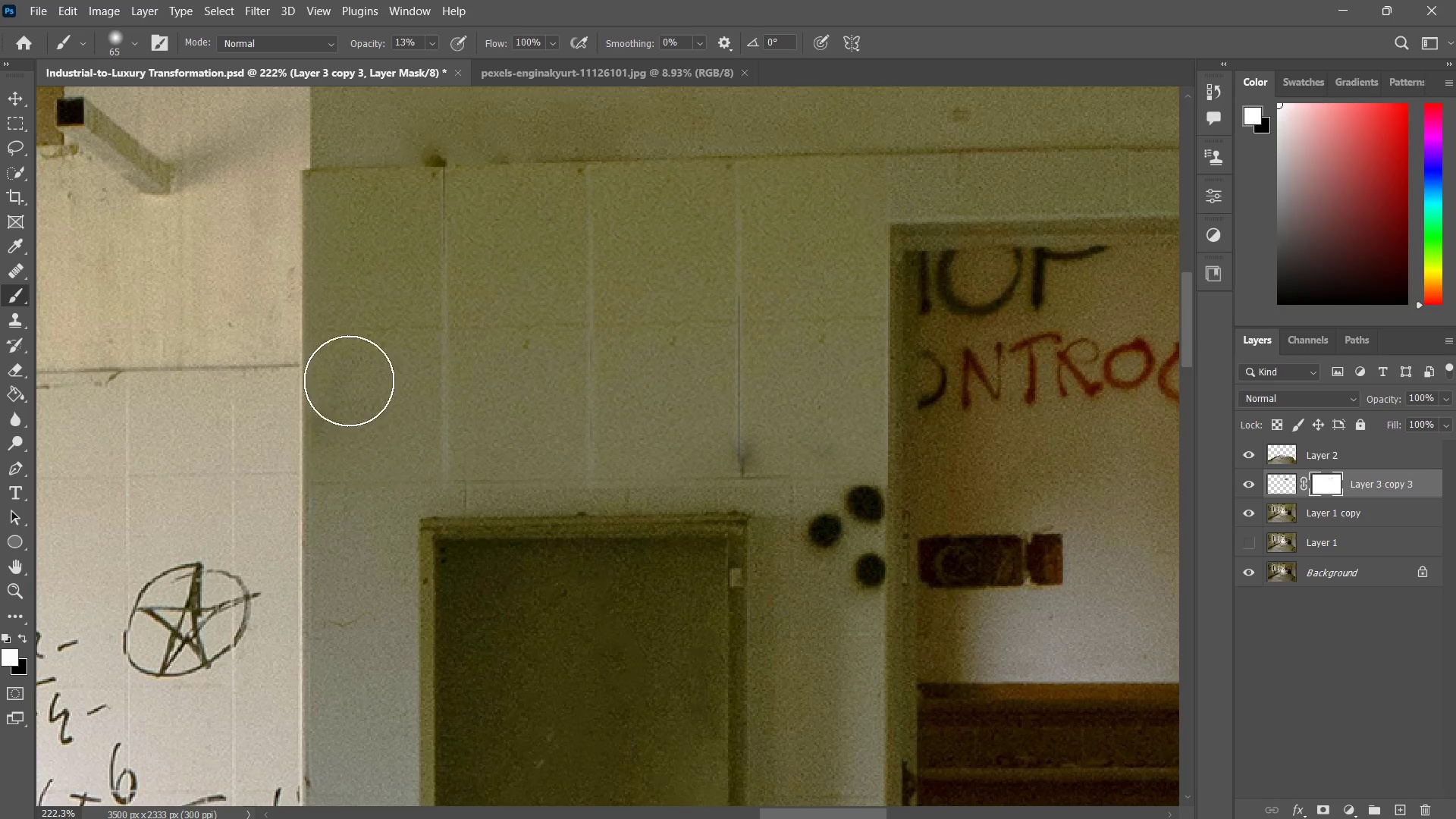 
left_click_drag(start_coordinate=[355, 377], to_coordinate=[347, 438])
 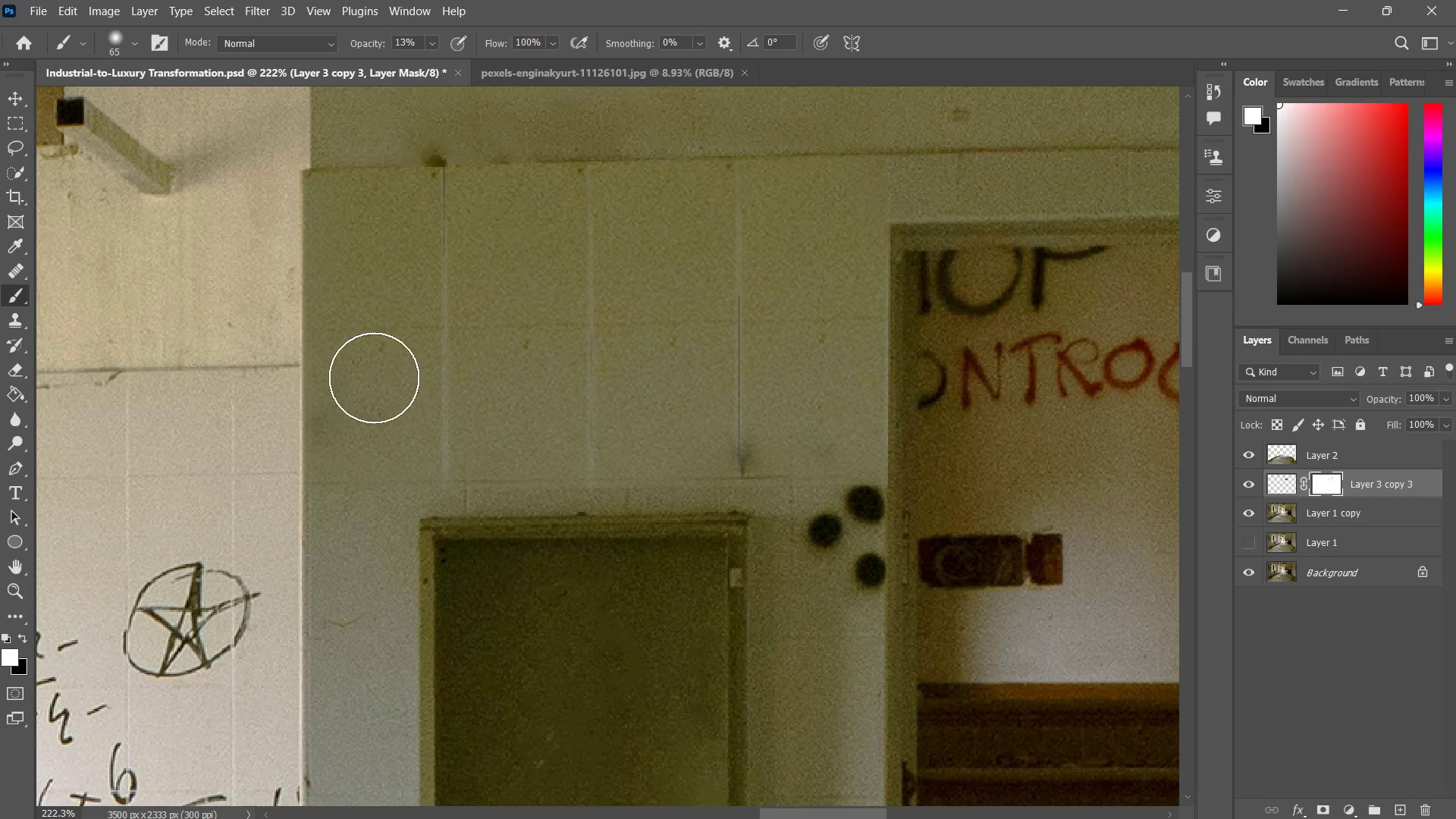 
left_click_drag(start_coordinate=[350, 381], to_coordinate=[357, 443])
 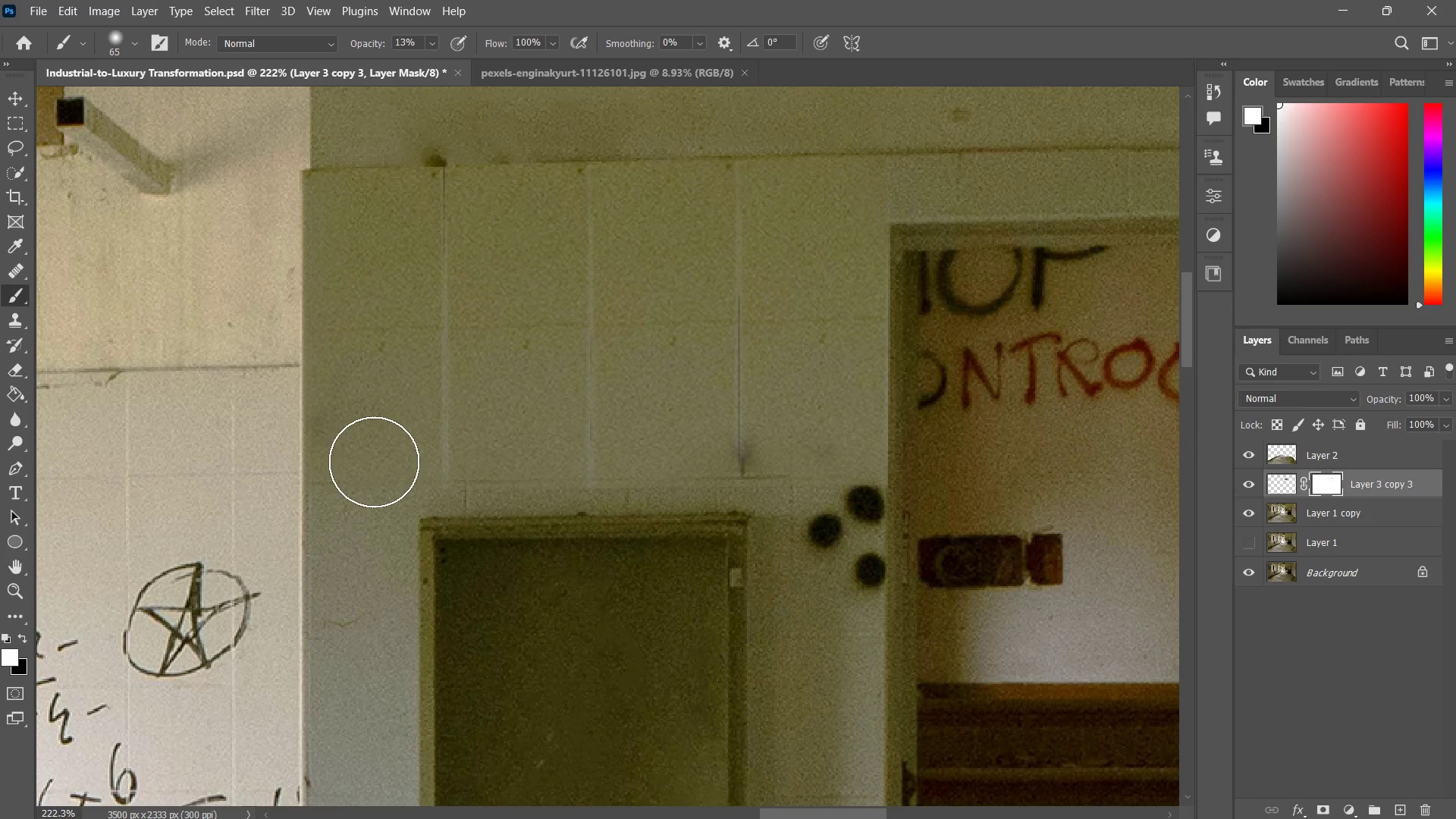 
left_click_drag(start_coordinate=[374, 375], to_coordinate=[372, 441])
 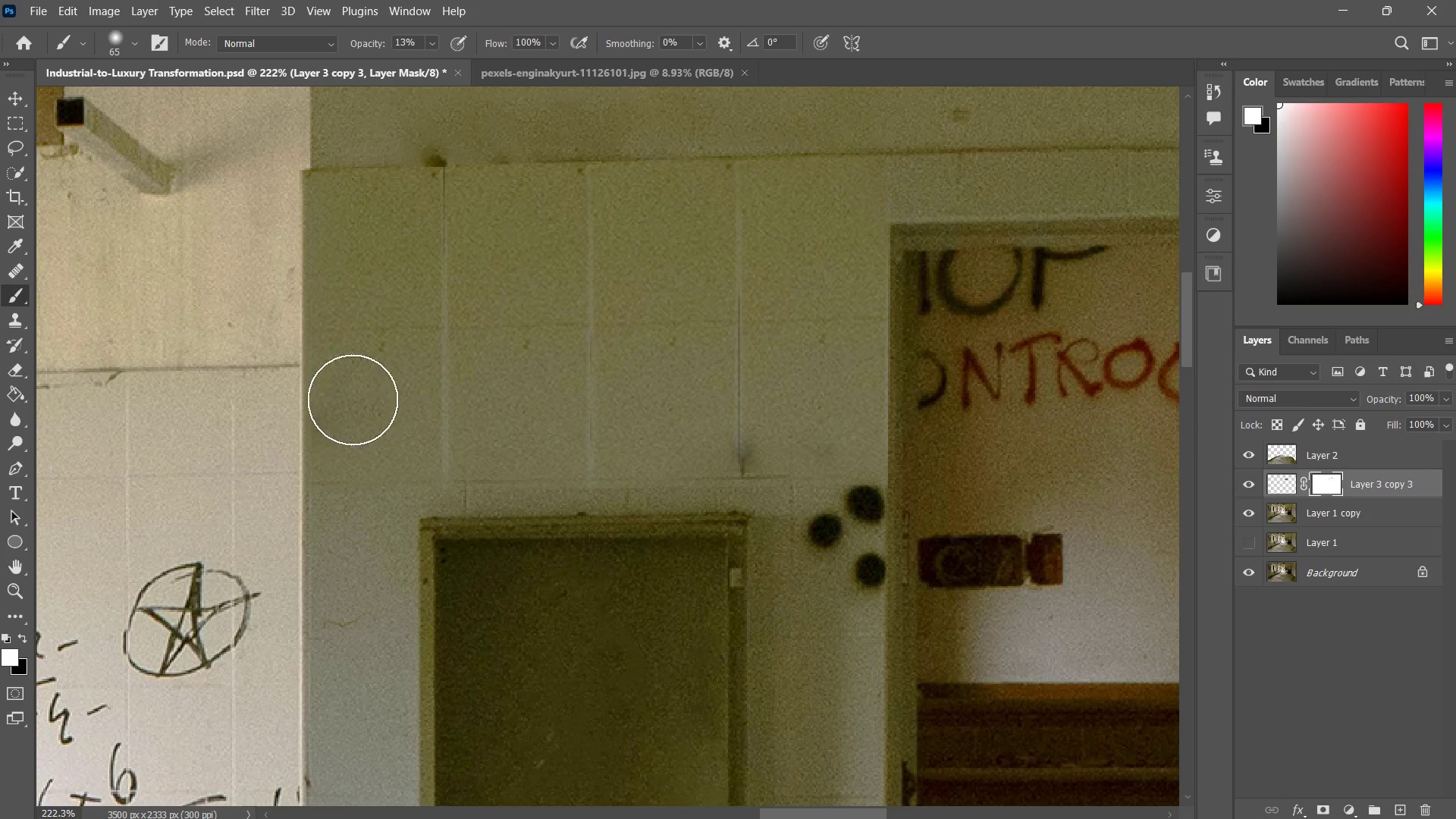 
left_click_drag(start_coordinate=[354, 369], to_coordinate=[353, 464])
 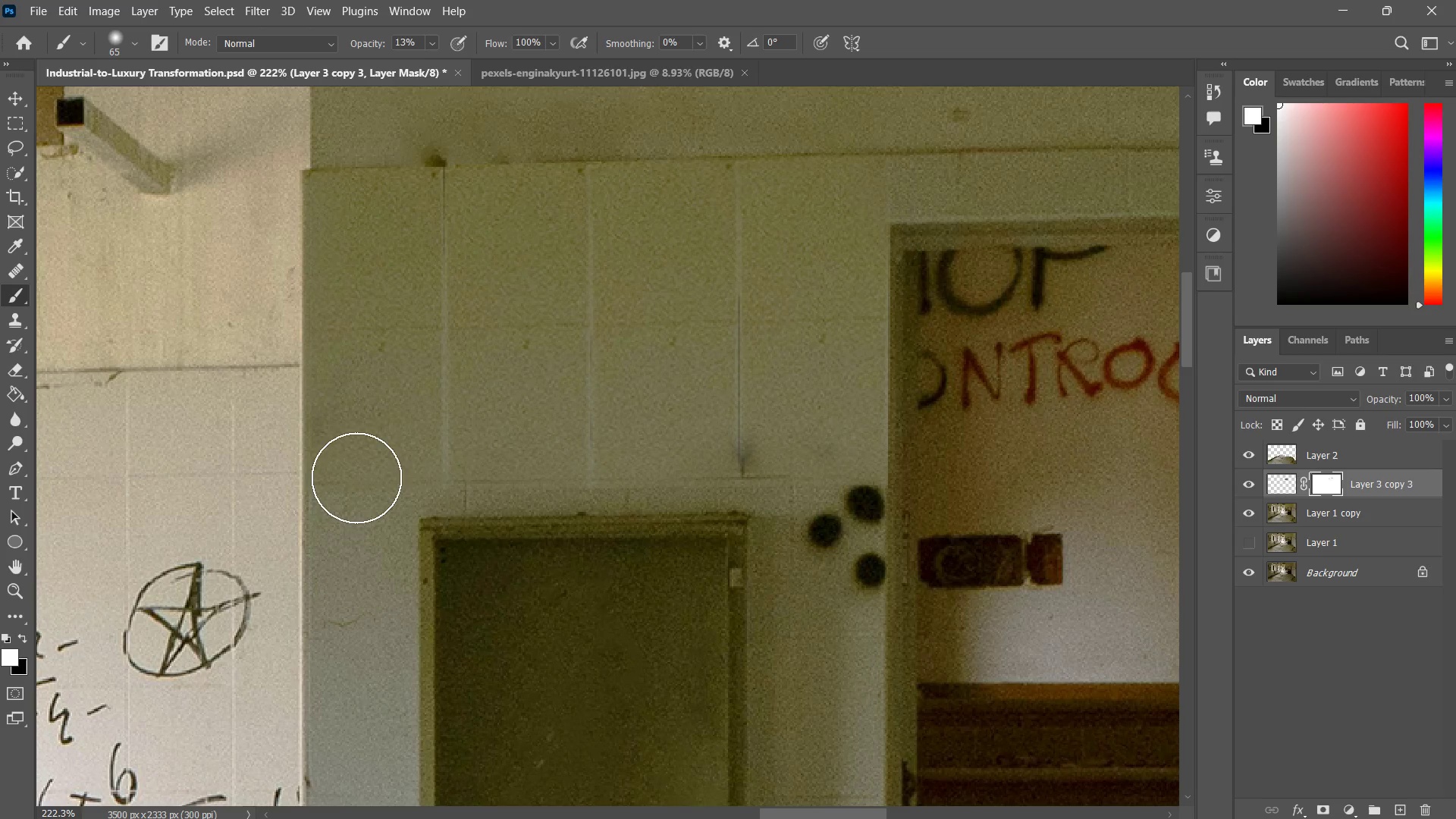 
left_click_drag(start_coordinate=[353, 398], to_coordinate=[359, 473])
 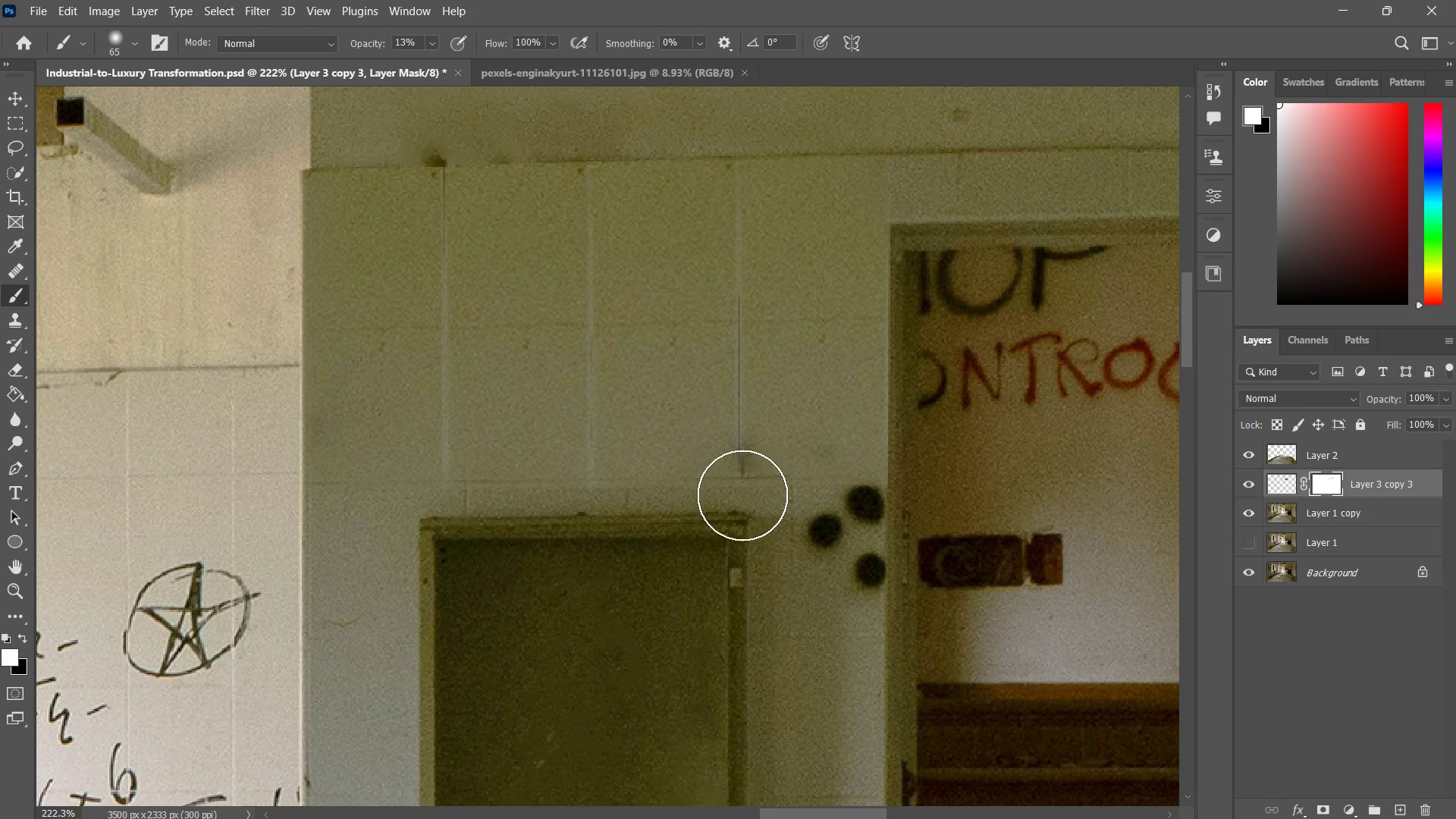 
left_click_drag(start_coordinate=[734, 444], to_coordinate=[744, 493])
 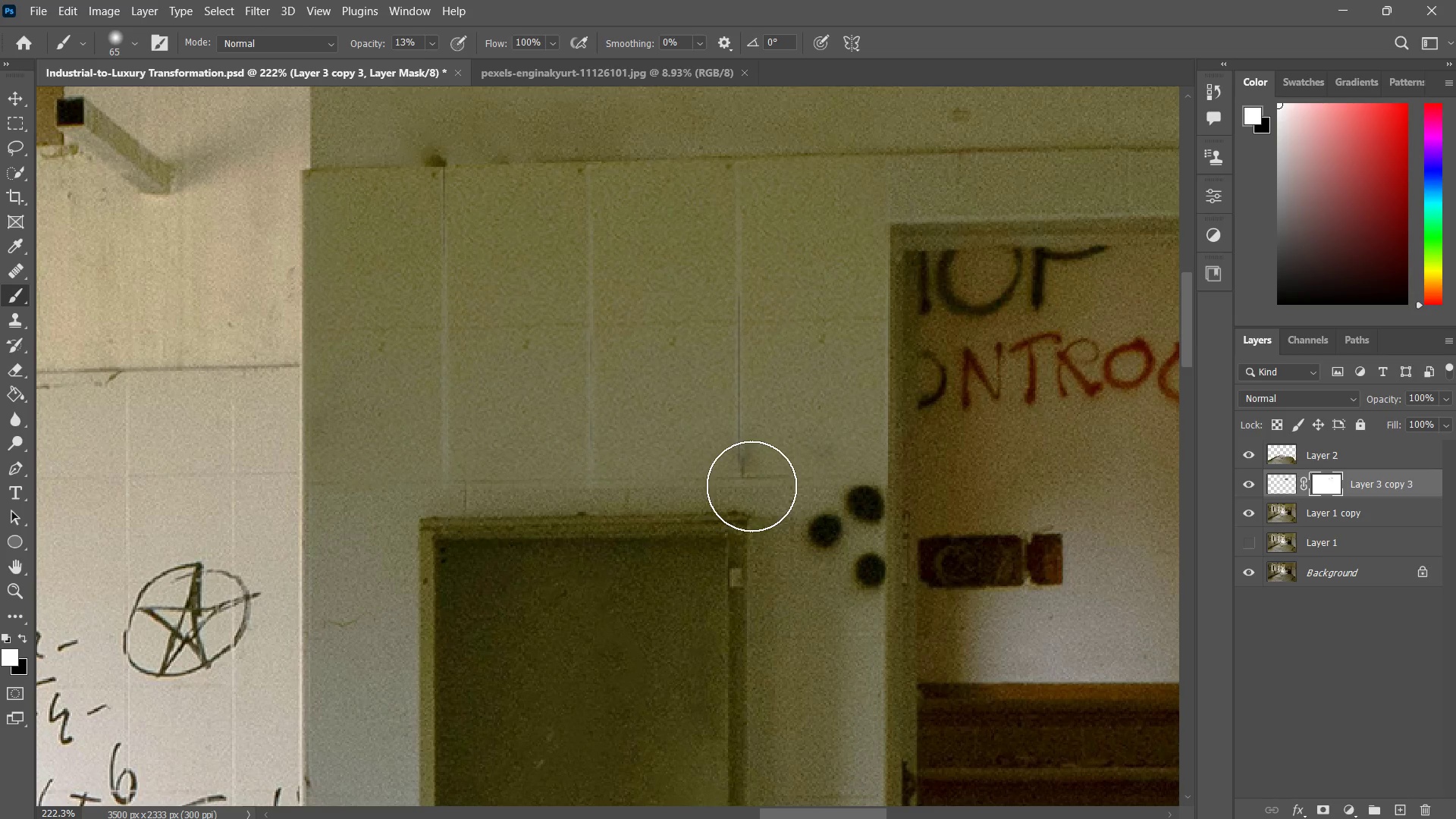 
left_click_drag(start_coordinate=[761, 441], to_coordinate=[750, 485])
 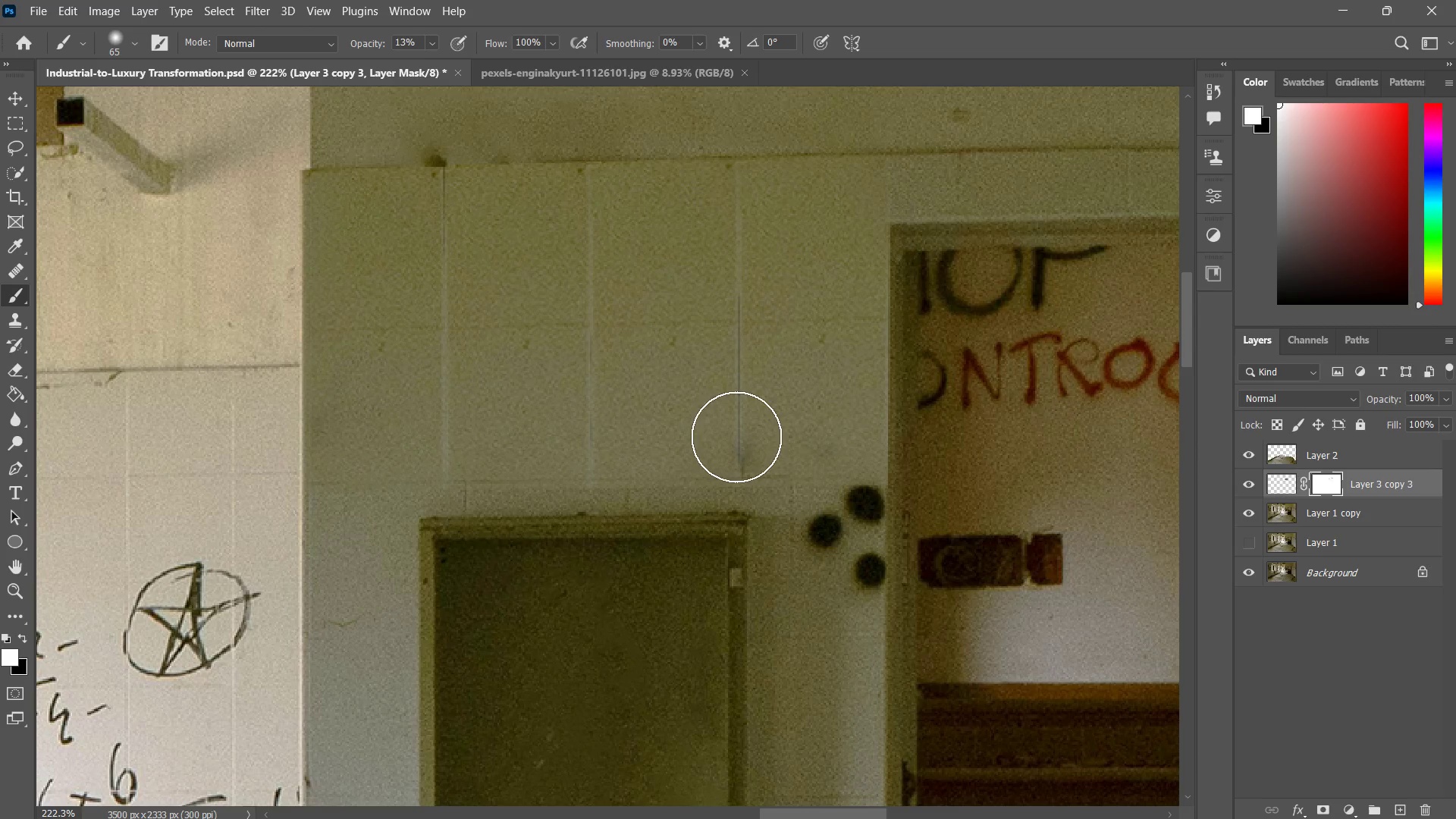 
left_click_drag(start_coordinate=[736, 428], to_coordinate=[742, 467])
 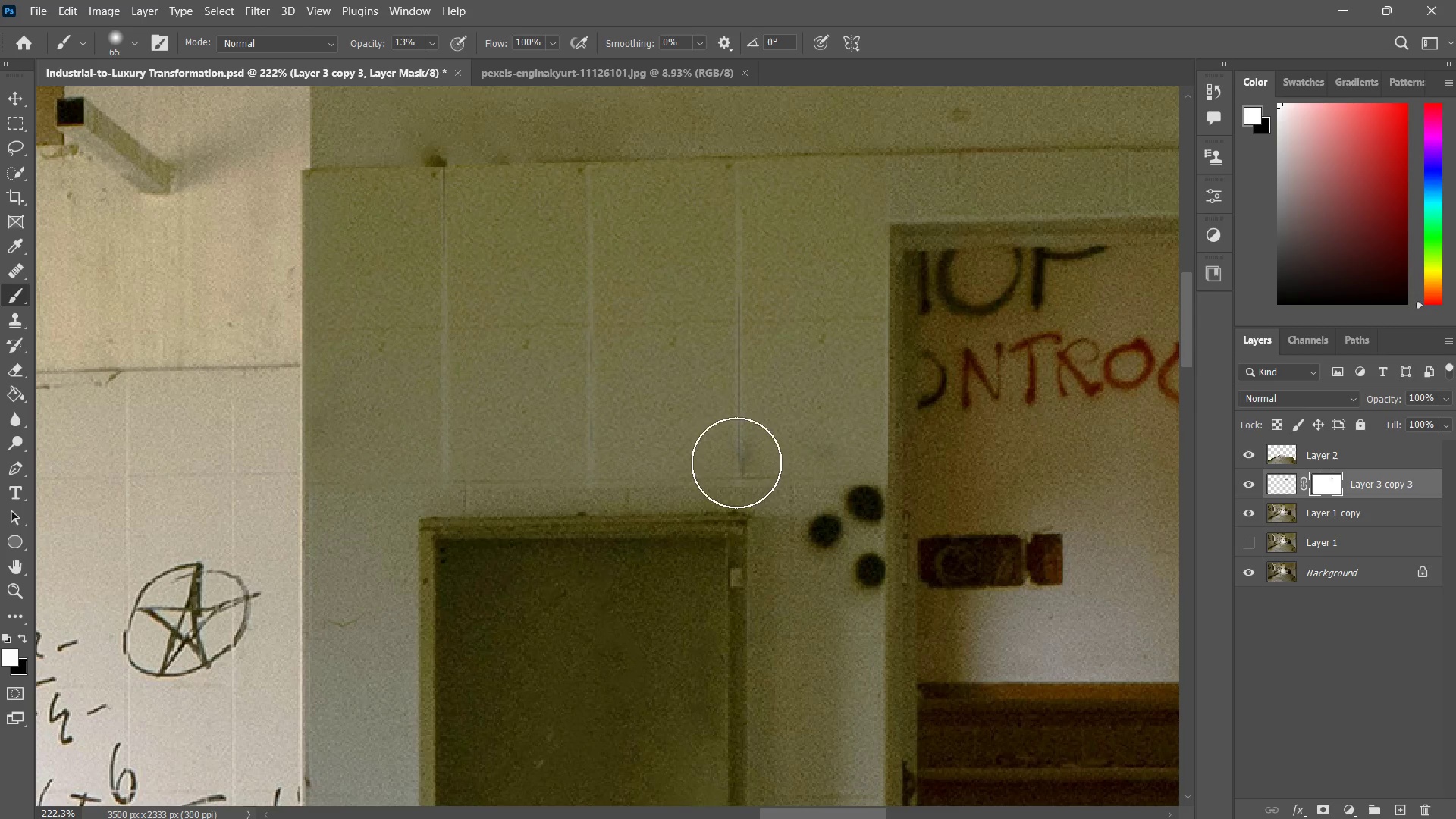 
left_click_drag(start_coordinate=[736, 436], to_coordinate=[734, 449])
 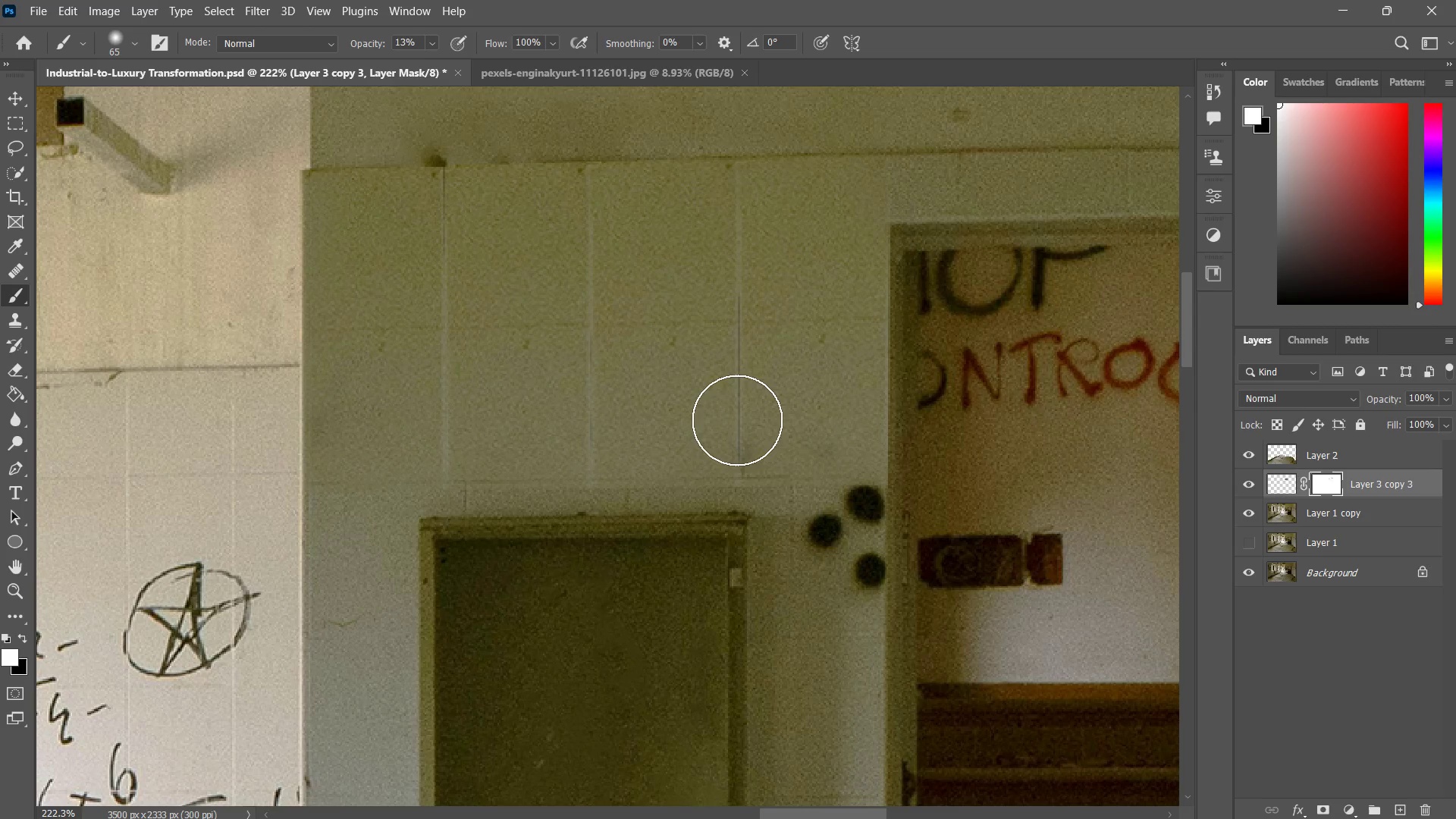 
left_click_drag(start_coordinate=[733, 424], to_coordinate=[731, 453])
 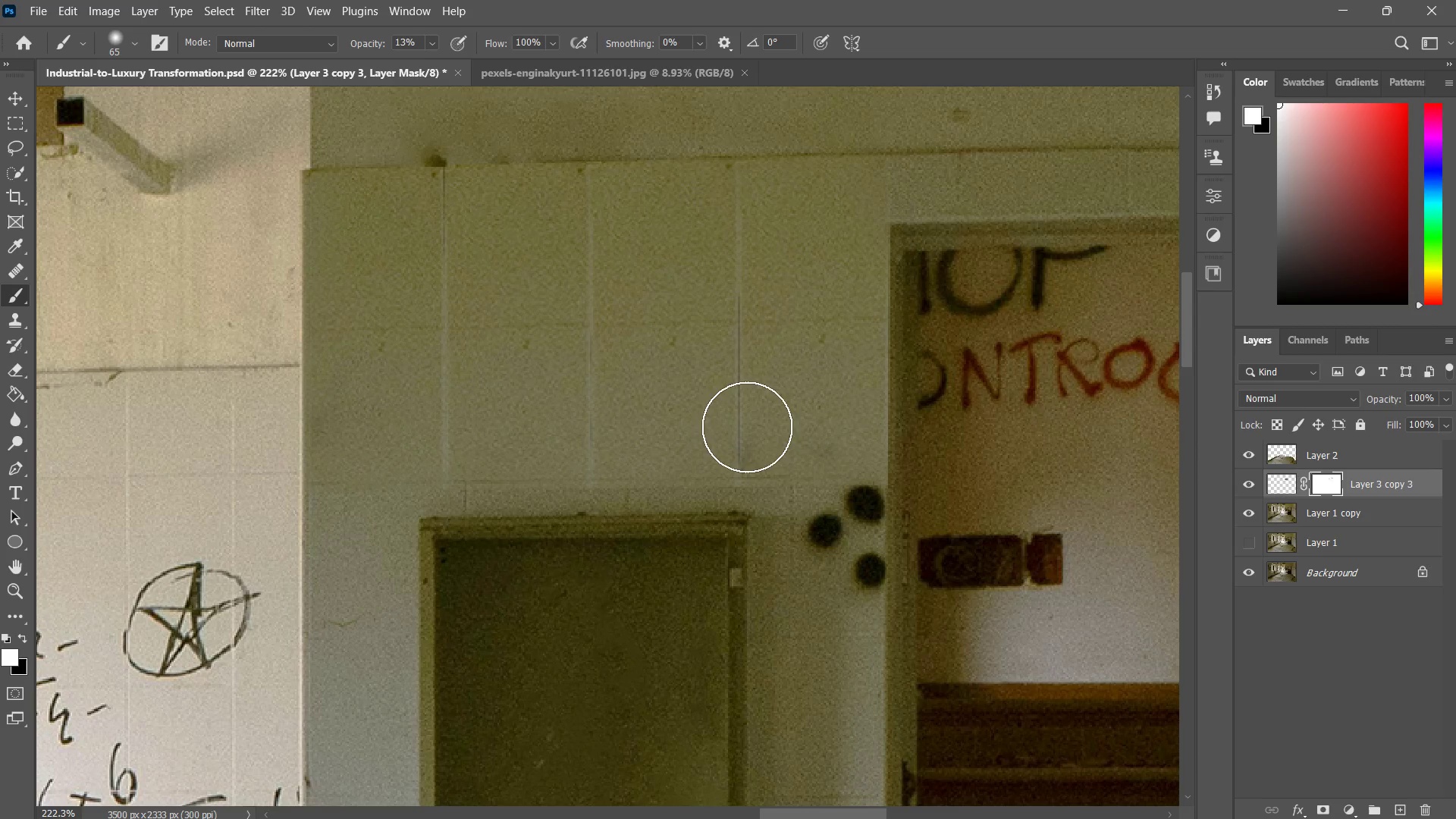 
left_click_drag(start_coordinate=[738, 419], to_coordinate=[731, 474])
 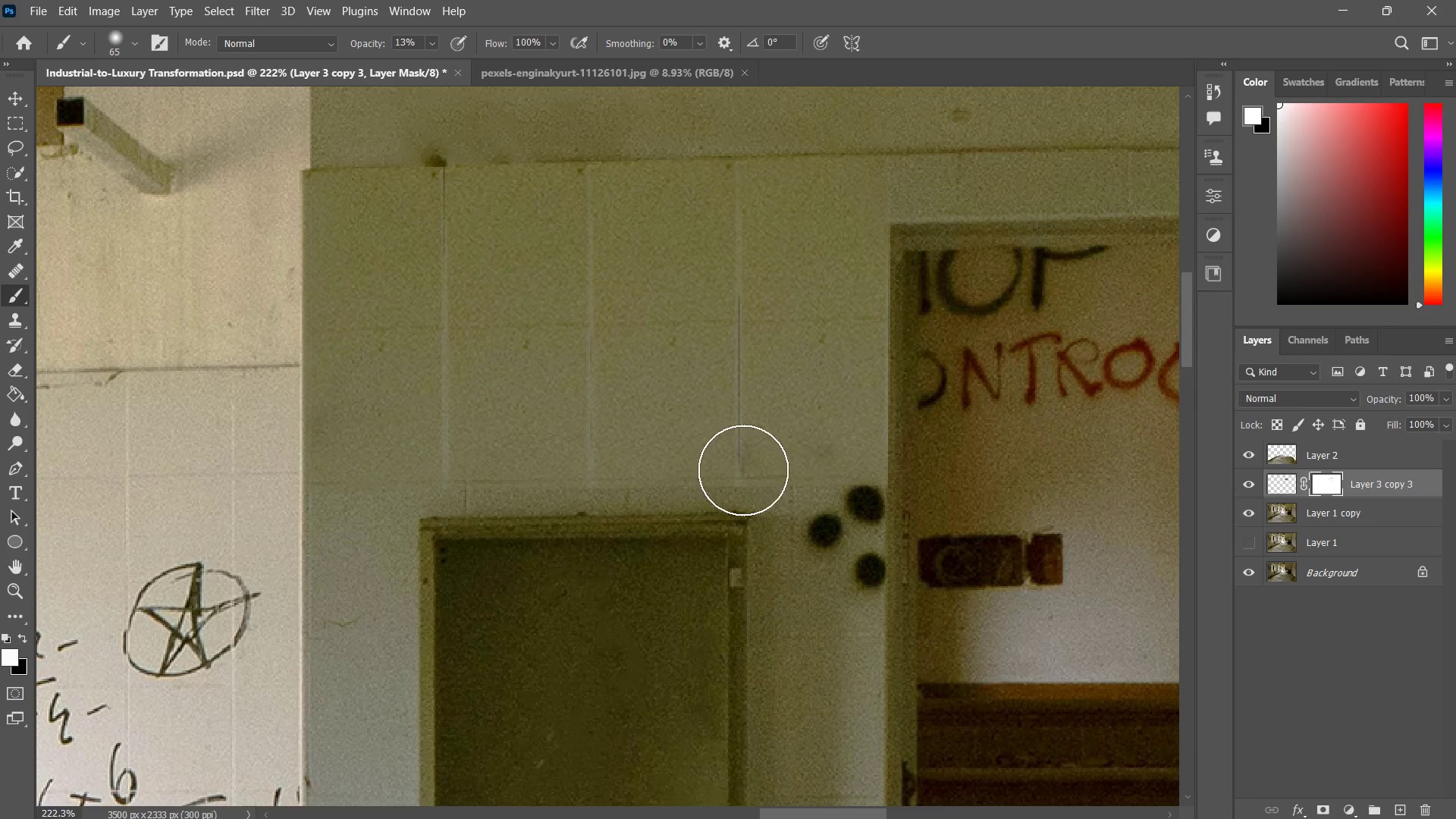 
left_click_drag(start_coordinate=[748, 419], to_coordinate=[744, 466])
 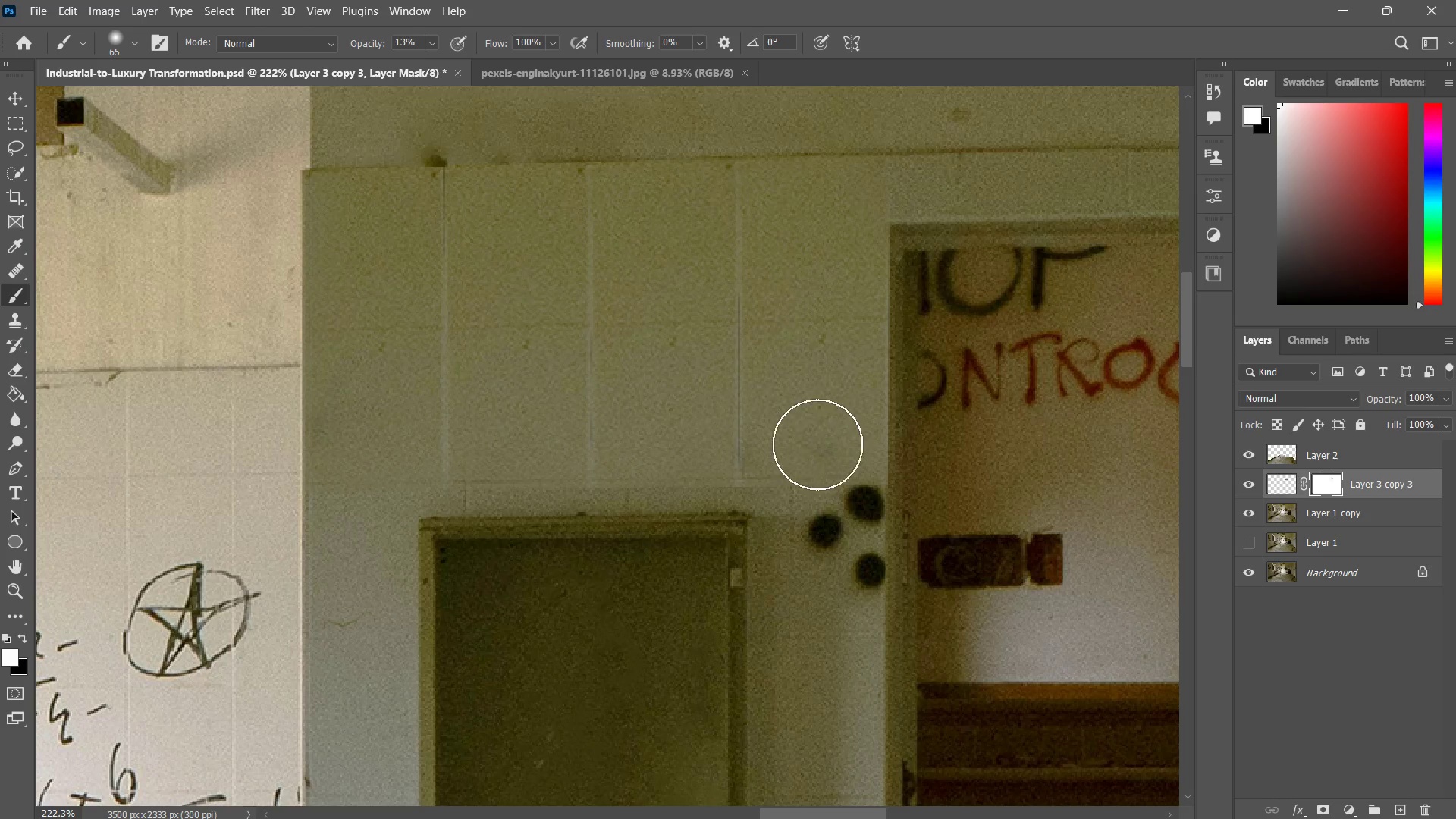 
left_click_drag(start_coordinate=[774, 436], to_coordinate=[752, 463])
 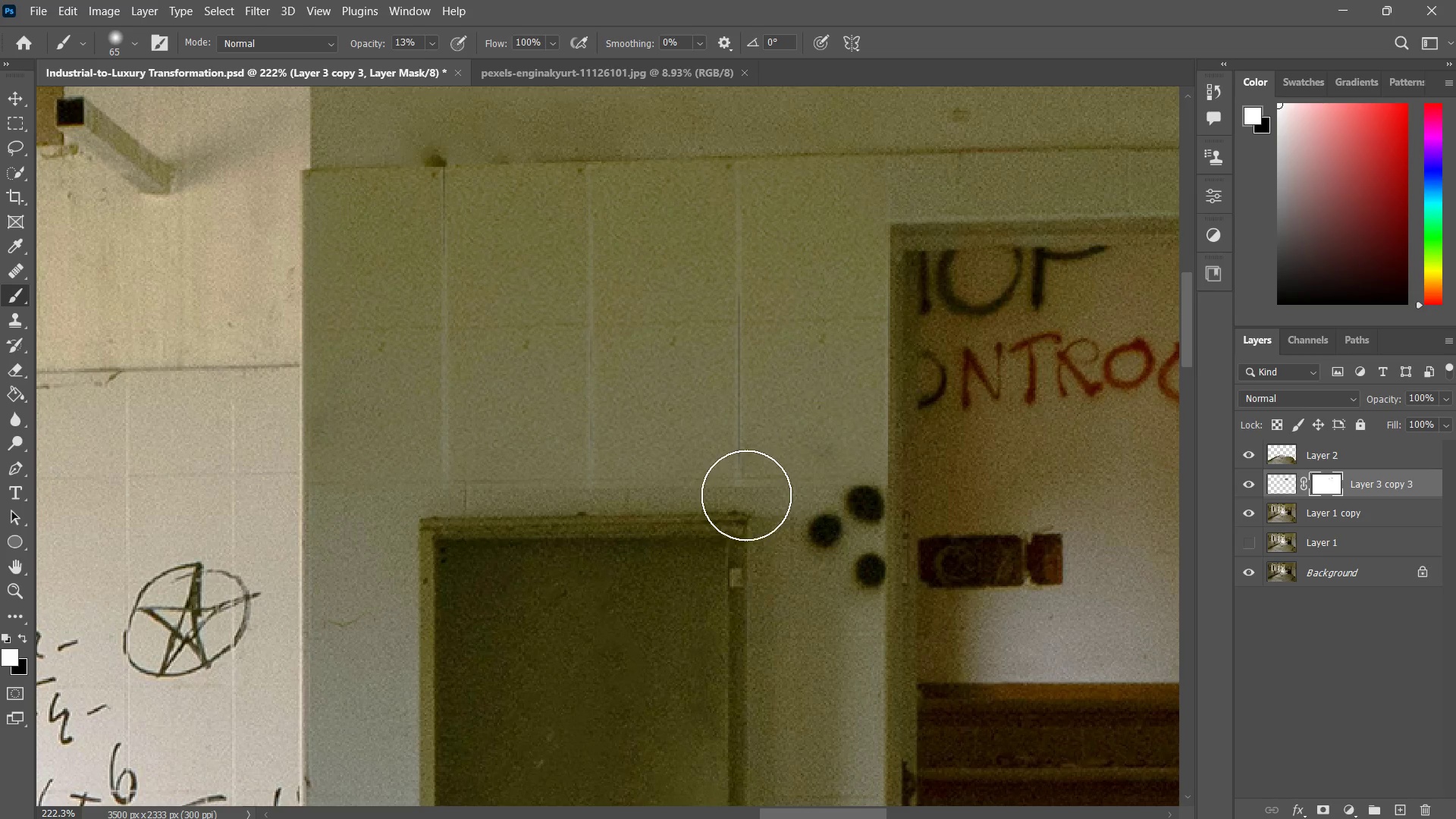 
left_click_drag(start_coordinate=[822, 438], to_coordinate=[758, 485])
 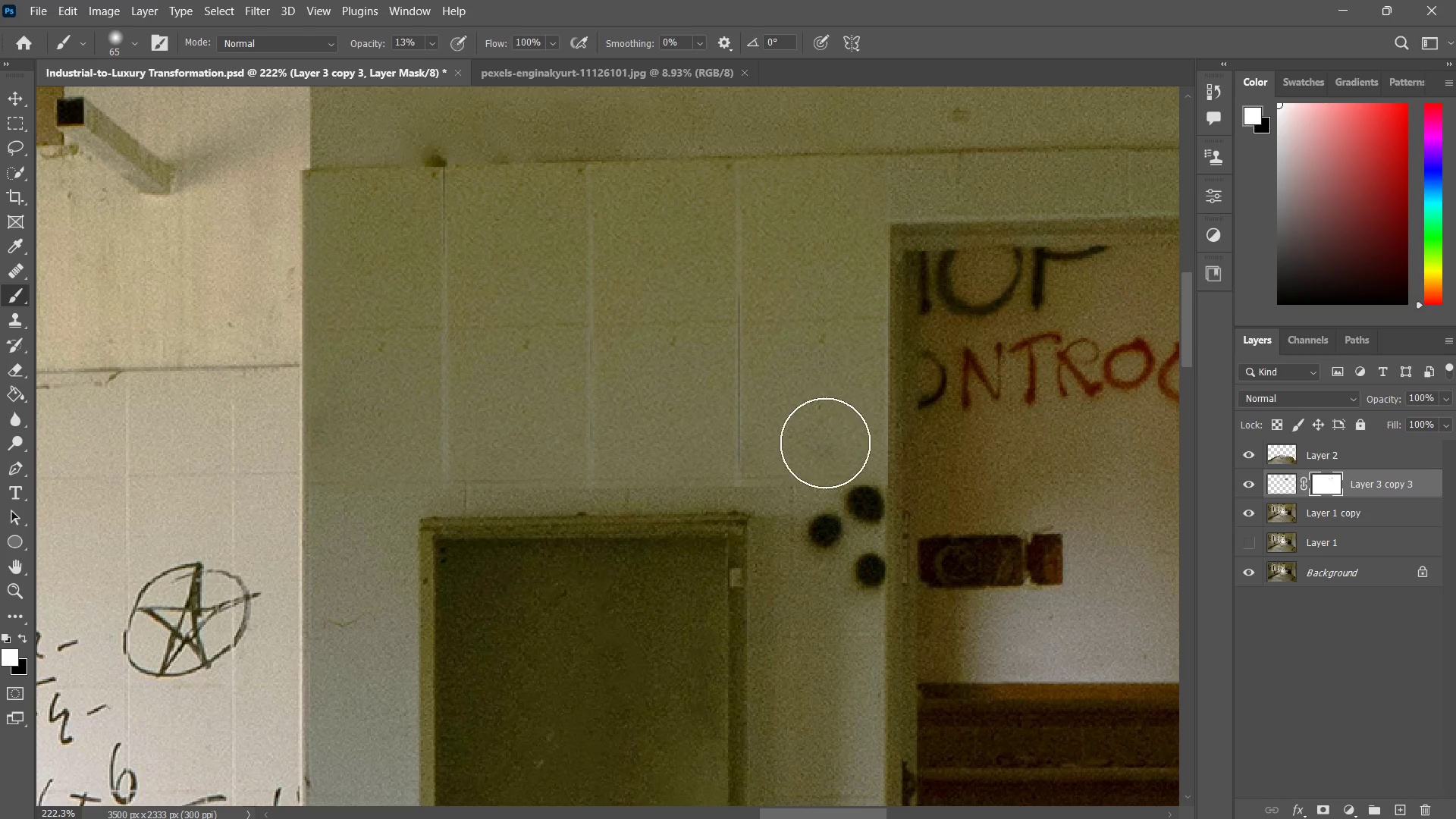 
left_click_drag(start_coordinate=[813, 434], to_coordinate=[815, 463])
 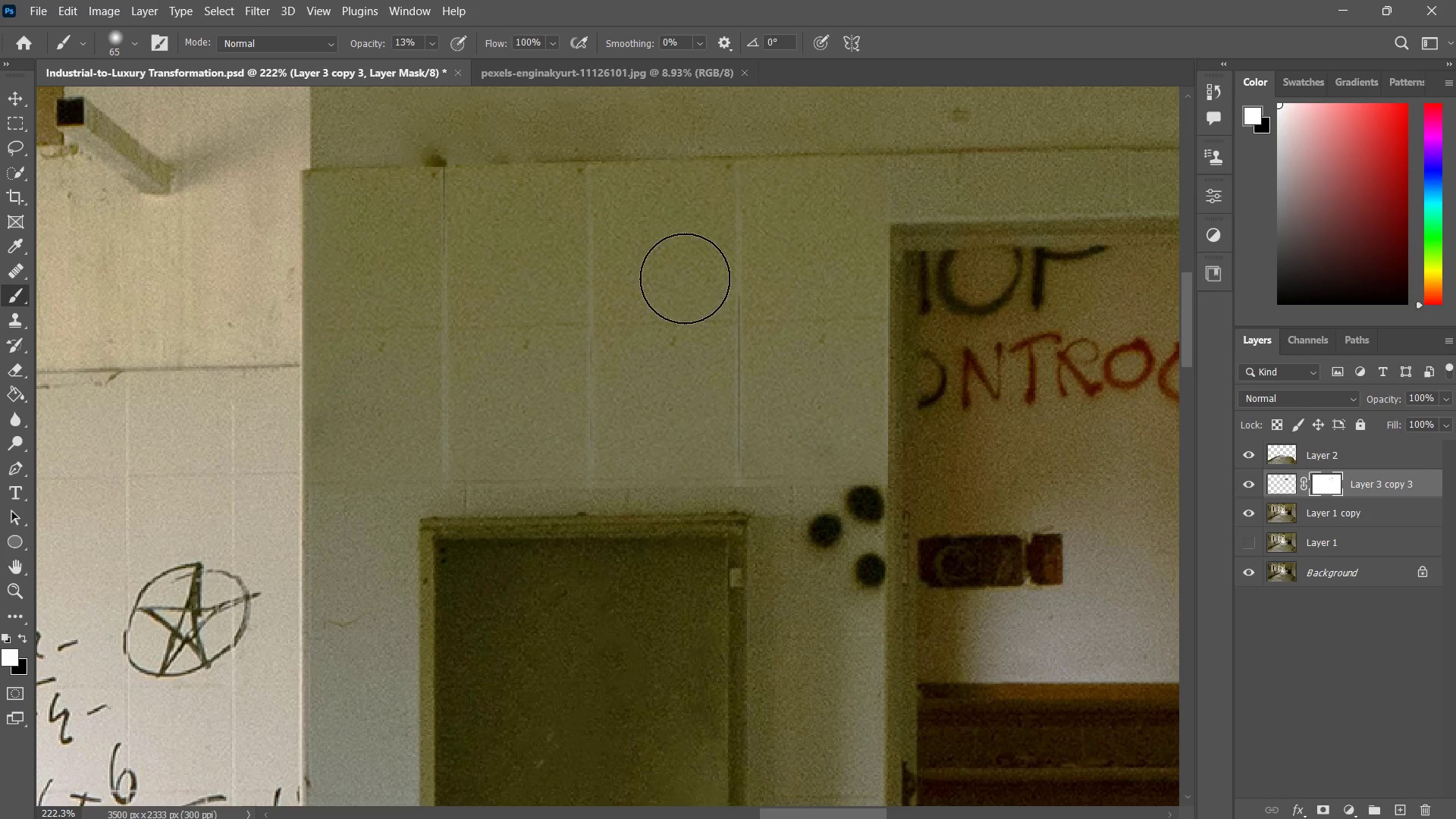 
left_click_drag(start_coordinate=[786, 423], to_coordinate=[714, 441])
 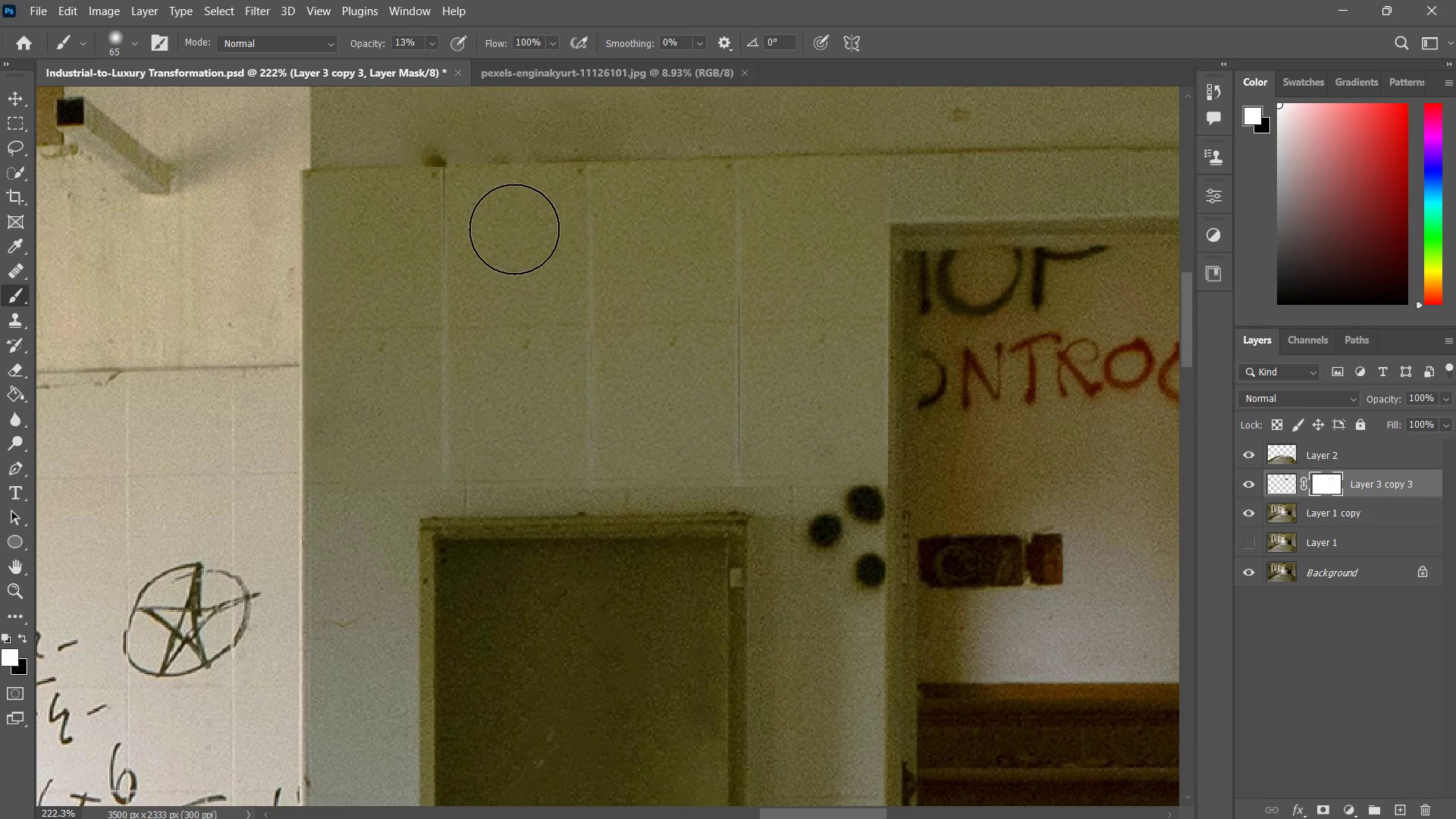 
left_click_drag(start_coordinate=[552, 231], to_coordinate=[475, 249])
 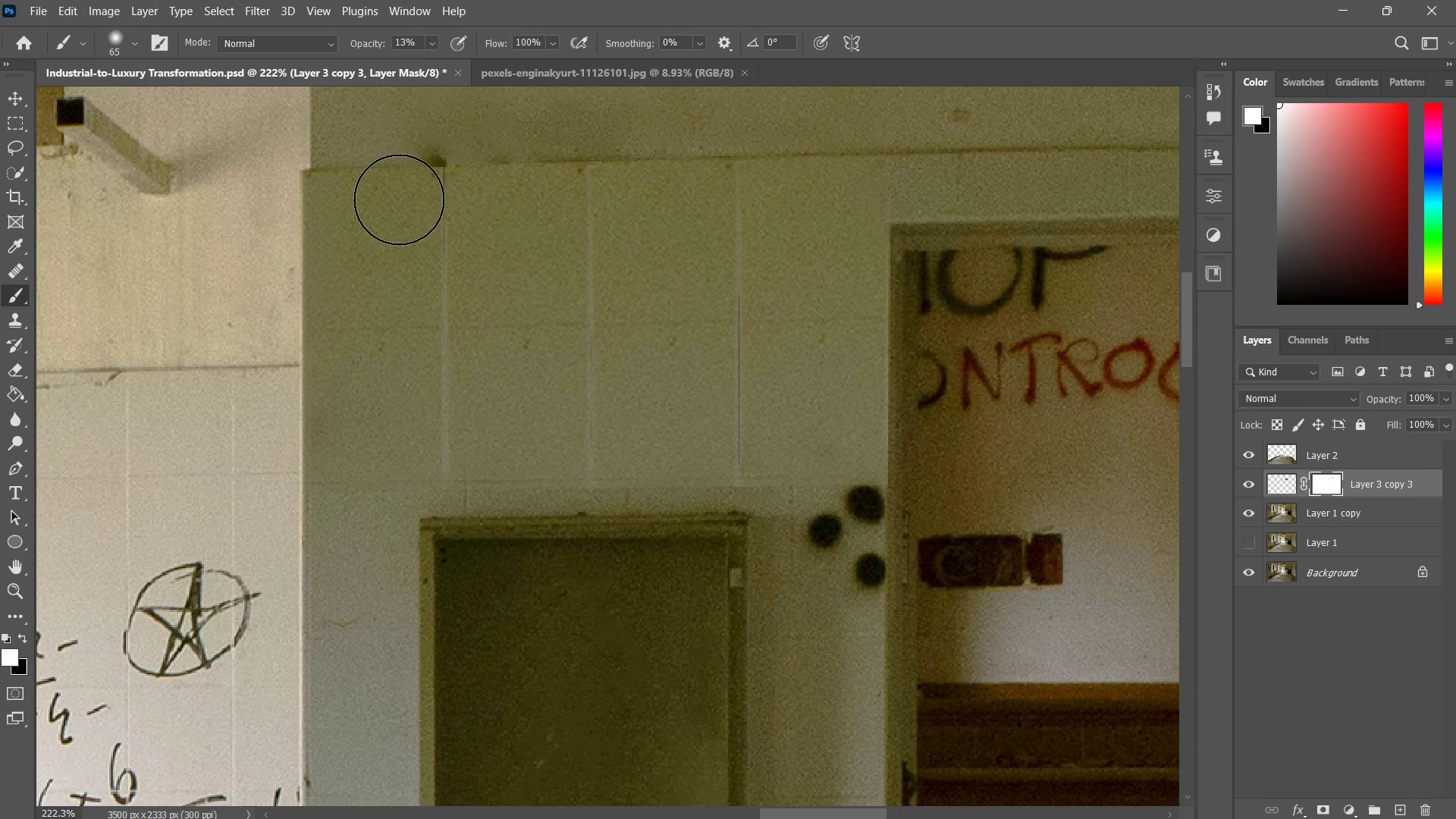 
left_click_drag(start_coordinate=[469, 190], to_coordinate=[398, 198])
 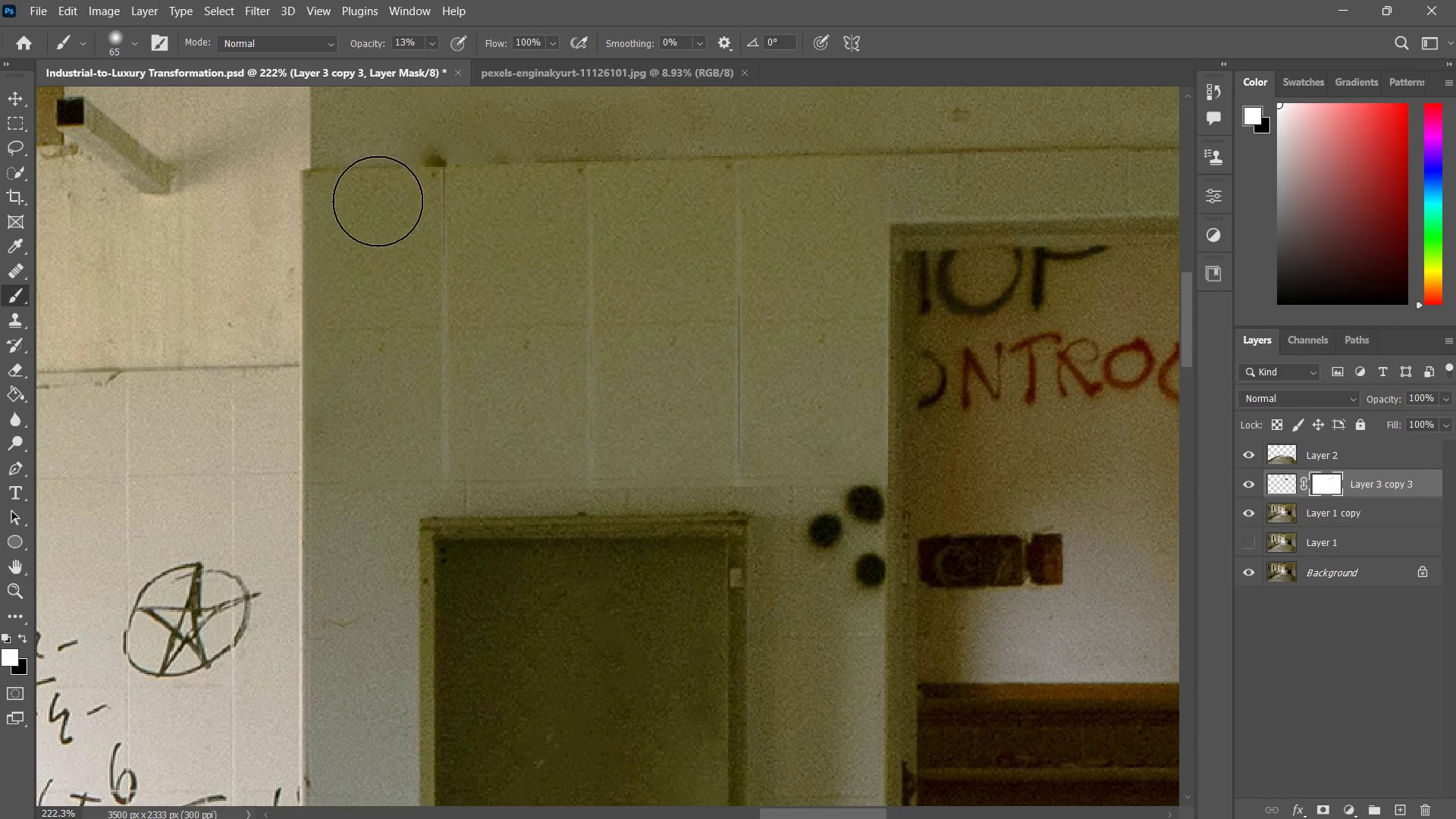 
left_click_drag(start_coordinate=[457, 183], to_coordinate=[386, 199])
 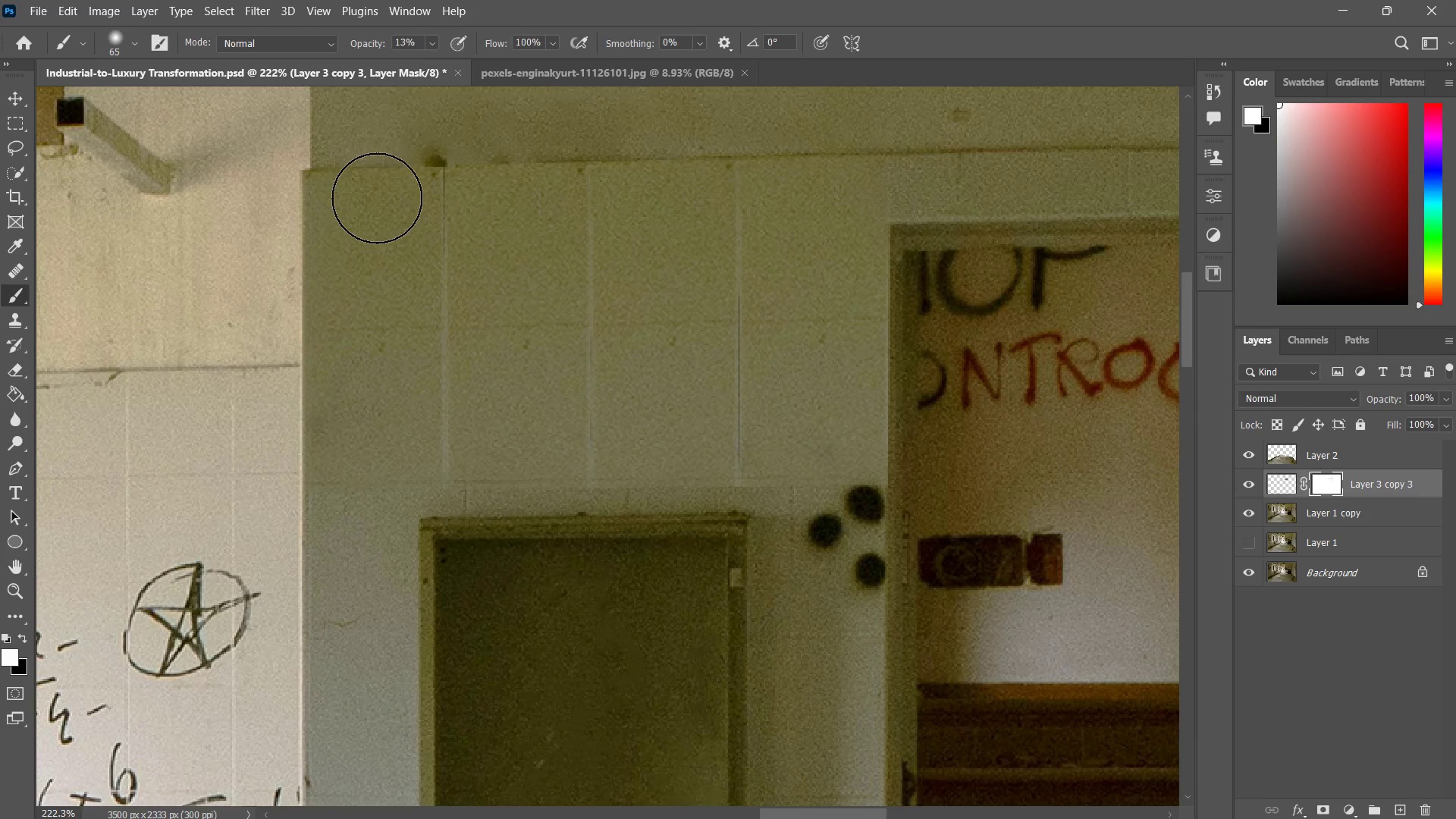 
left_click_drag(start_coordinate=[434, 185], to_coordinate=[359, 199])
 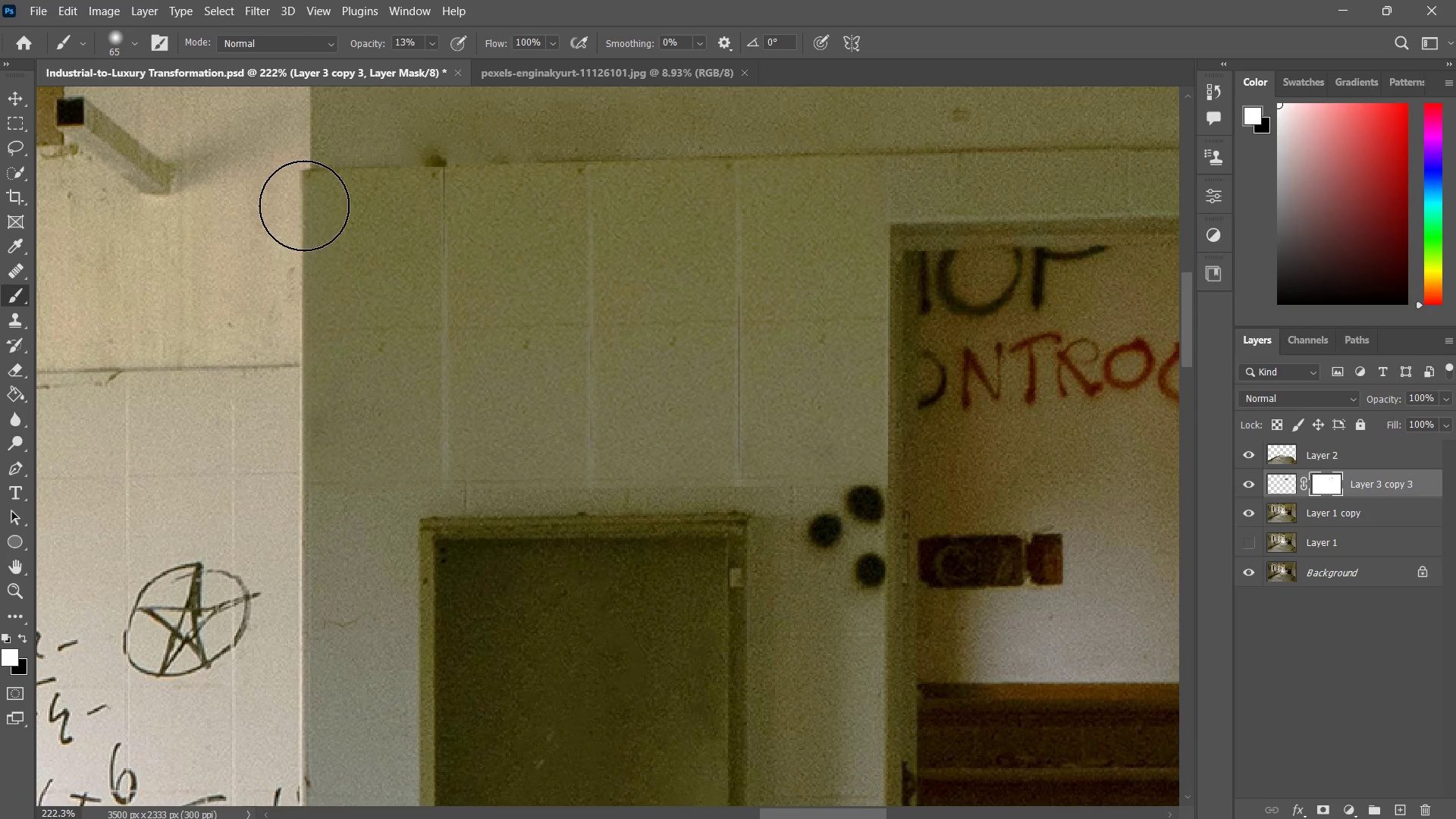 
left_click_drag(start_coordinate=[421, 180], to_coordinate=[315, 199])
 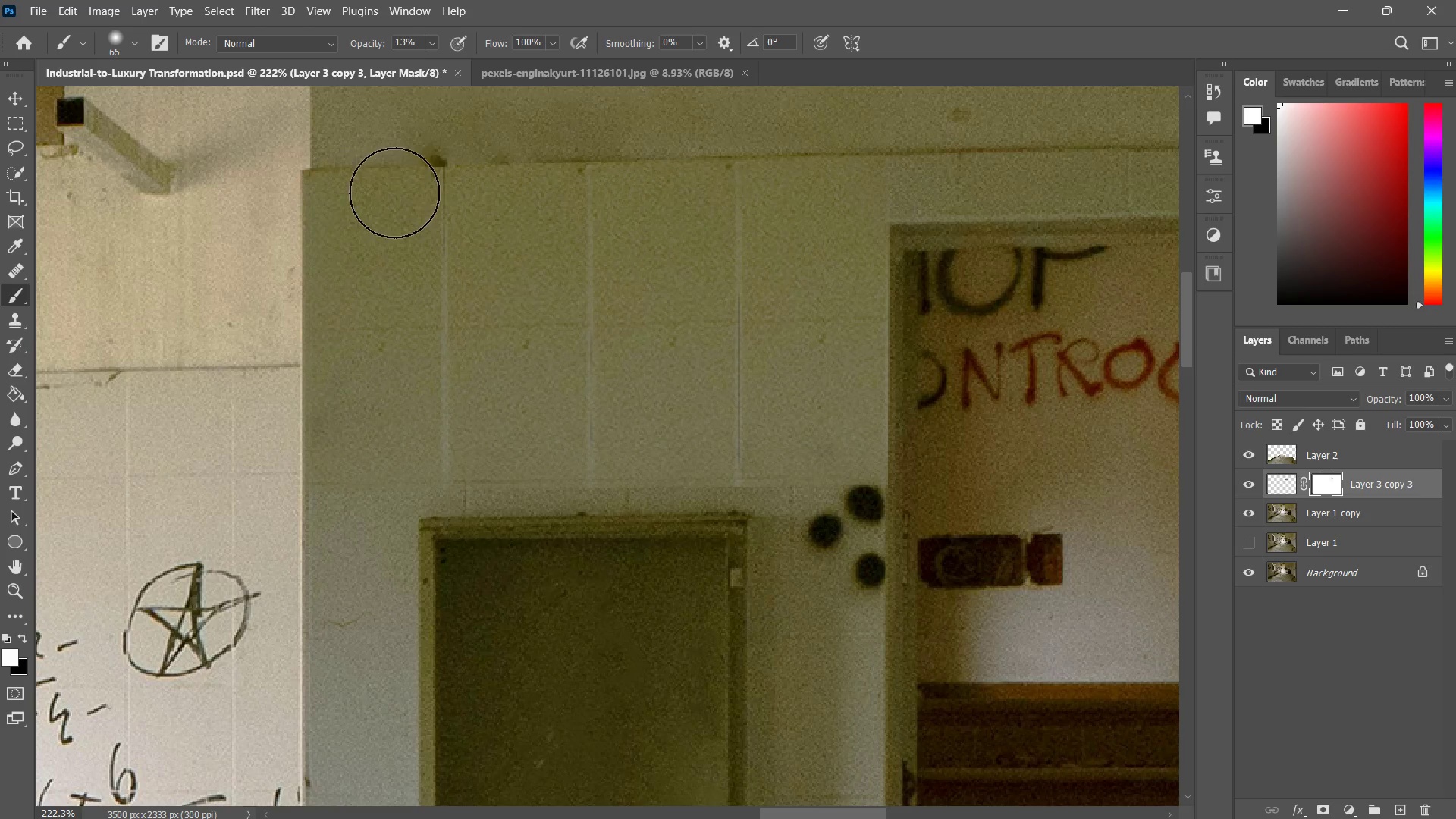 
left_click_drag(start_coordinate=[396, 180], to_coordinate=[286, 198])
 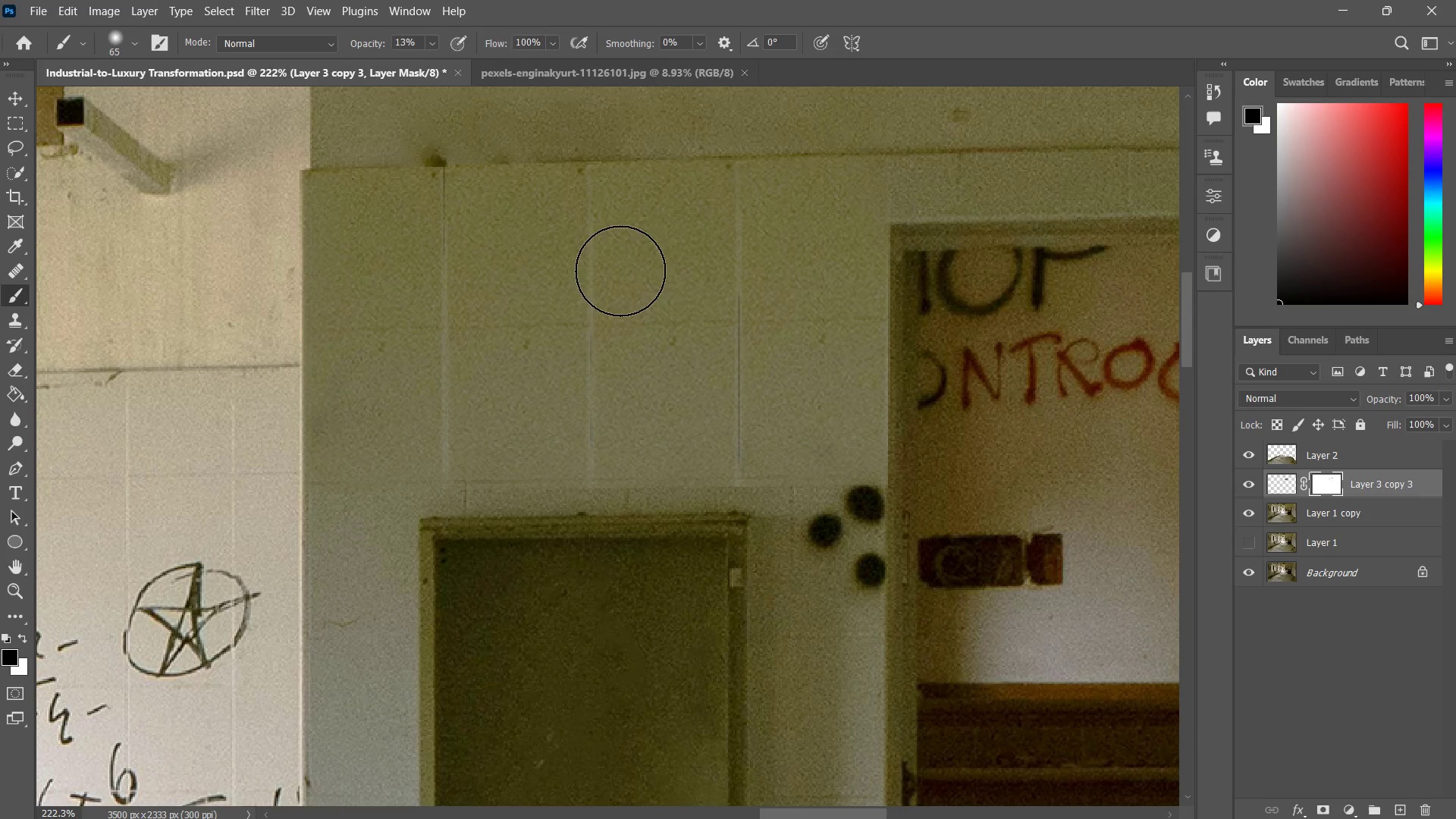 
type(xz)
 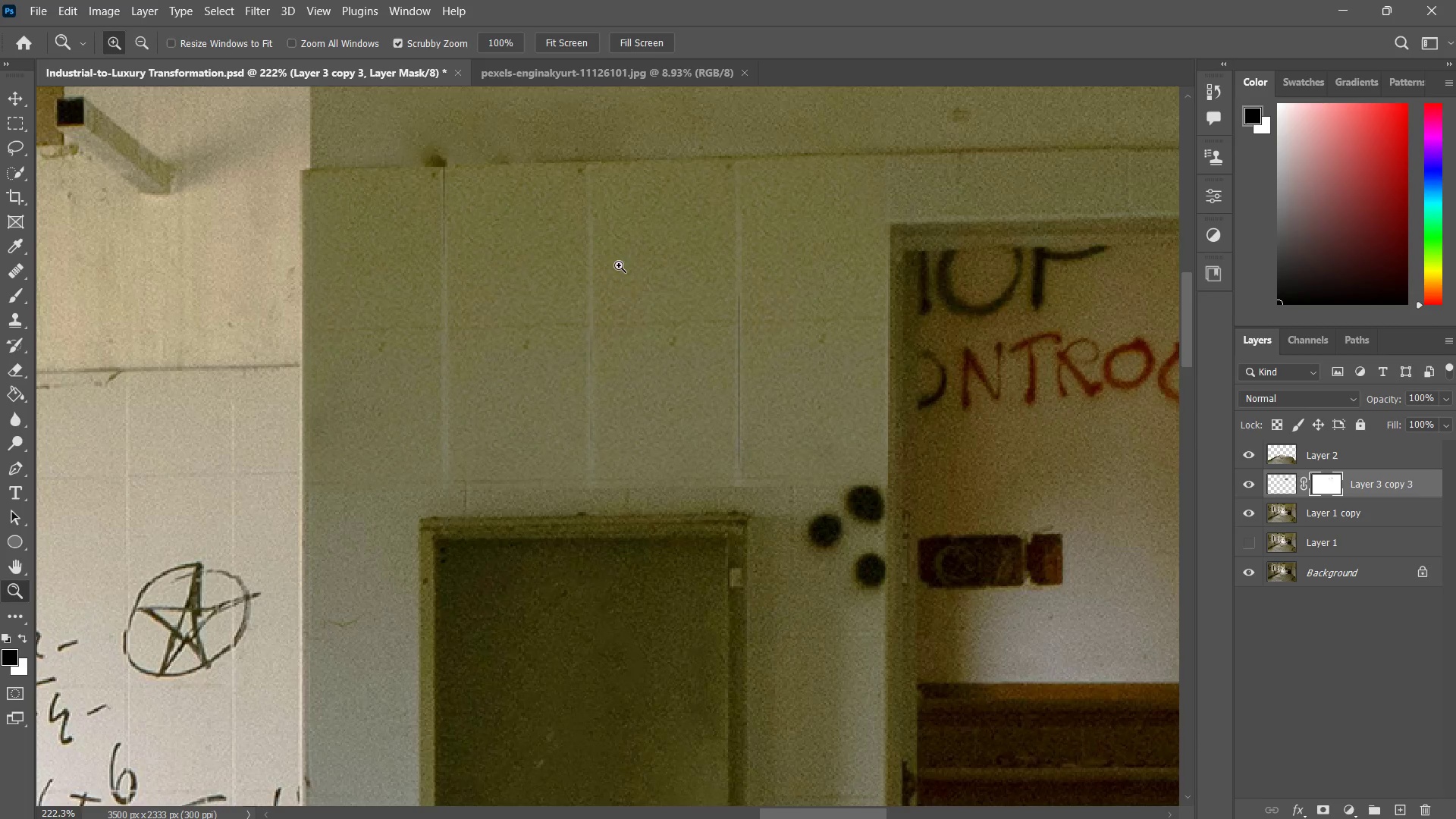 
left_click_drag(start_coordinate=[617, 265], to_coordinate=[533, 313])
 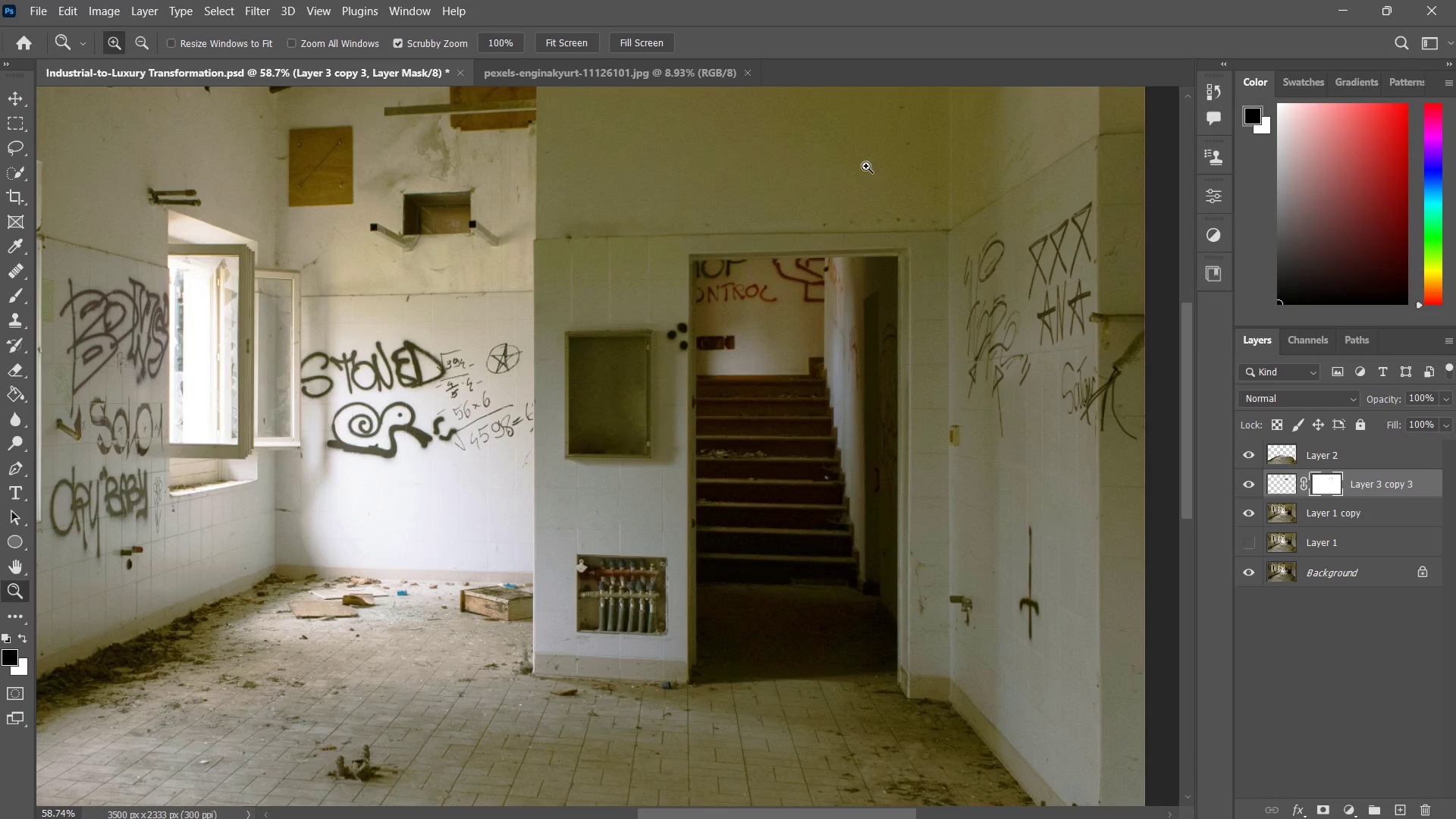 
wait(6.28)
 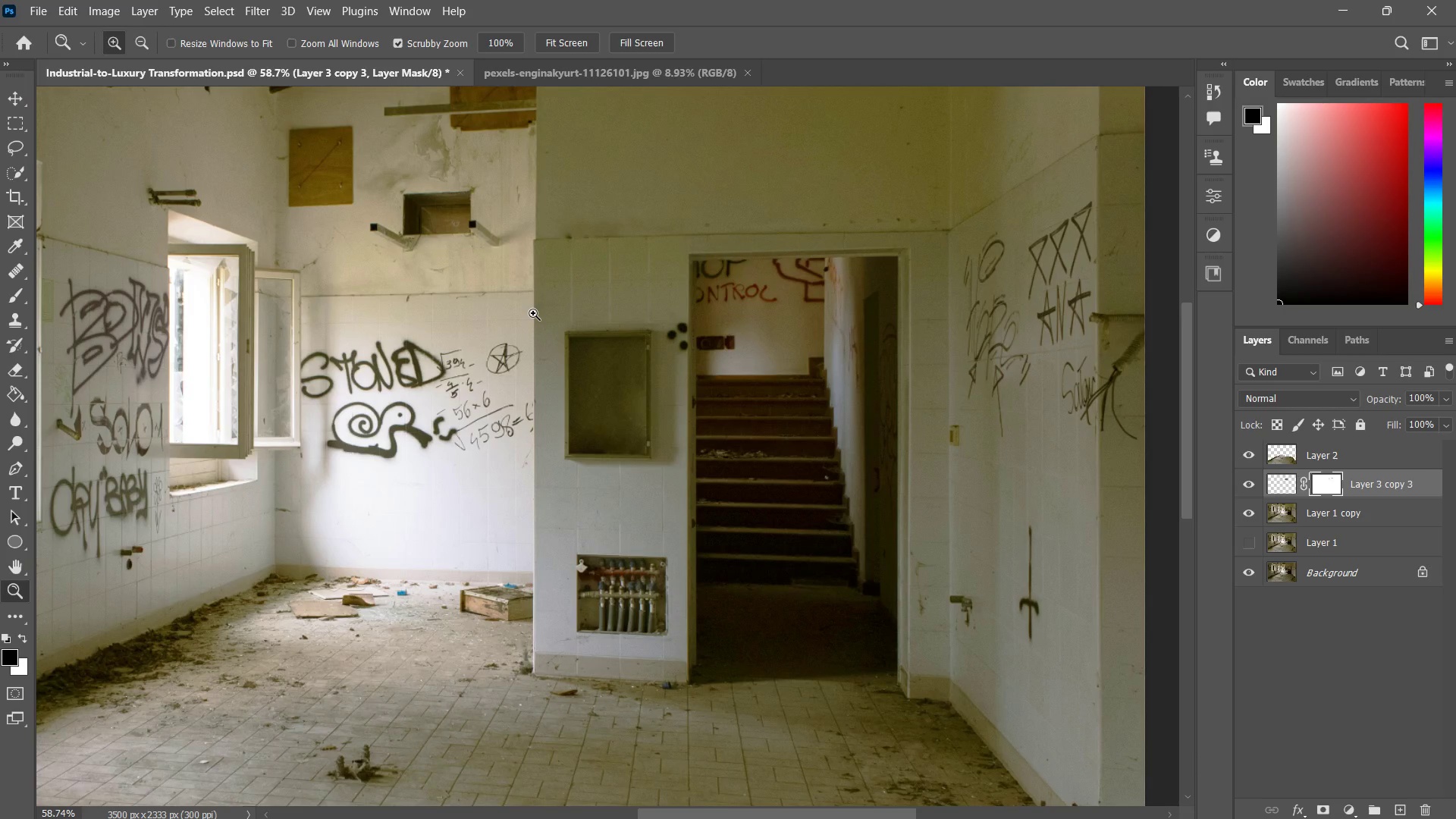 
left_click([1250, 480])
 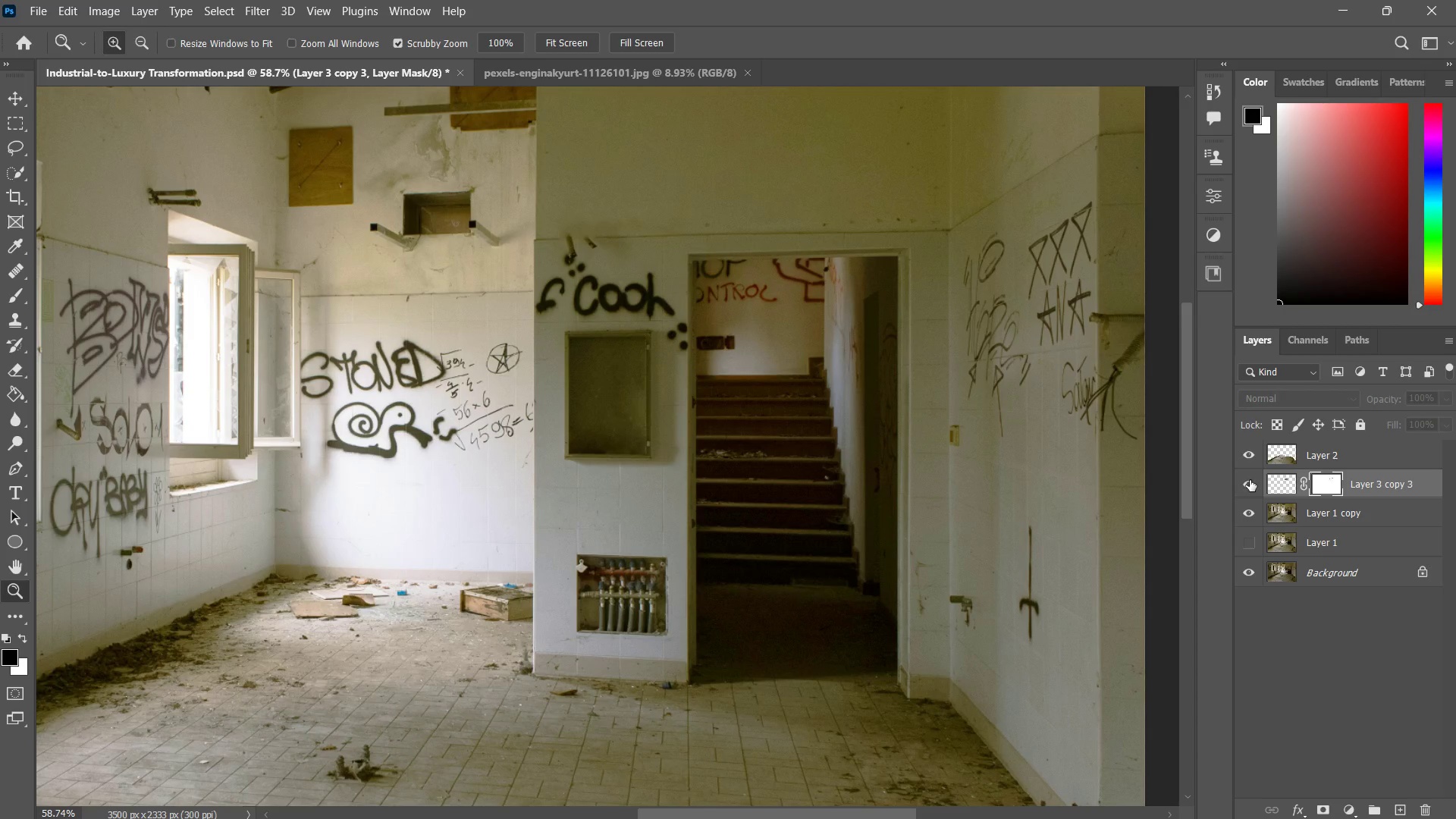 
left_click([1250, 480])
 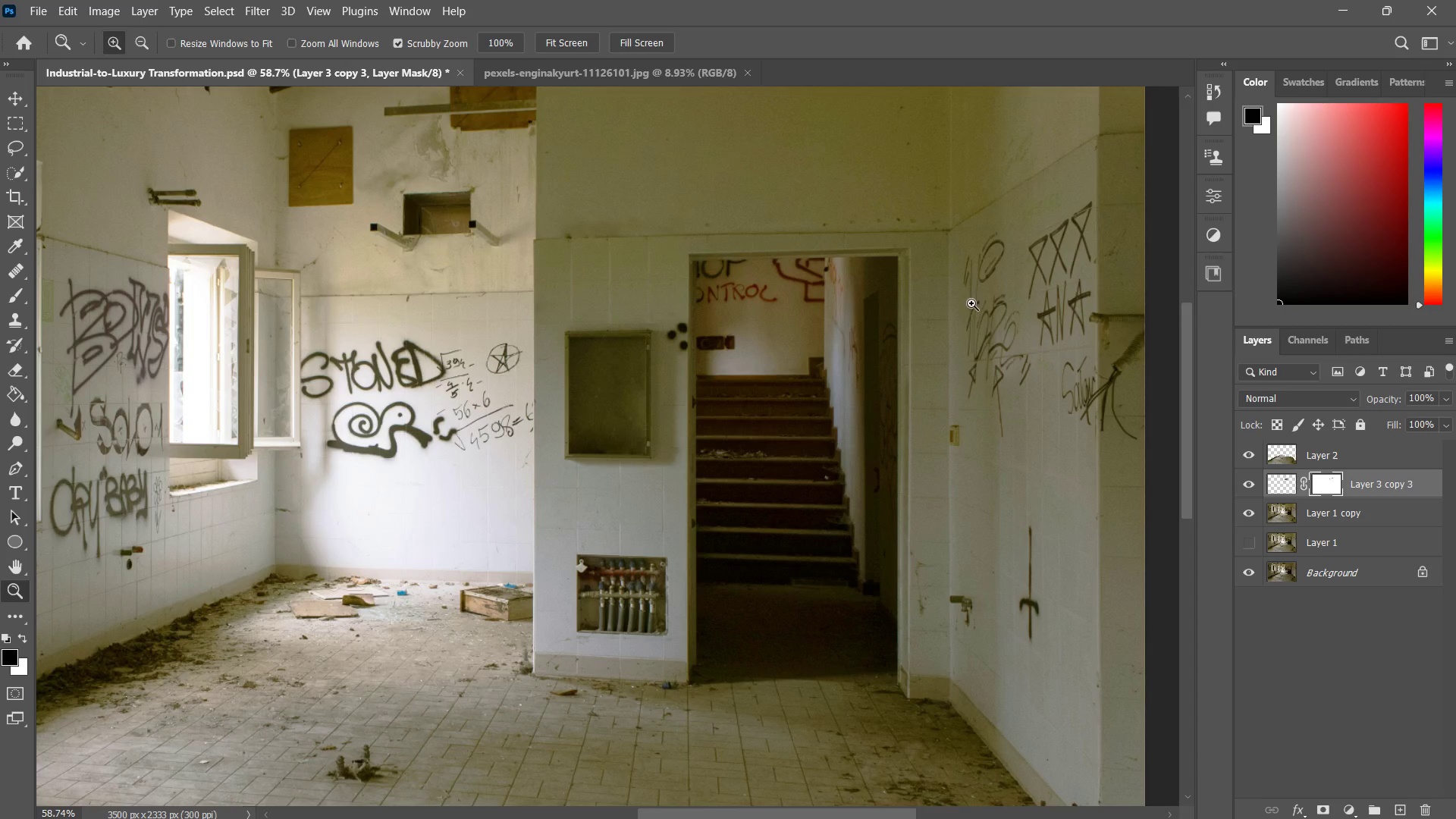 
type(z zz z z zzz)
 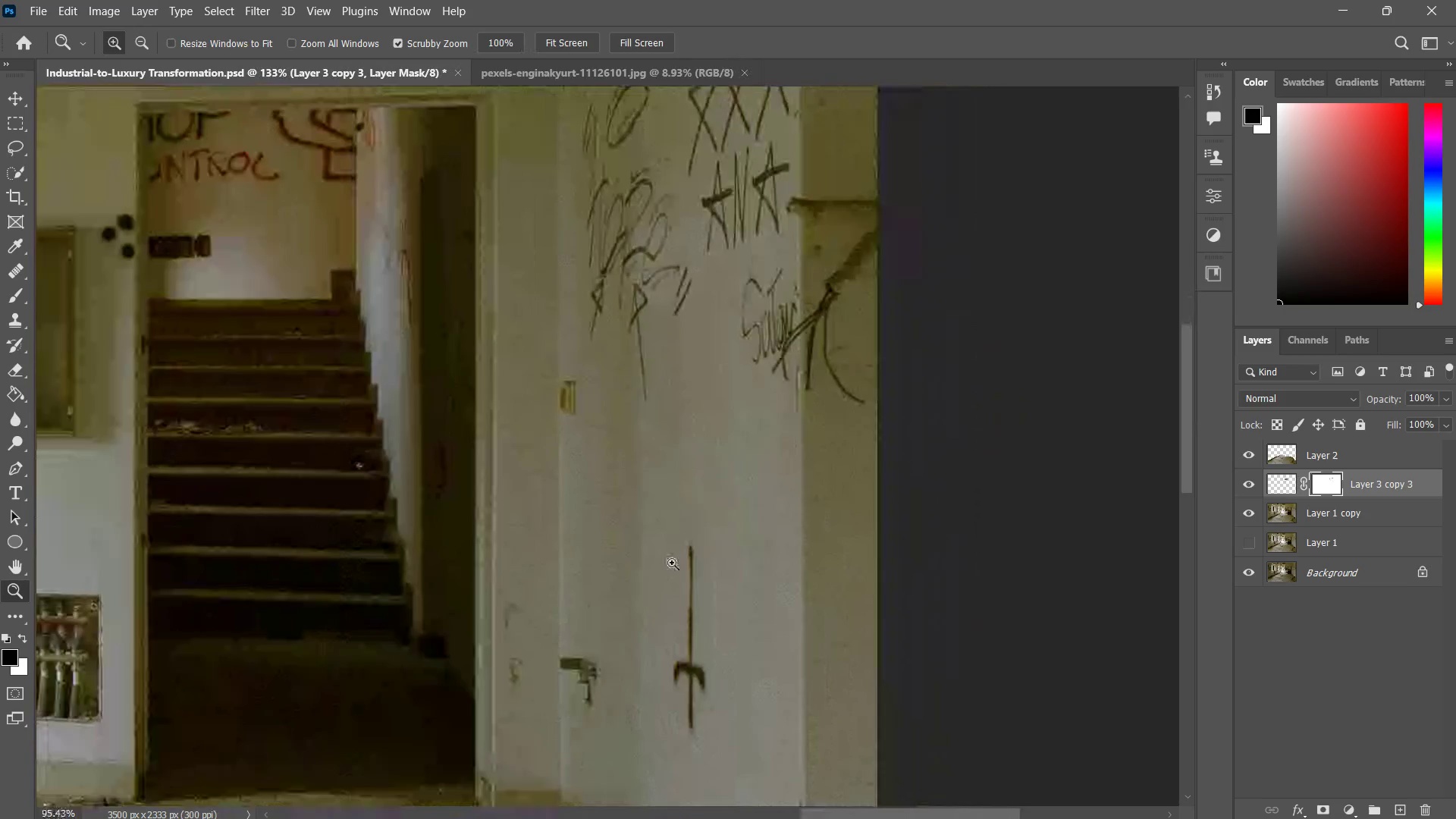 
left_click_drag(start_coordinate=[805, 334], to_coordinate=[881, 280])
 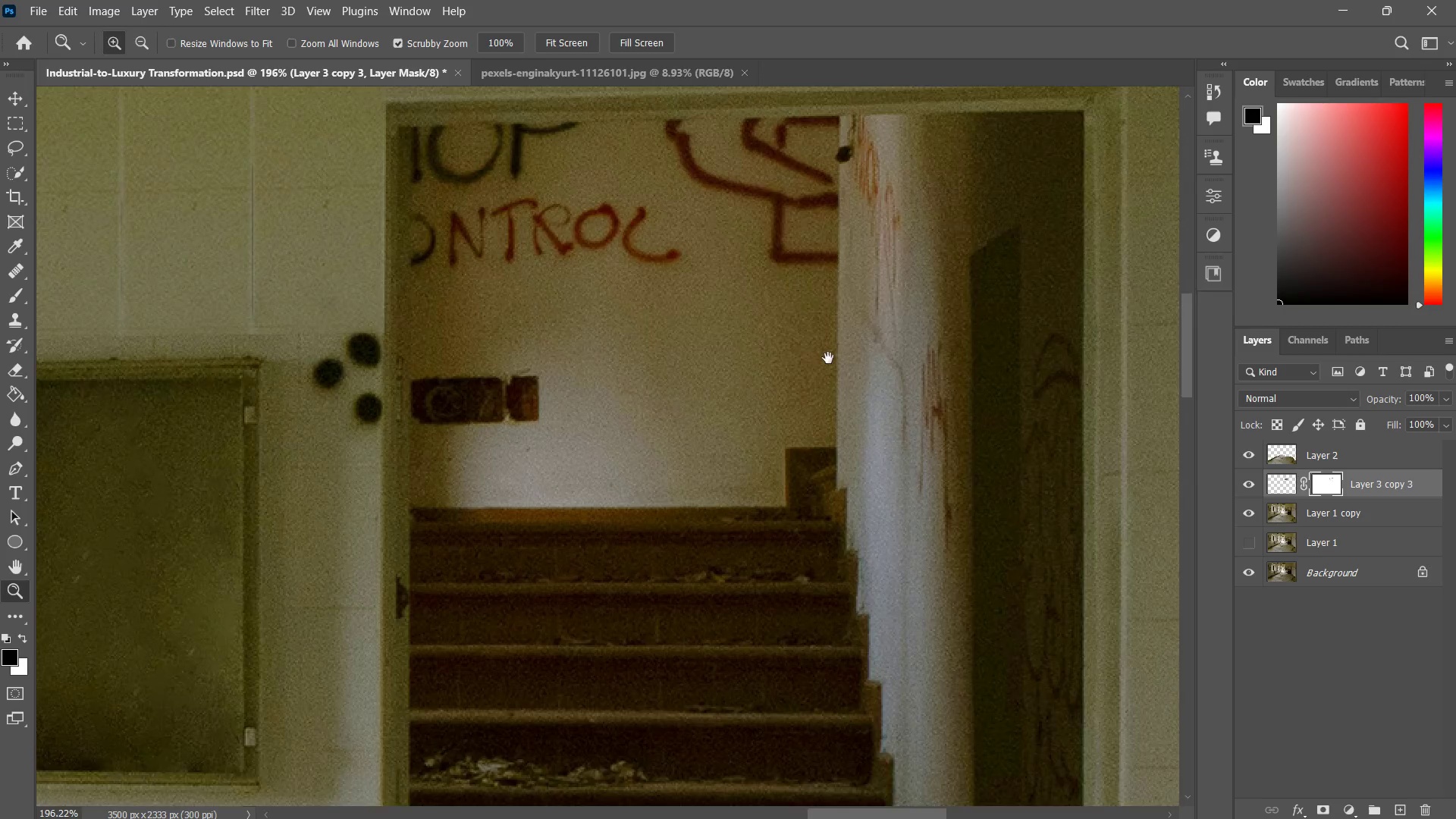 
left_click_drag(start_coordinate=[891, 290], to_coordinate=[819, 366])
 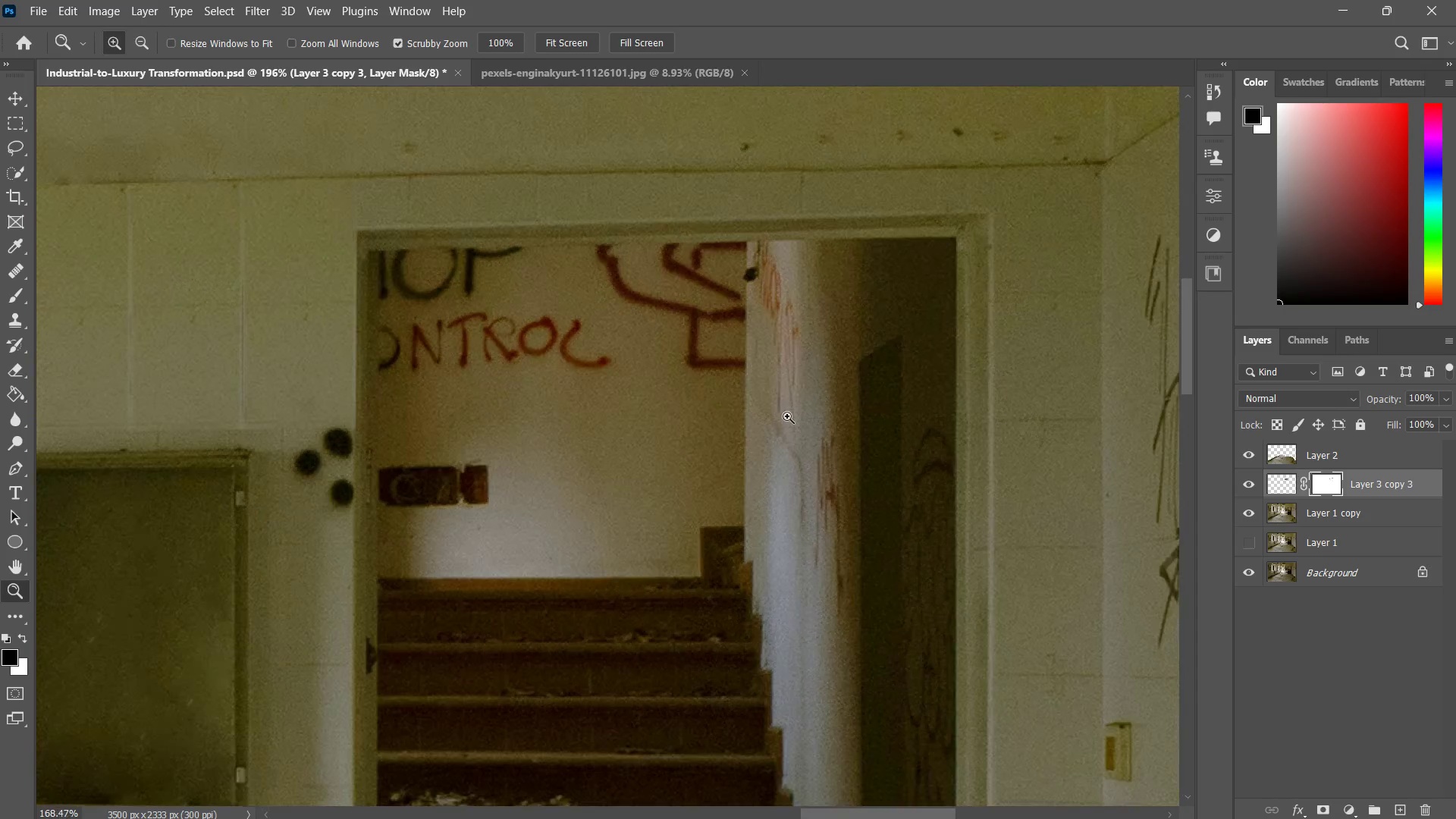 
left_click_drag(start_coordinate=[819, 366], to_coordinate=[785, 418])
 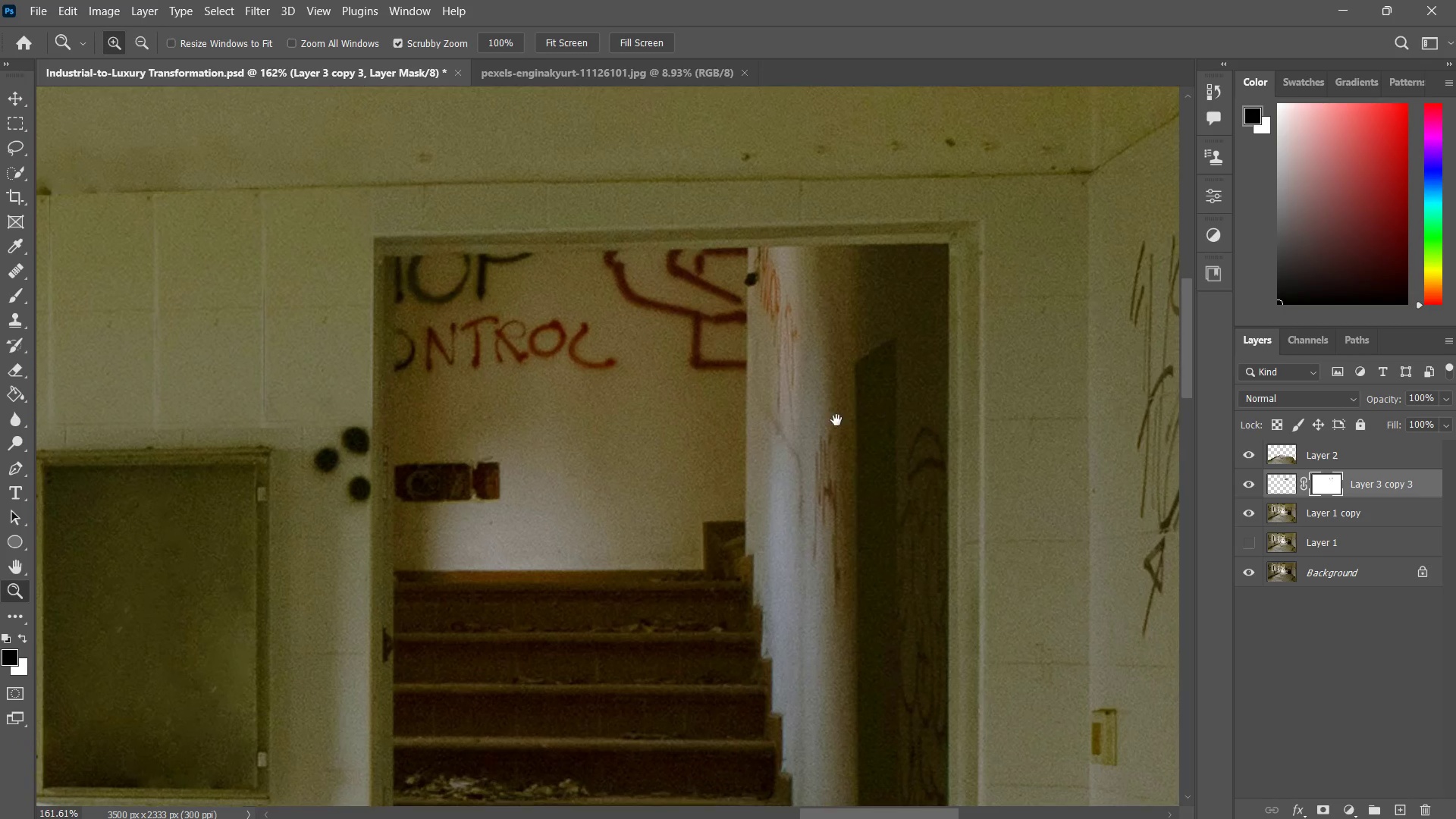 
left_click_drag(start_coordinate=[891, 408], to_coordinate=[580, 422])
 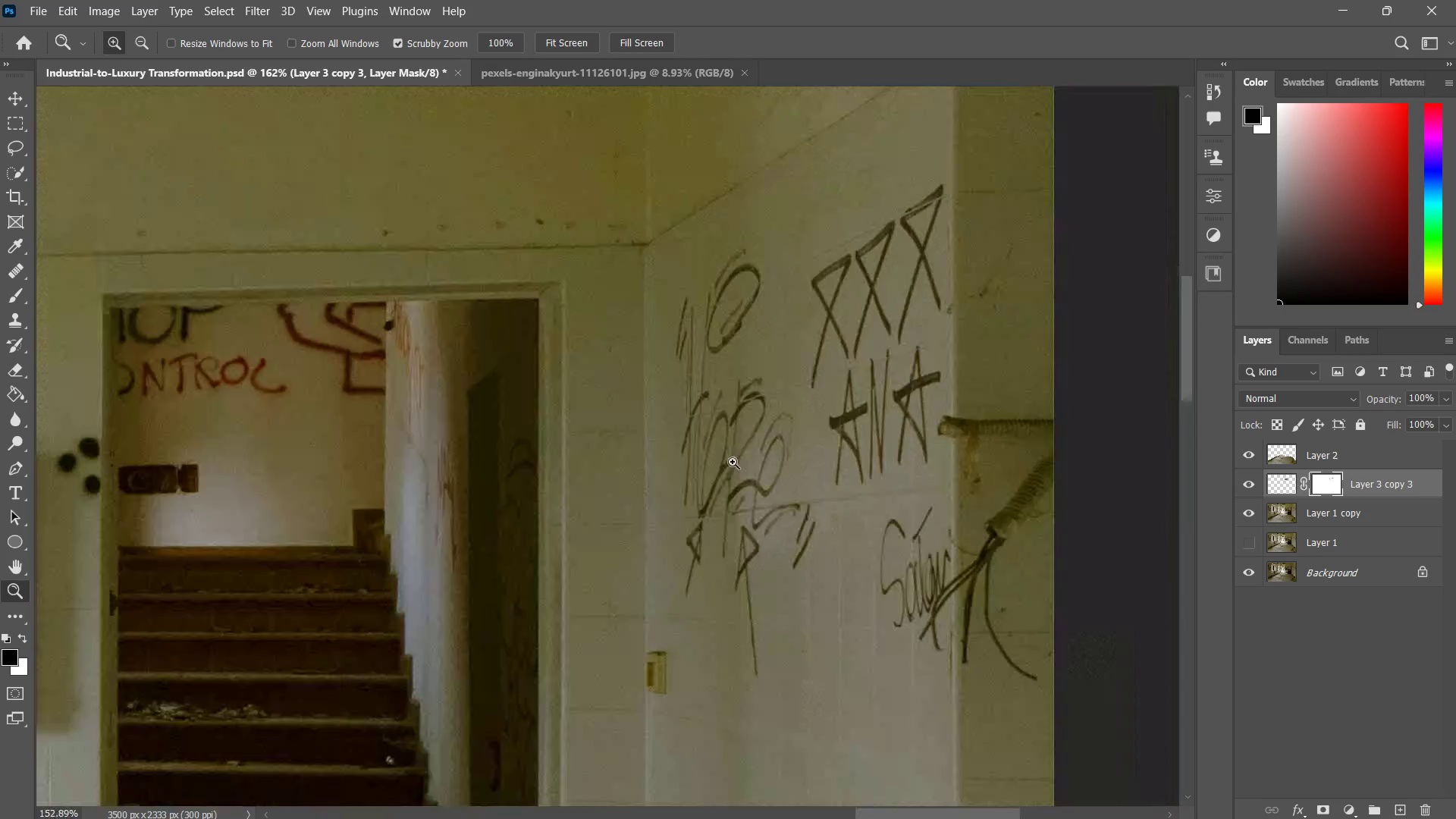 
left_click_drag(start_coordinate=[779, 426], to_coordinate=[716, 477])
 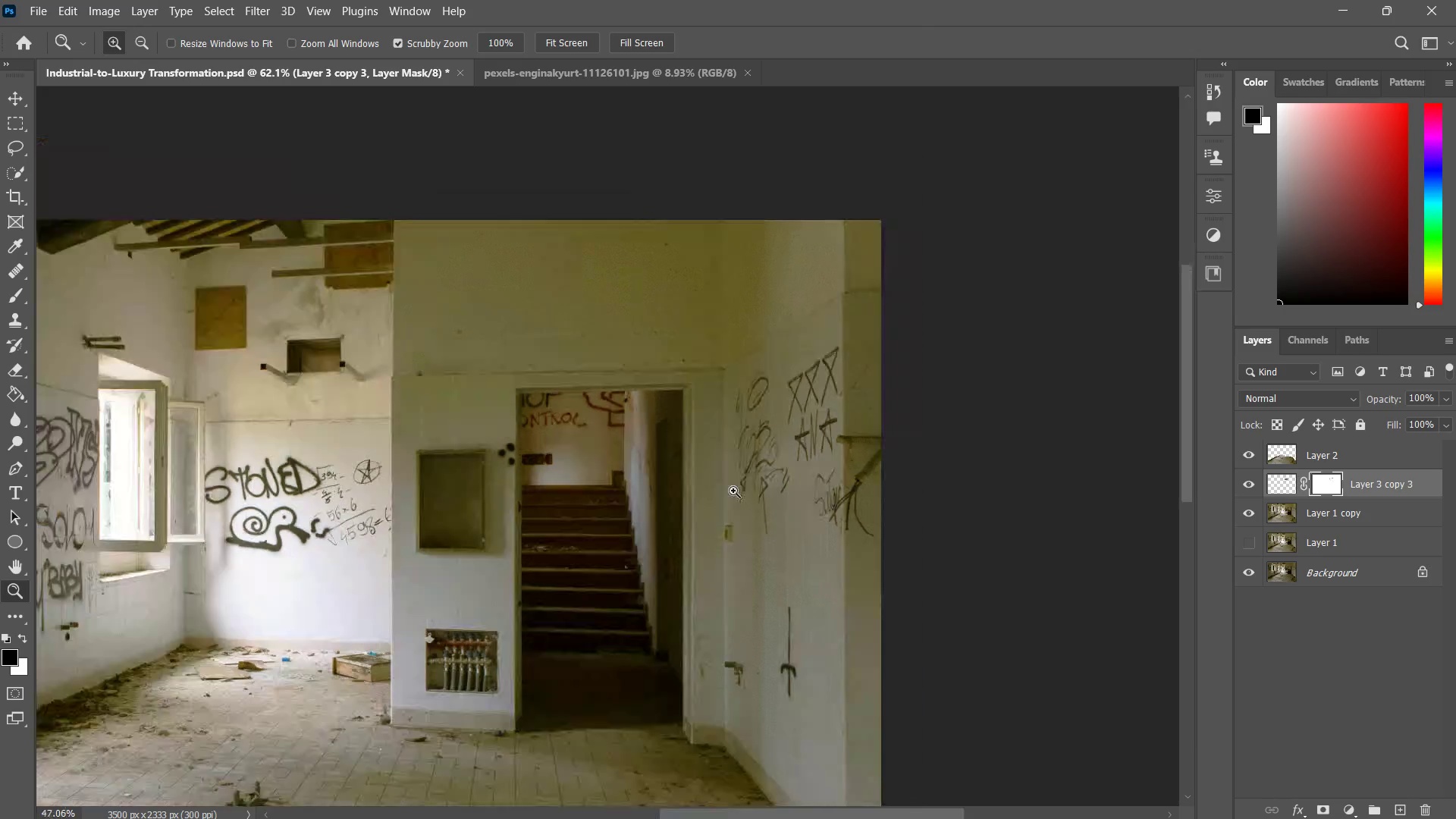 
left_click_drag(start_coordinate=[765, 479], to_coordinate=[733, 491])
 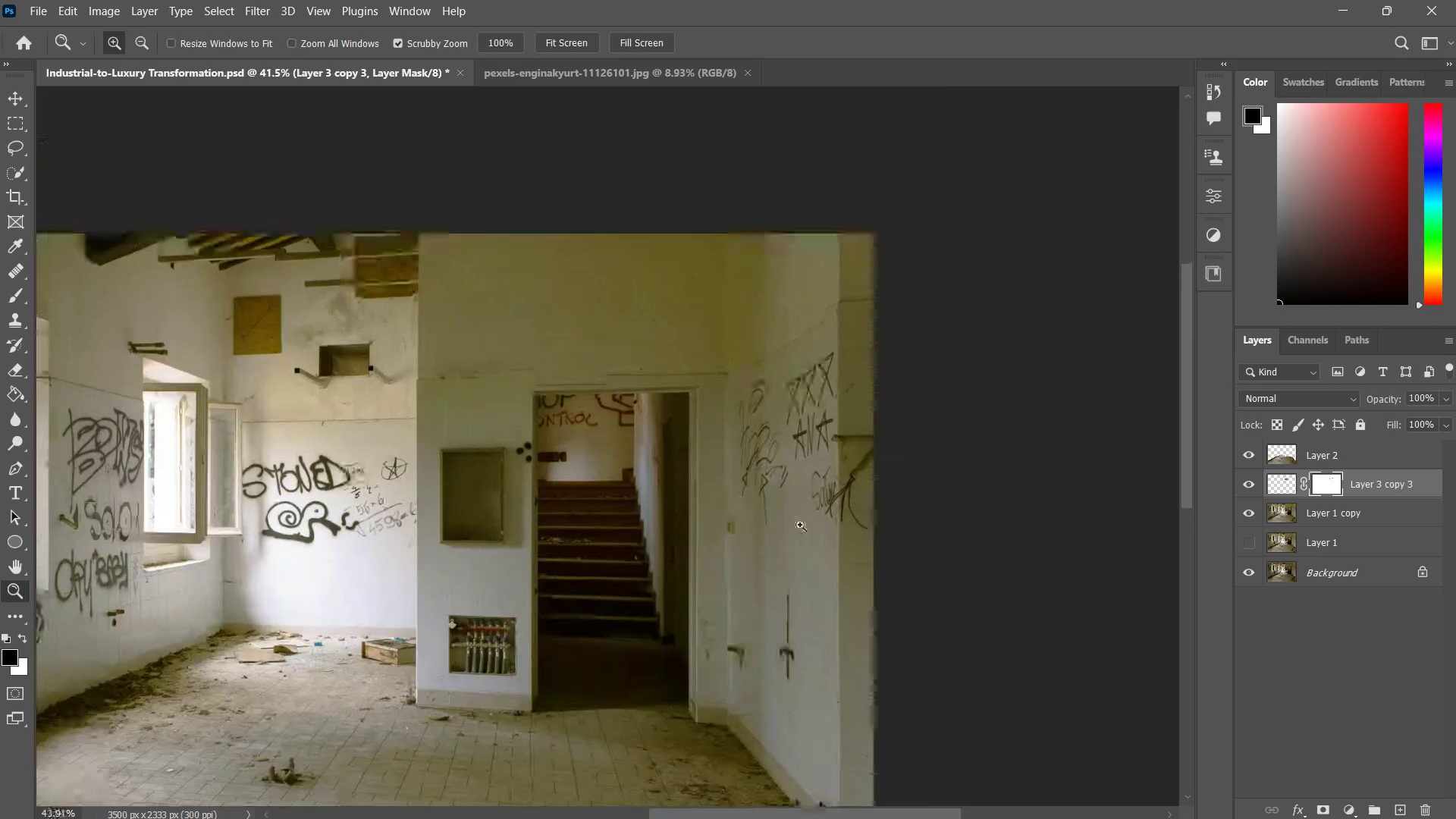 
left_click_drag(start_coordinate=[770, 535], to_coordinate=[811, 504])
 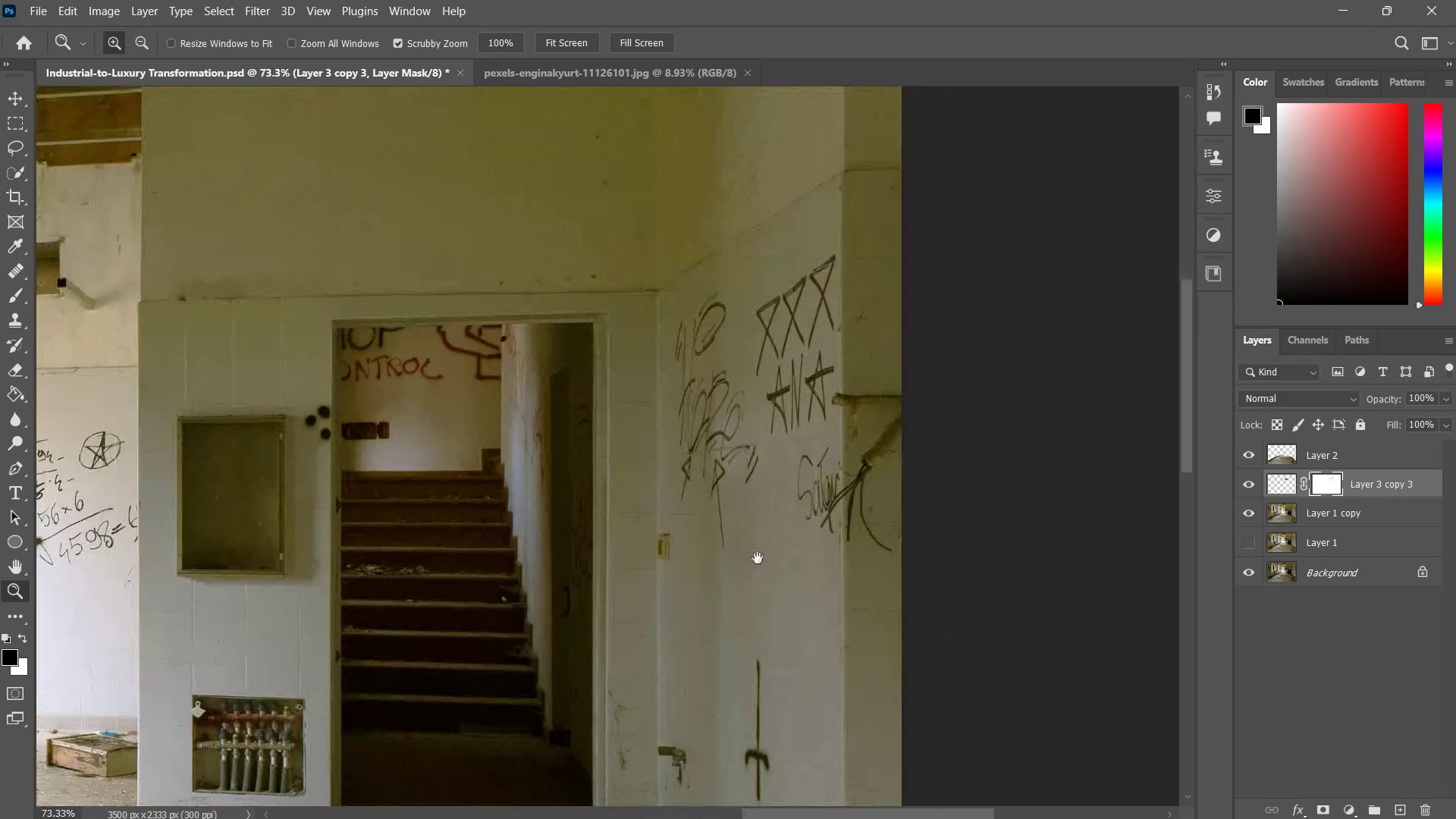 
left_click_drag(start_coordinate=[833, 510], to_coordinate=[757, 560])
 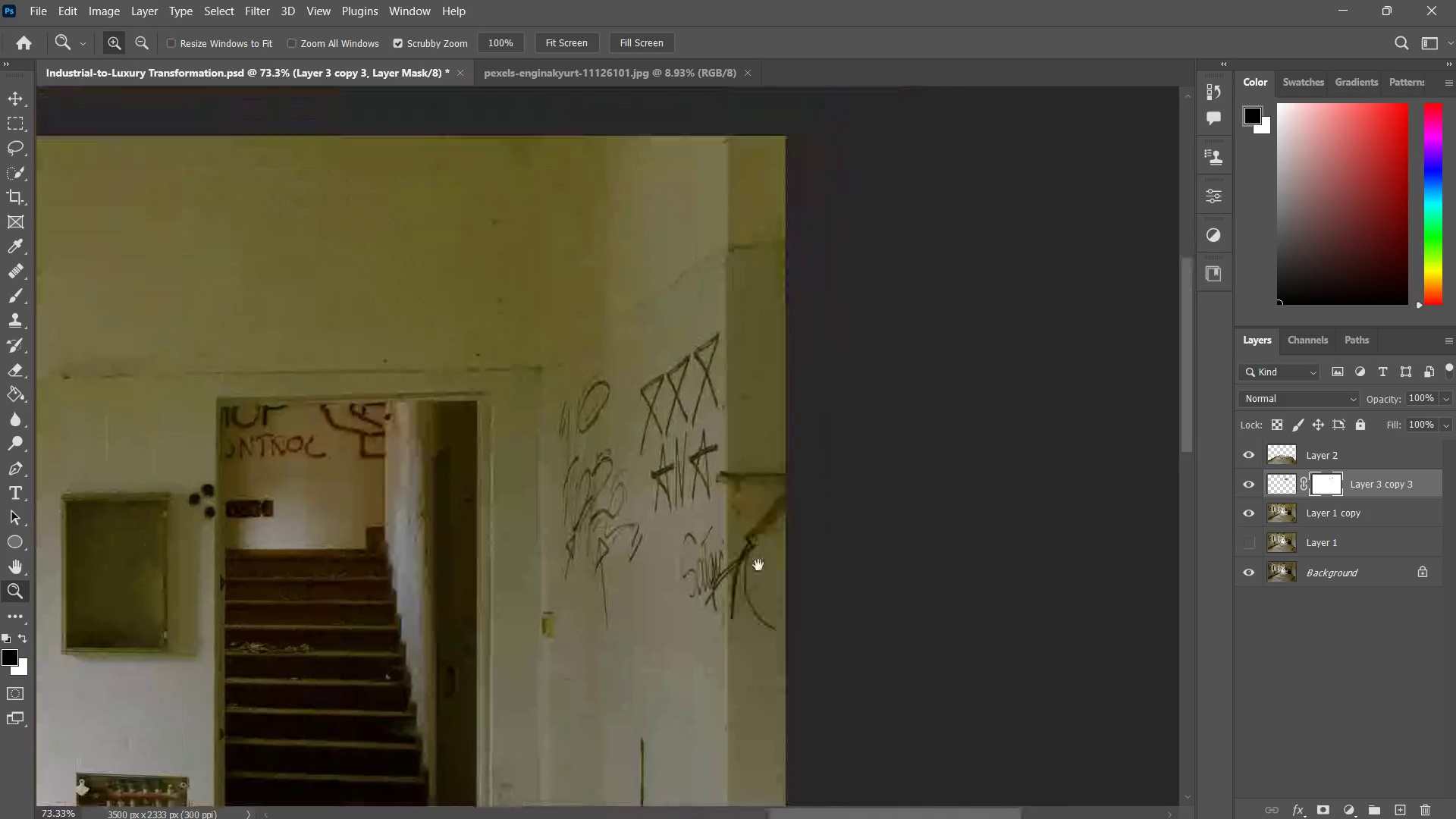 
left_click_drag(start_coordinate=[738, 566], to_coordinate=[787, 522])
 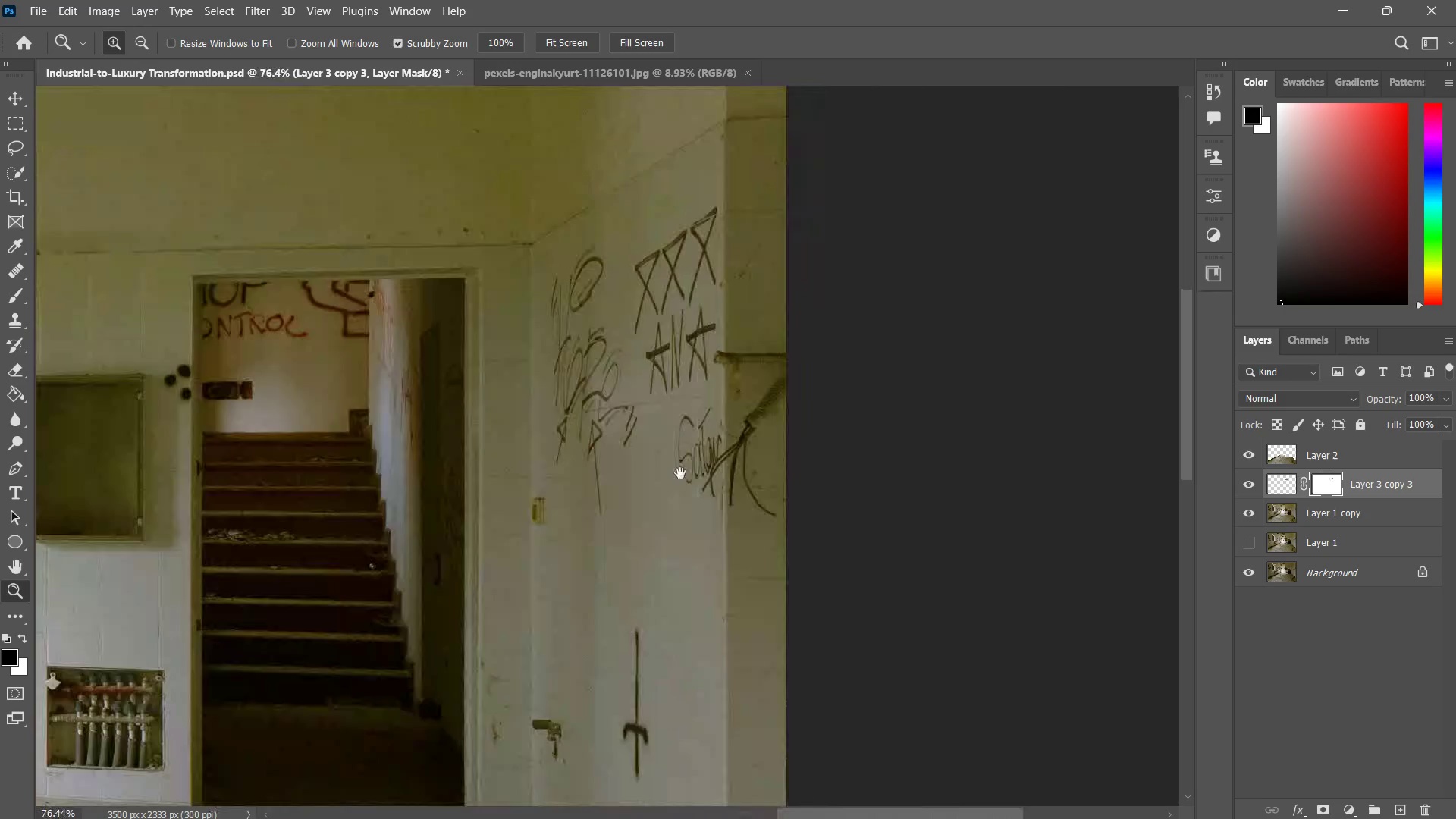 
left_click_drag(start_coordinate=[658, 631], to_coordinate=[680, 473])
 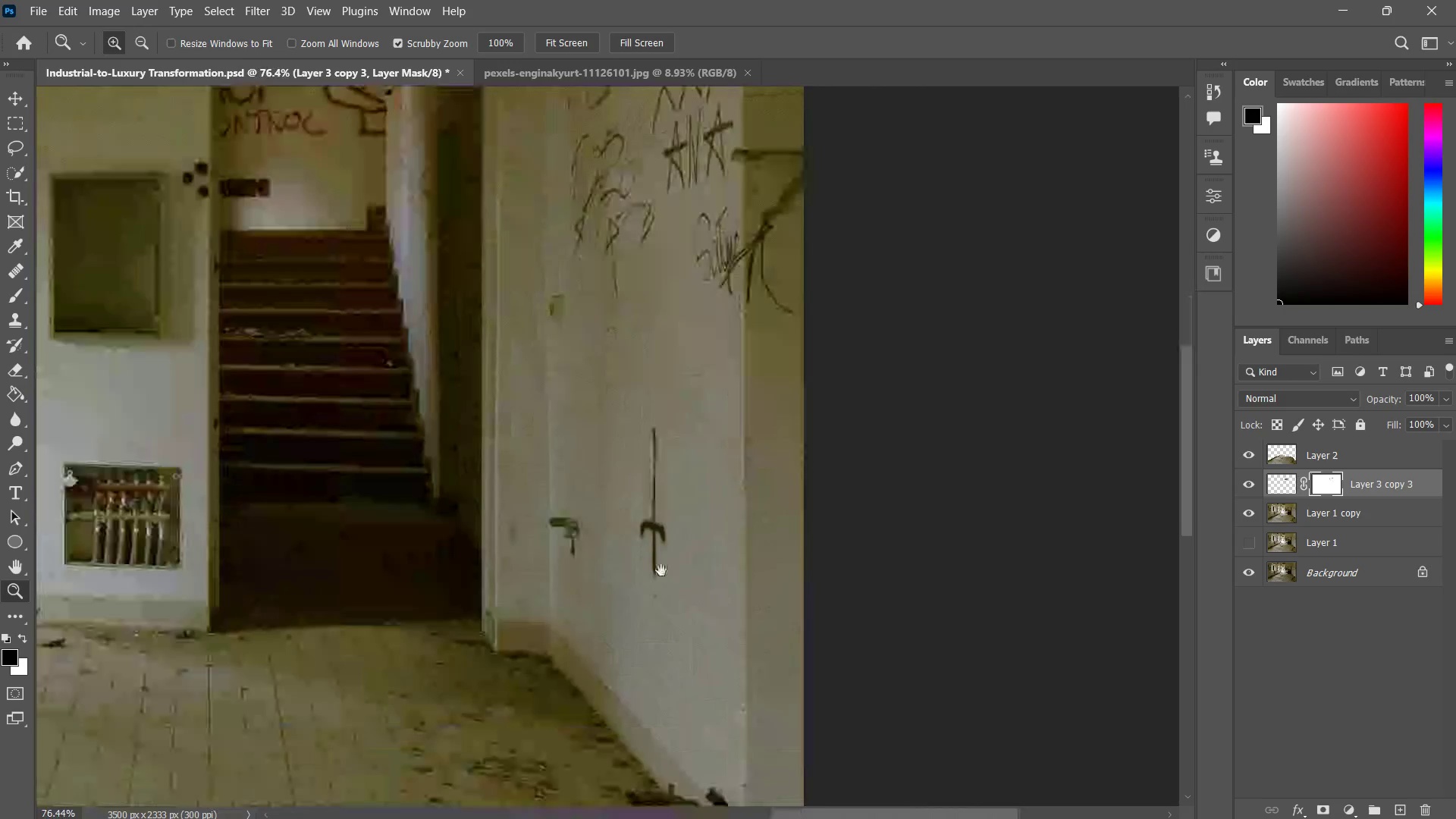 
left_click_drag(start_coordinate=[637, 595], to_coordinate=[734, 458])
 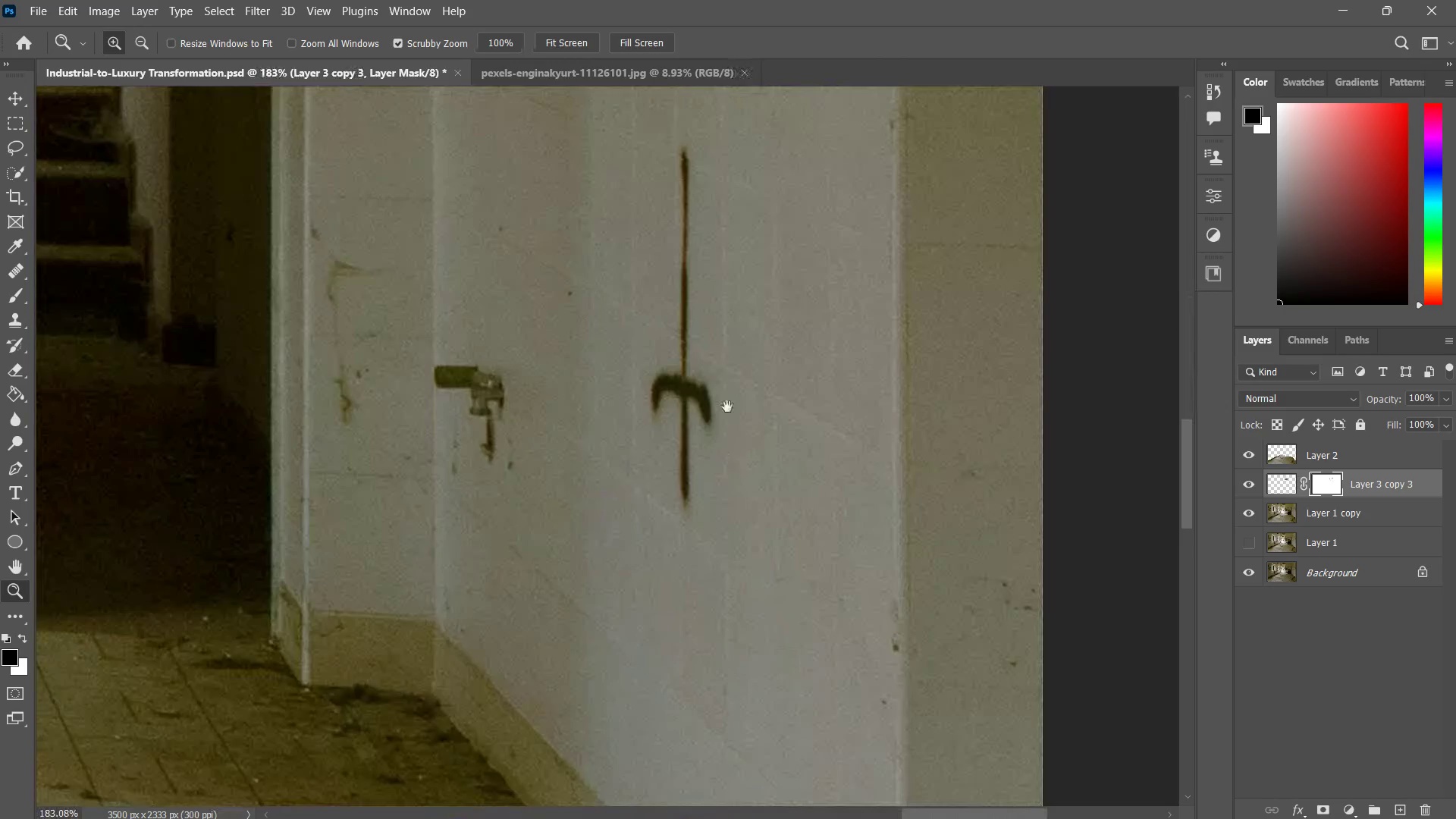 
left_click_drag(start_coordinate=[727, 406], to_coordinate=[707, 497])
 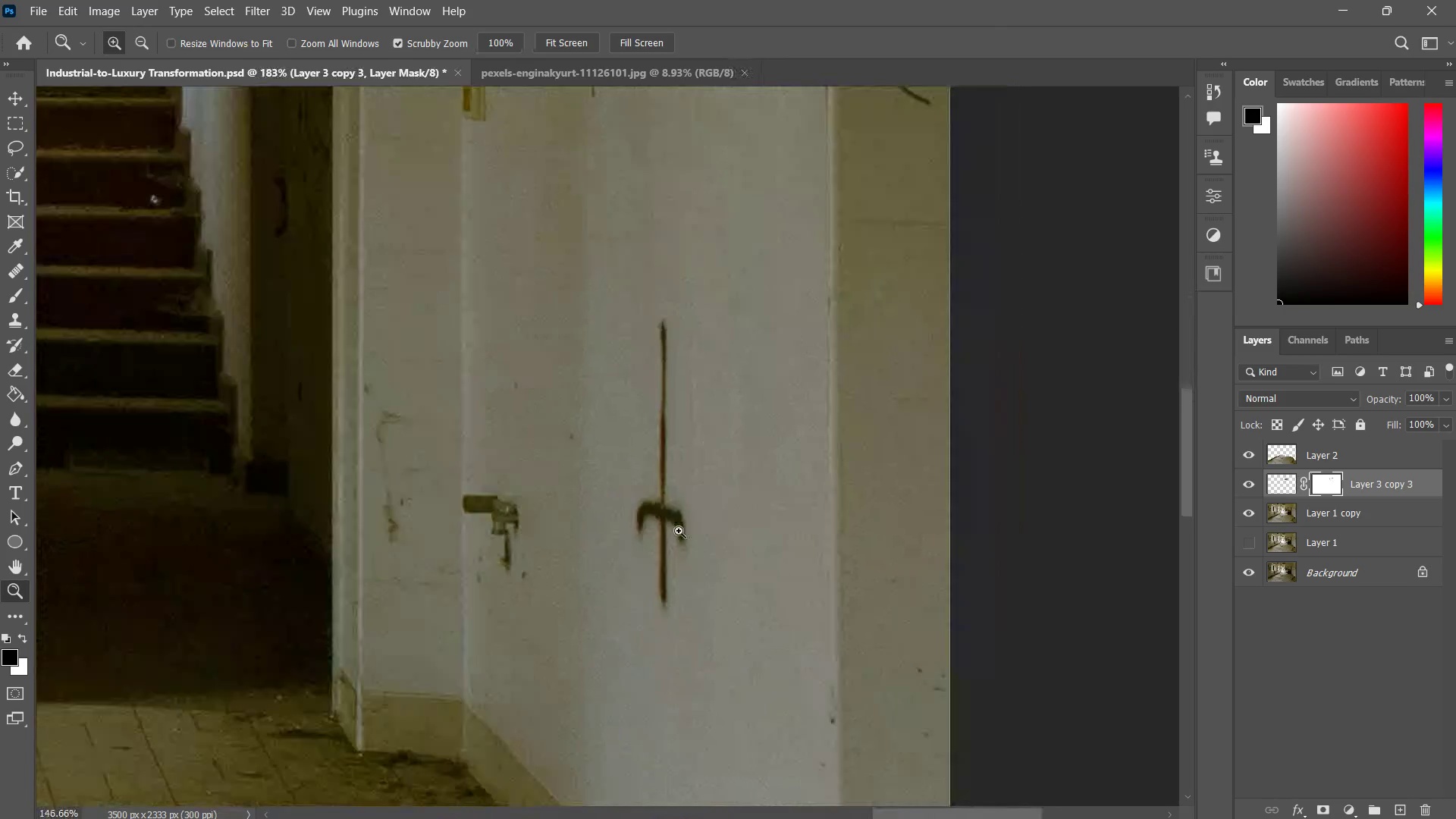 
left_click_drag(start_coordinate=[708, 433], to_coordinate=[679, 535])
 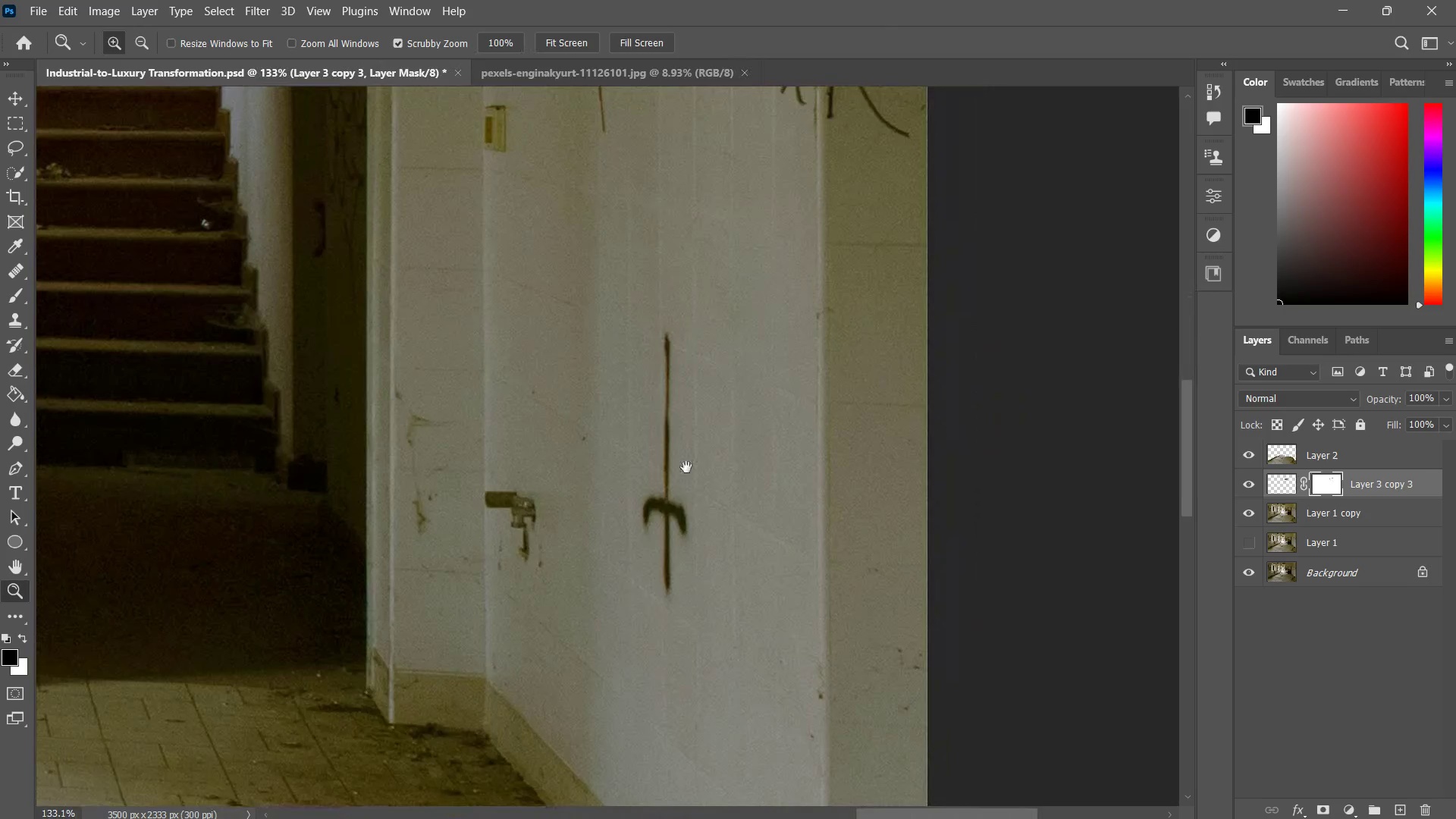 
hold_key(key=Space, duration=0.31)
 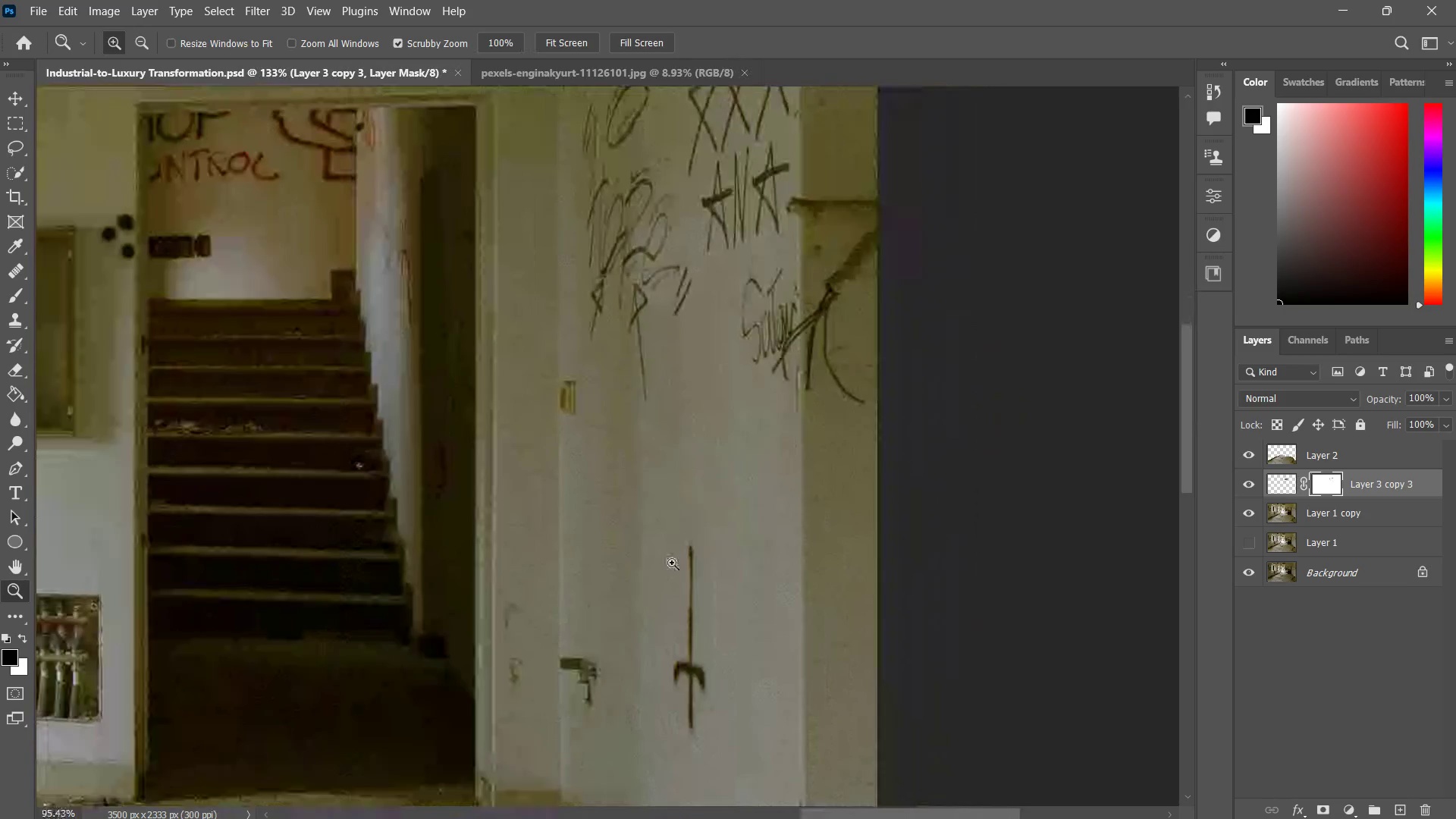 
left_click_drag(start_coordinate=[679, 432], to_coordinate=[689, 559])
 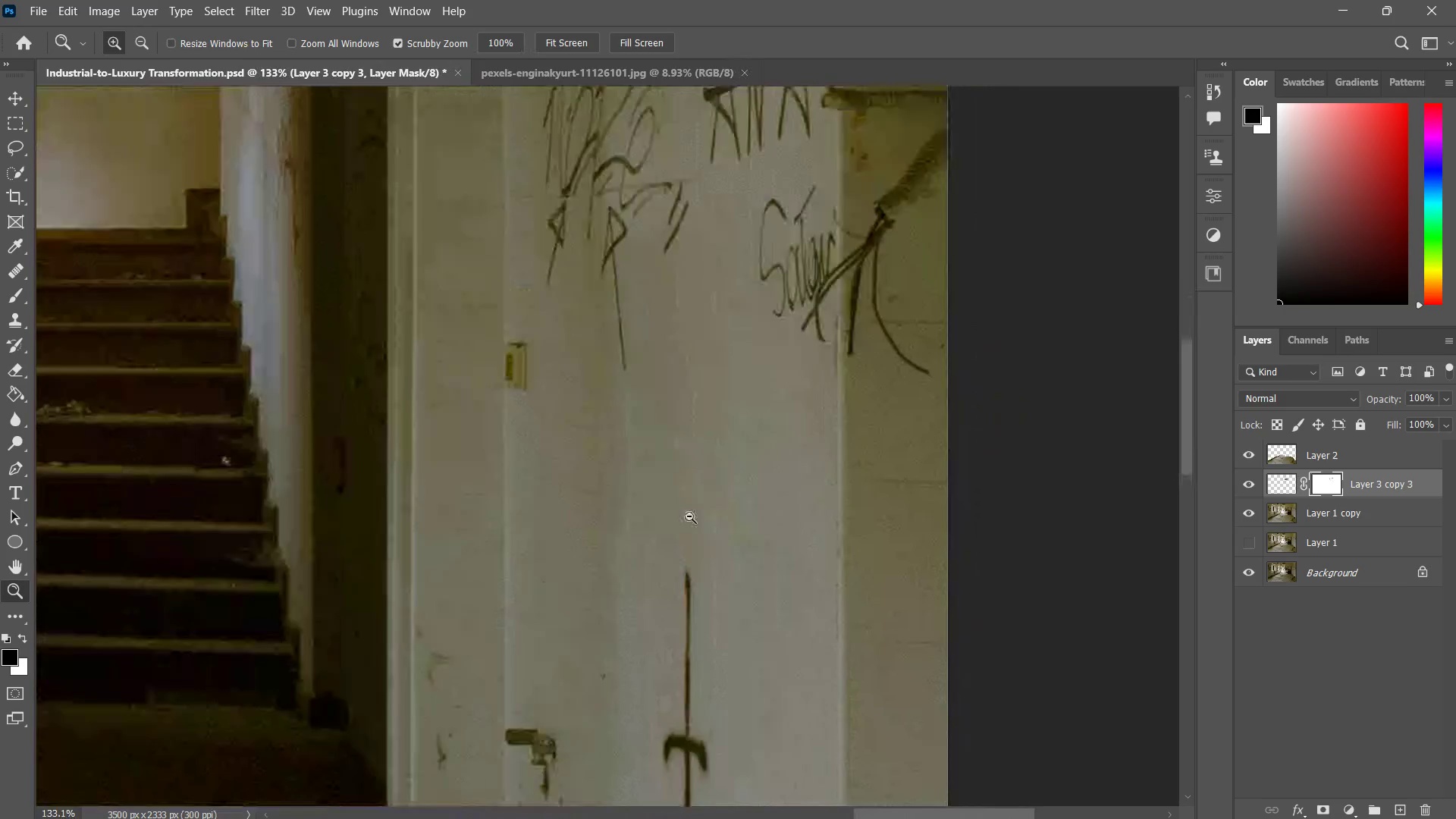 
left_click_drag(start_coordinate=[698, 477], to_coordinate=[677, 560])
 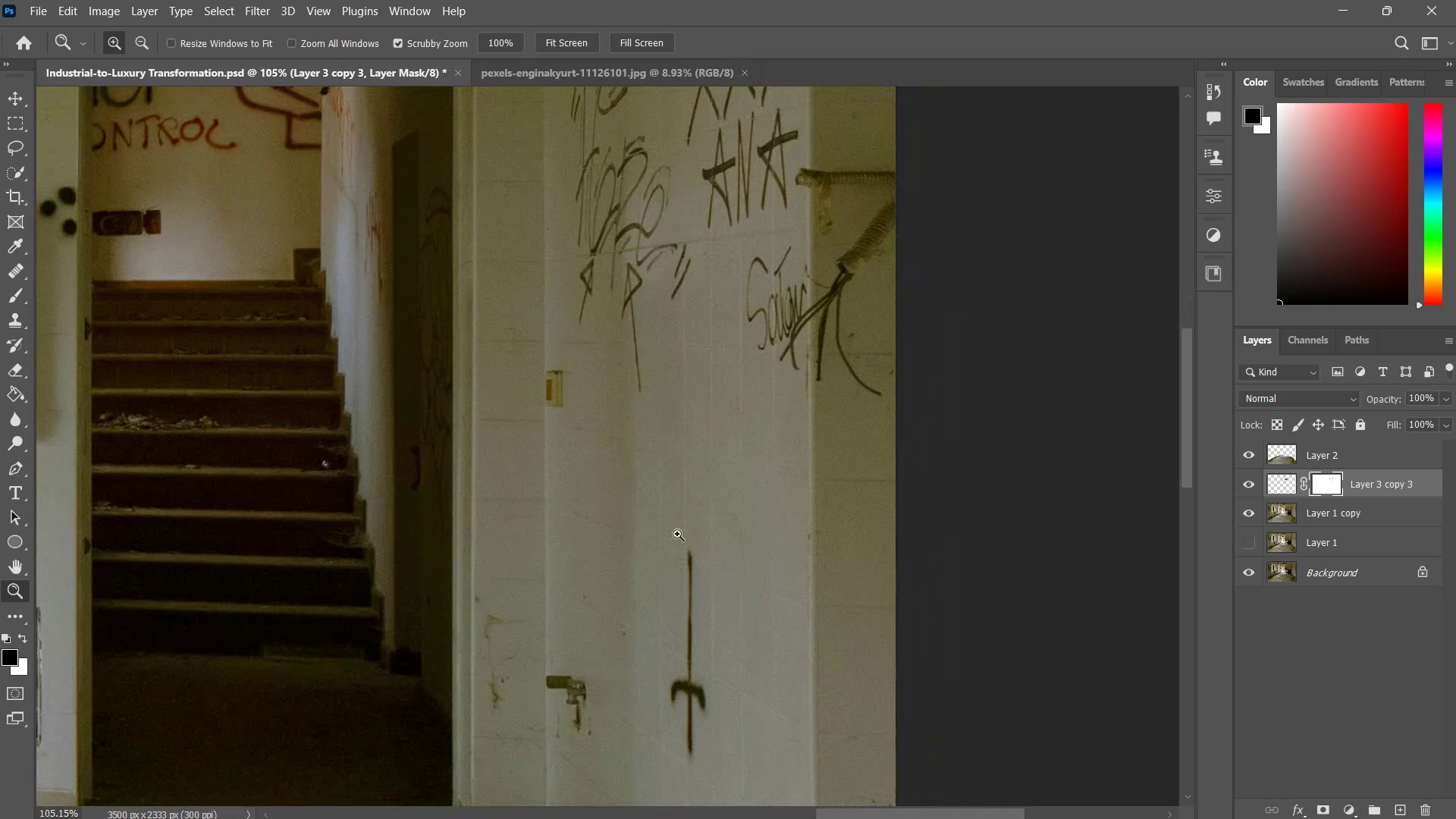 
hold_key(key=Space, duration=0.41)
 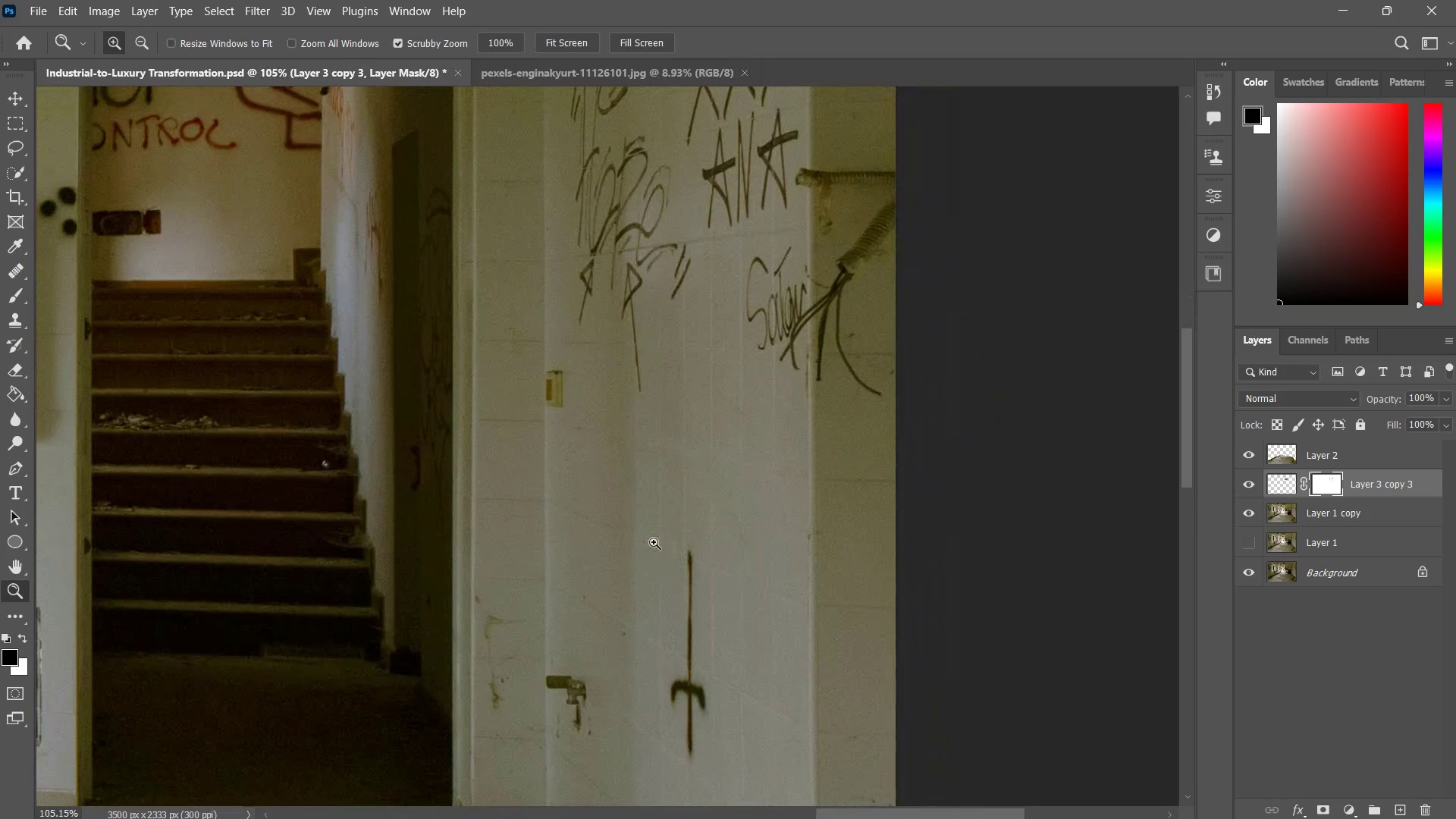 
left_click_drag(start_coordinate=[450, 412], to_coordinate=[529, 387])
 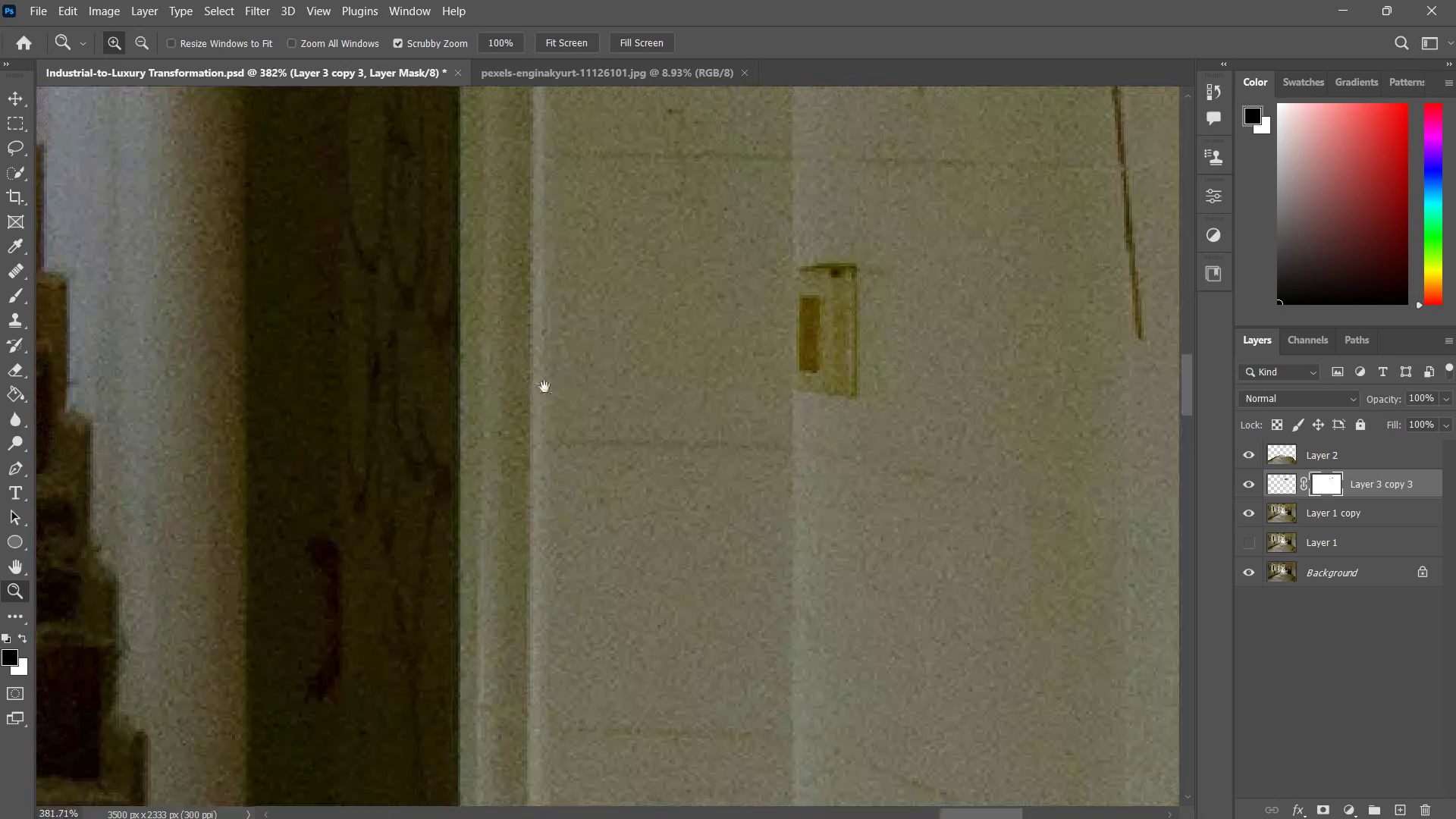 
hold_key(key=Space, duration=0.38)
 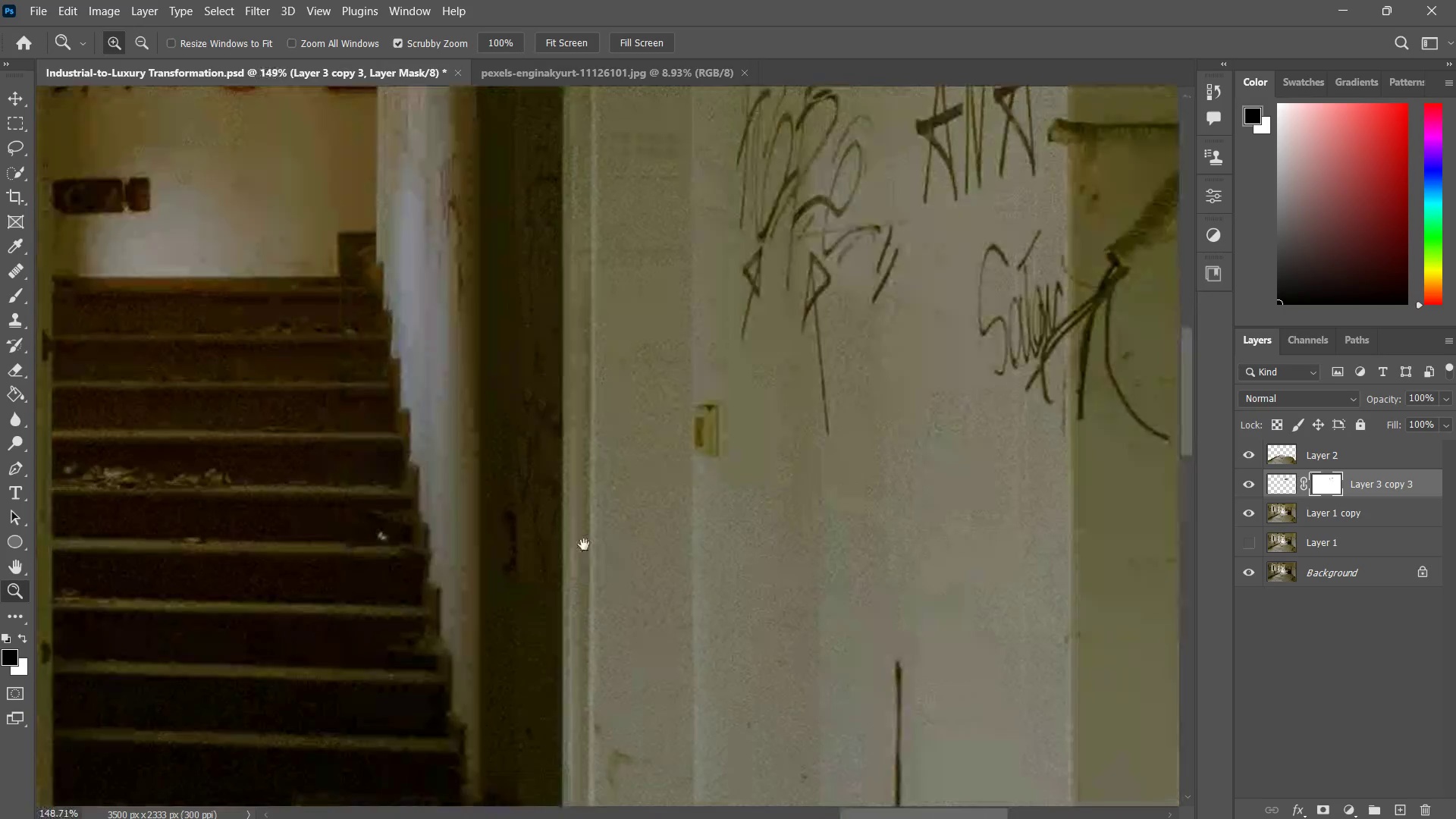 
type(zz zz jj)
 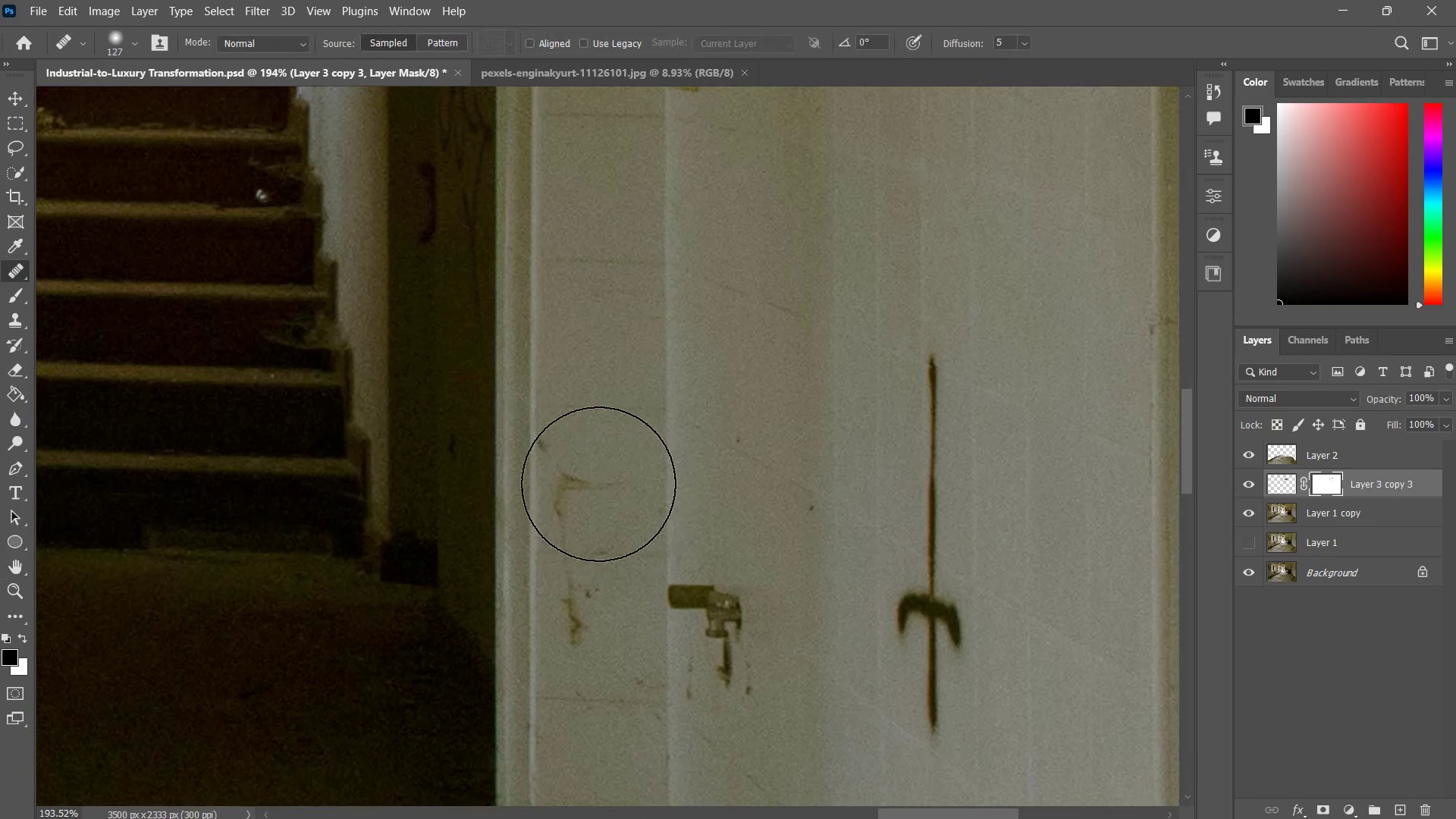 
left_click_drag(start_coordinate=[629, 495], to_coordinate=[574, 570])
 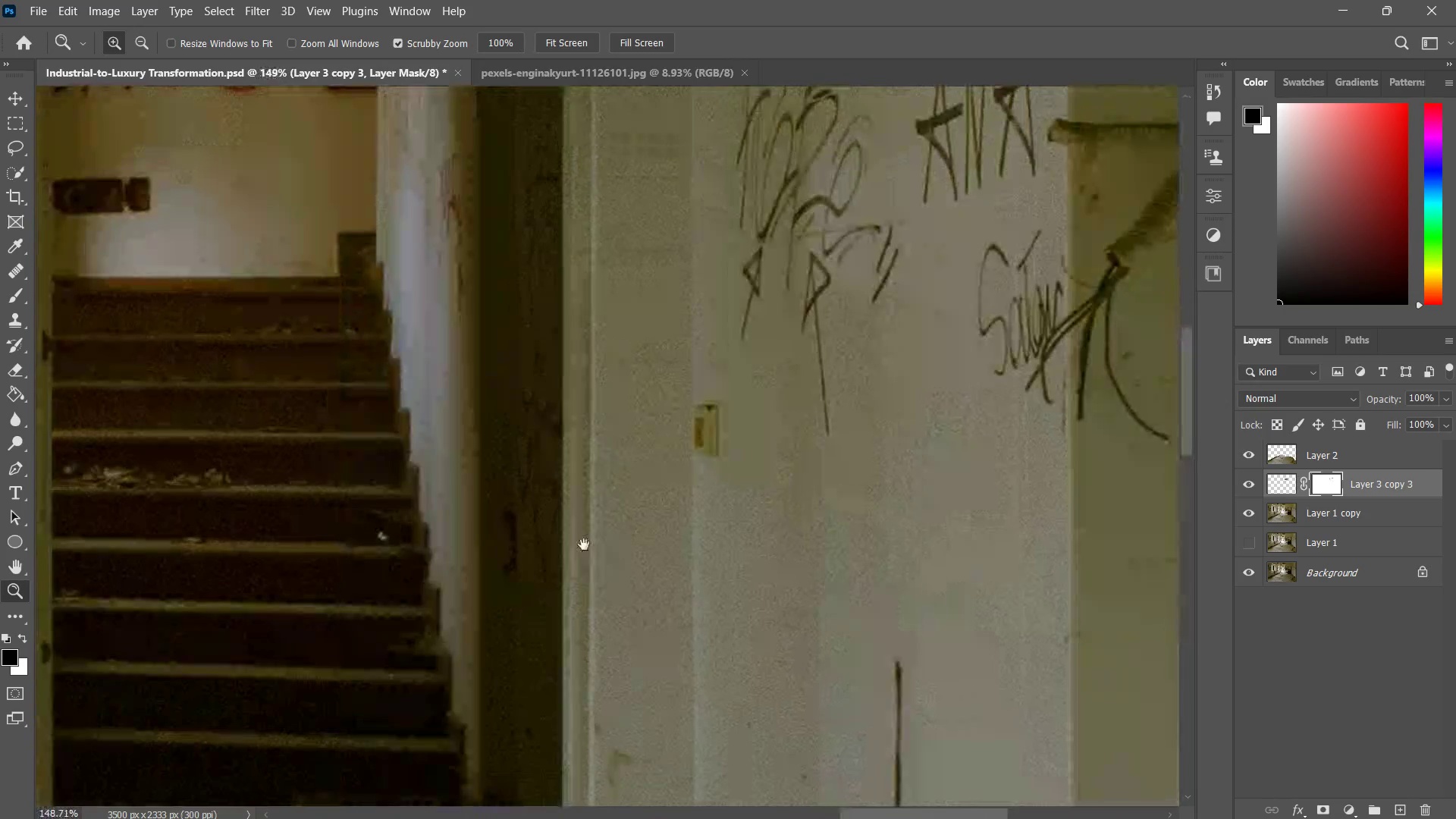 
left_click_drag(start_coordinate=[575, 570], to_coordinate=[578, 442])
 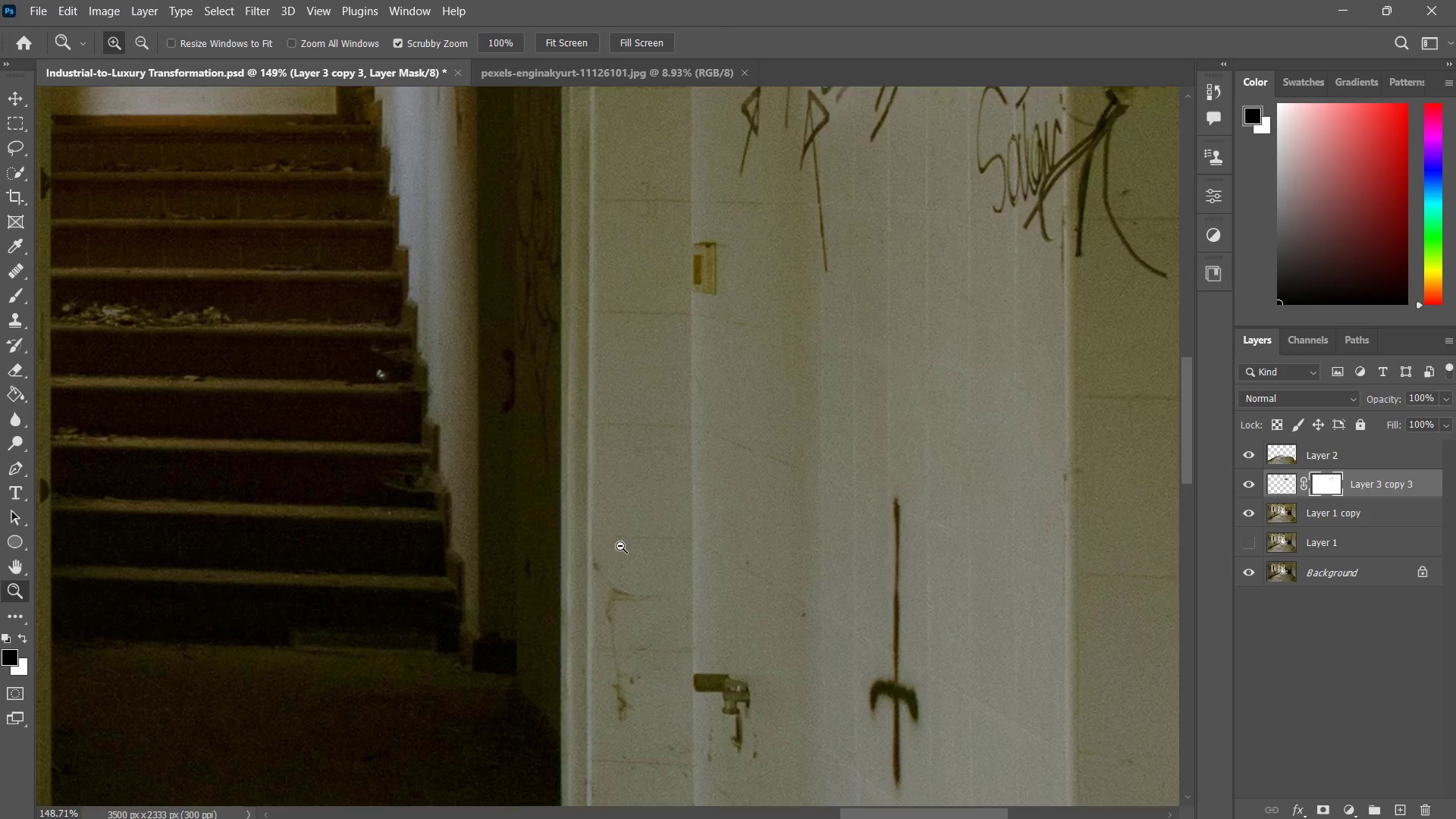 
left_click_drag(start_coordinate=[626, 533], to_coordinate=[595, 585])
 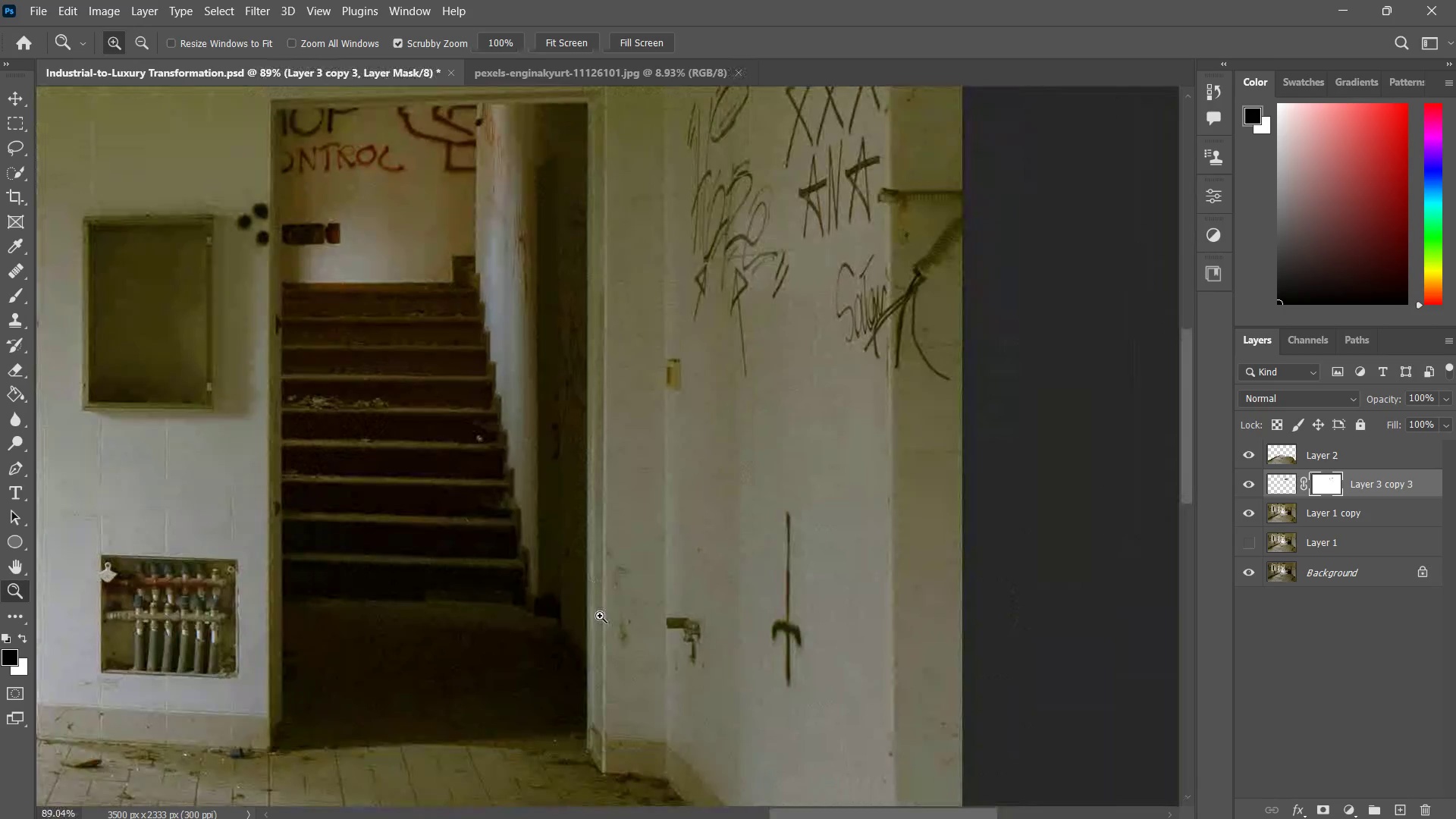 
left_click_drag(start_coordinate=[600, 616], to_coordinate=[628, 582])
 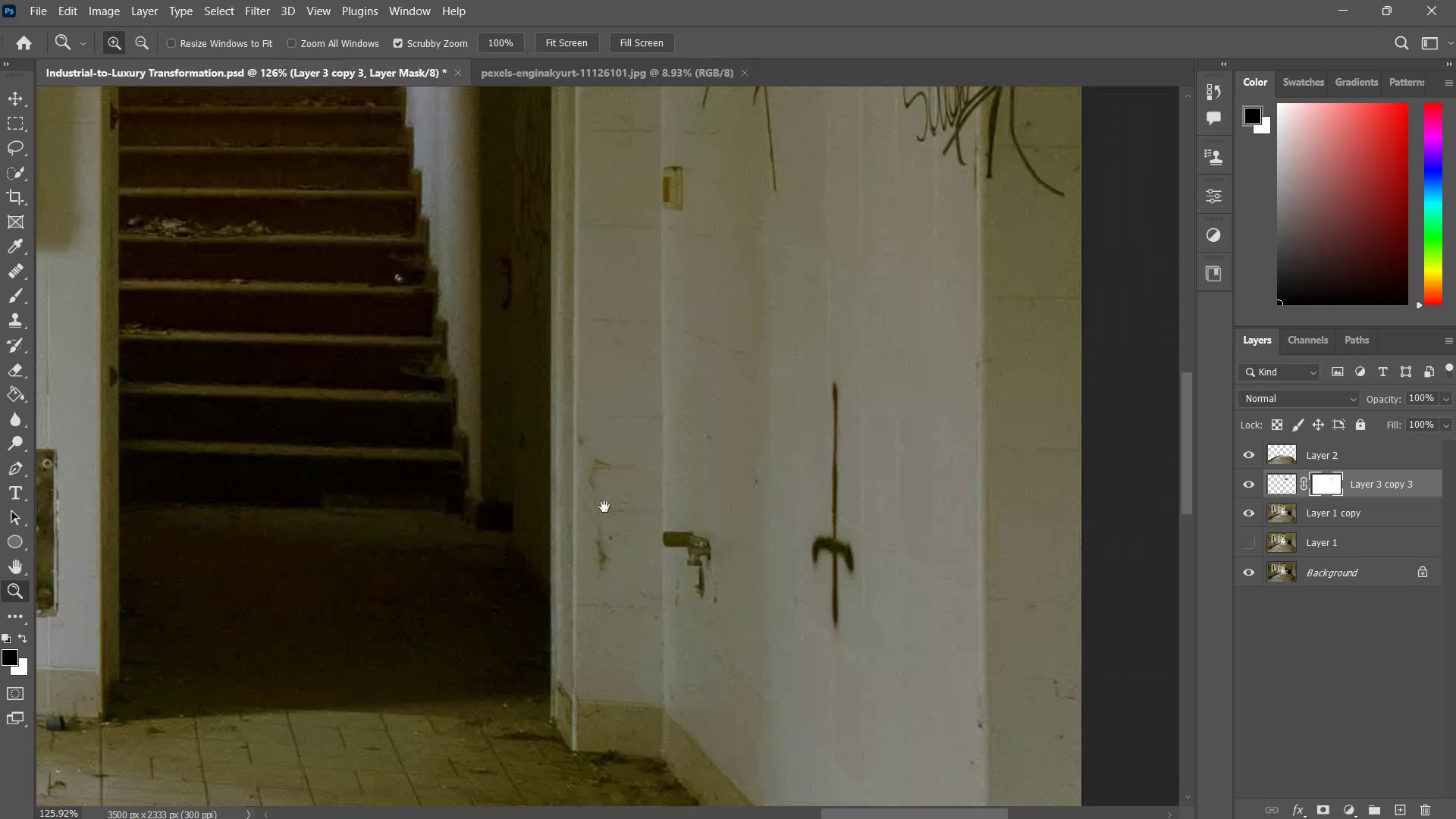 
left_click_drag(start_coordinate=[636, 593], to_coordinate=[592, 570])
 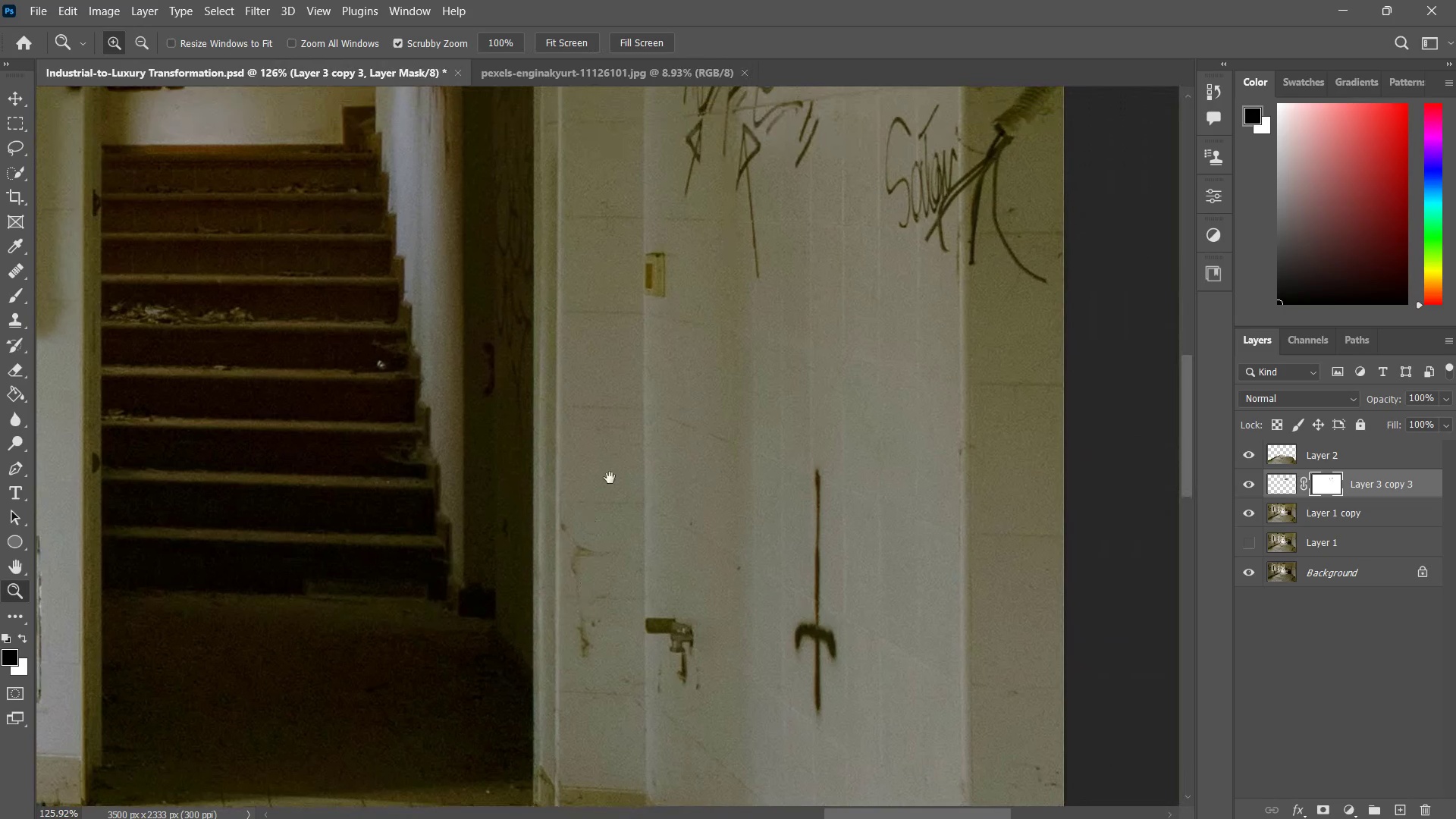 
left_click_drag(start_coordinate=[610, 477], to_coordinate=[623, 462])
 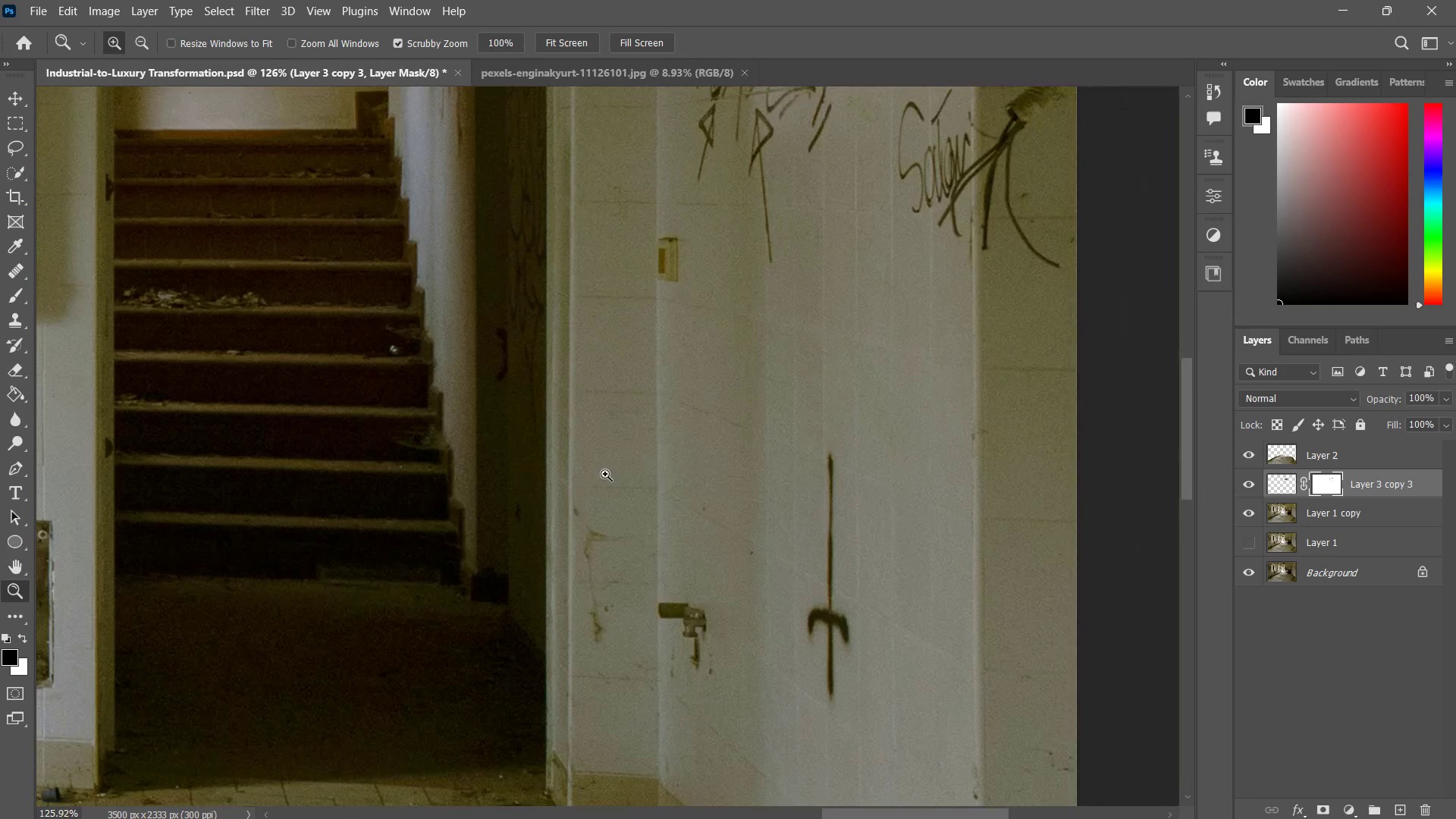 
left_click_drag(start_coordinate=[605, 474], to_coordinate=[639, 463])
 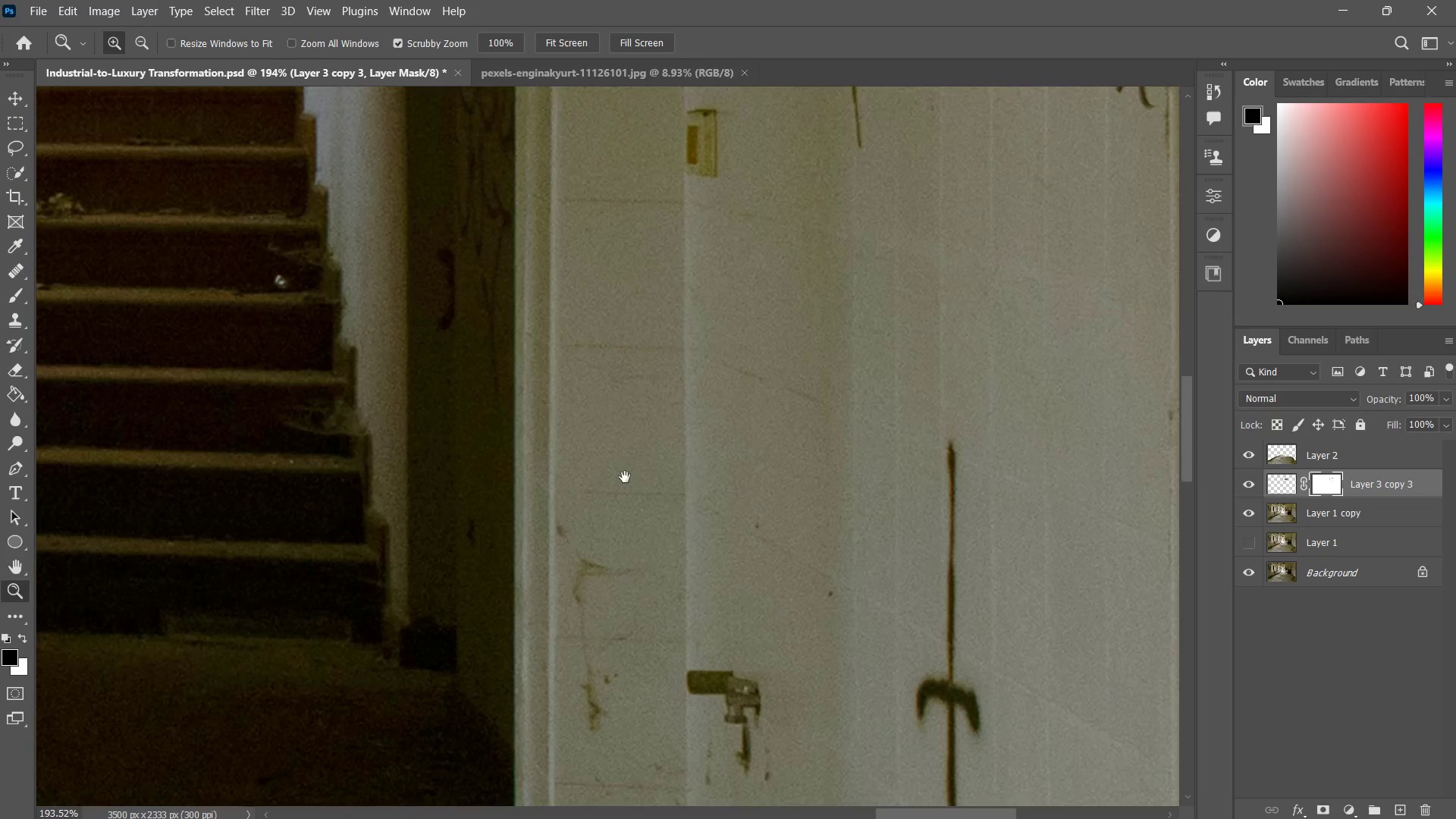 
left_click_drag(start_coordinate=[632, 507], to_coordinate=[623, 469])
 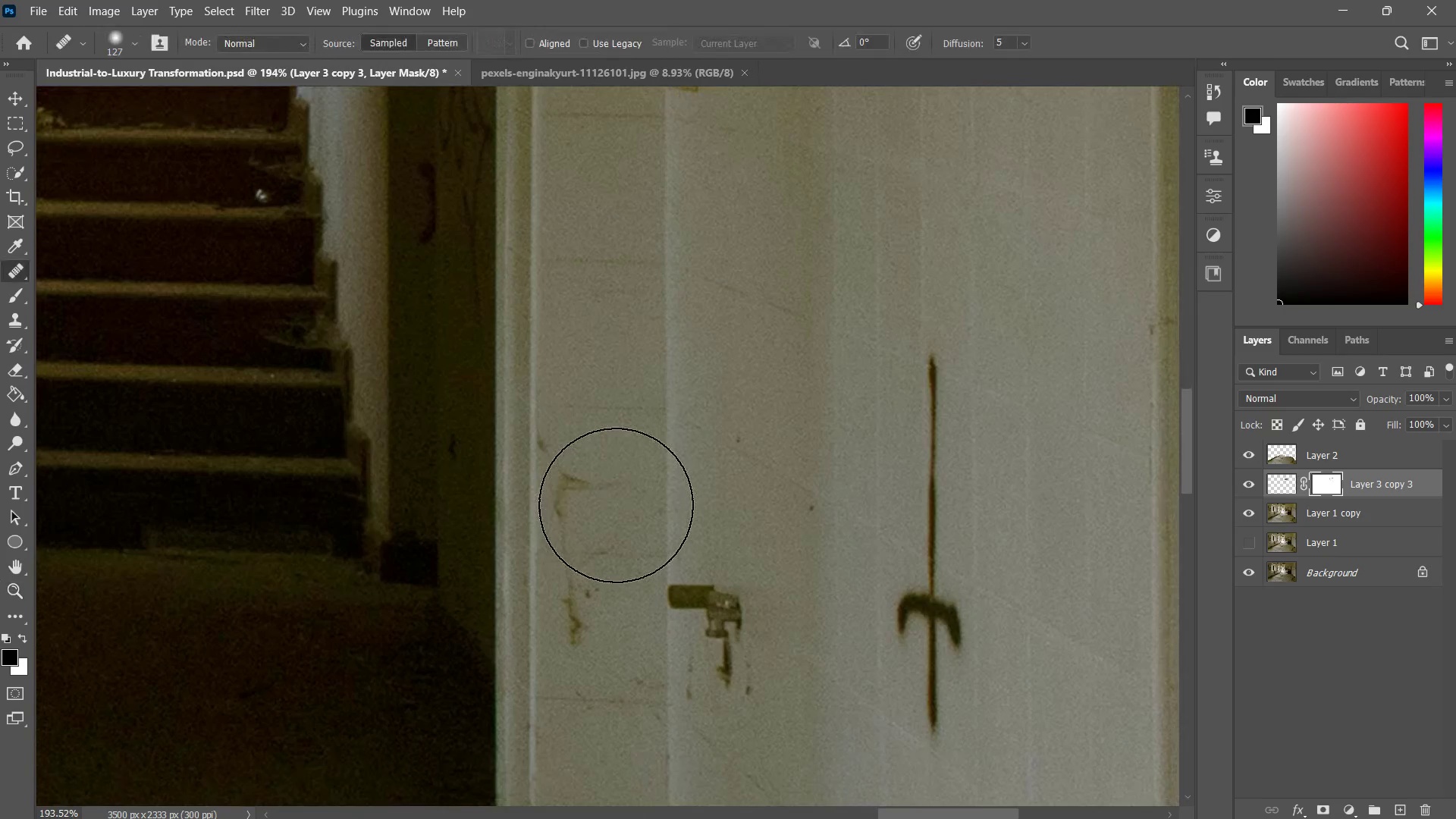 
hold_key(key=AltLeft, duration=0.75)
 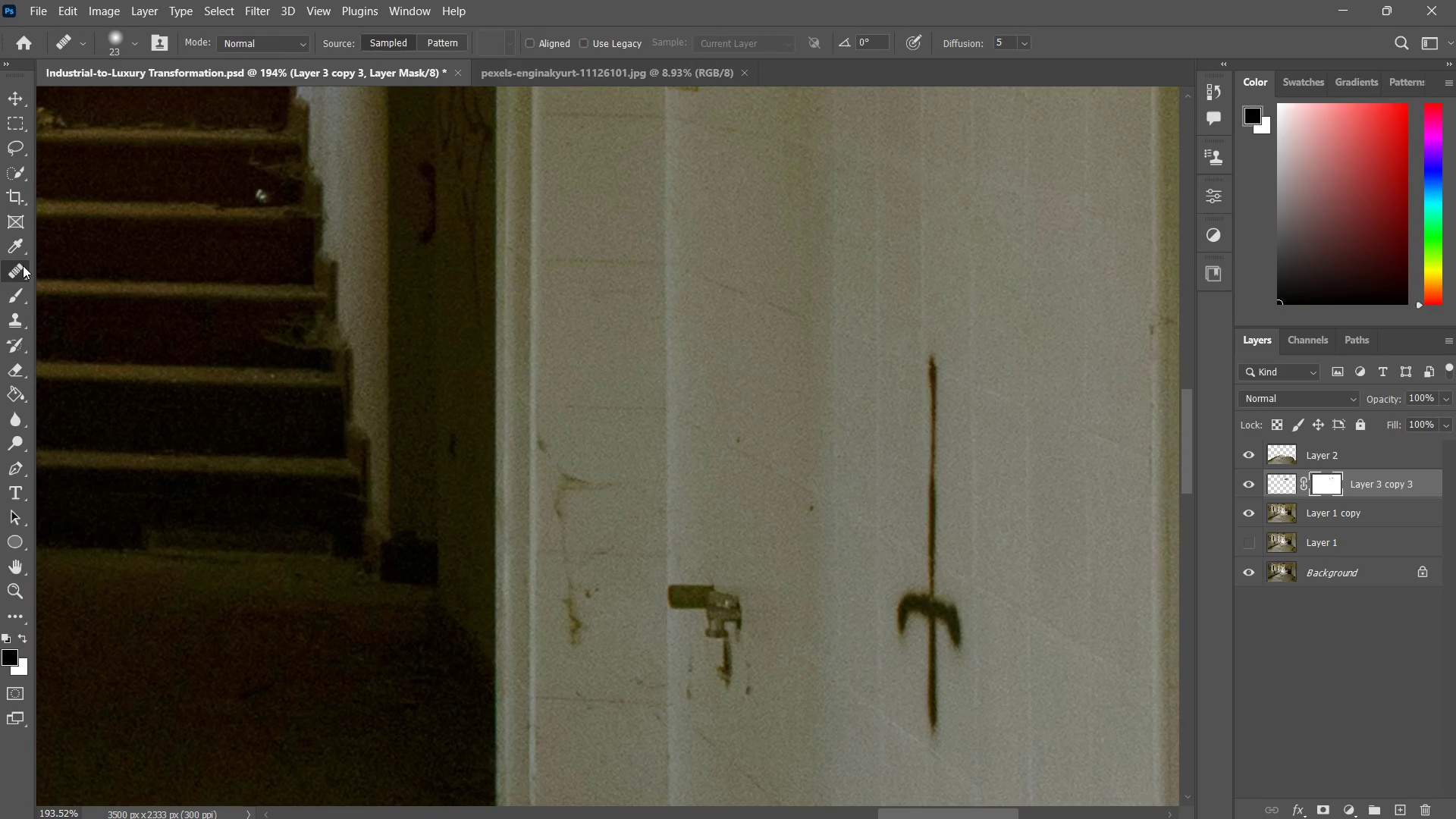 
right_click([19, 265])
 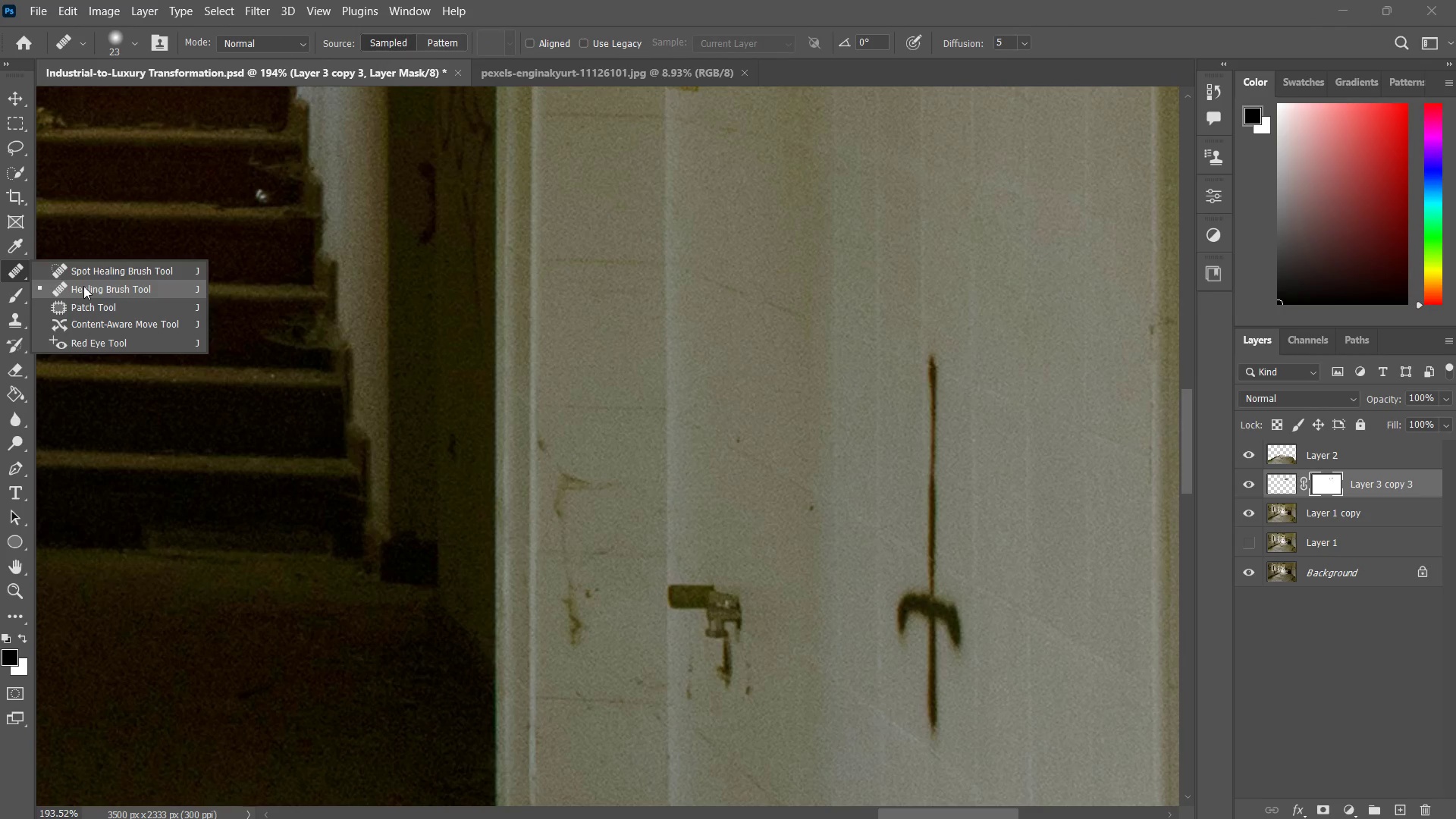 
left_click([83, 271])
 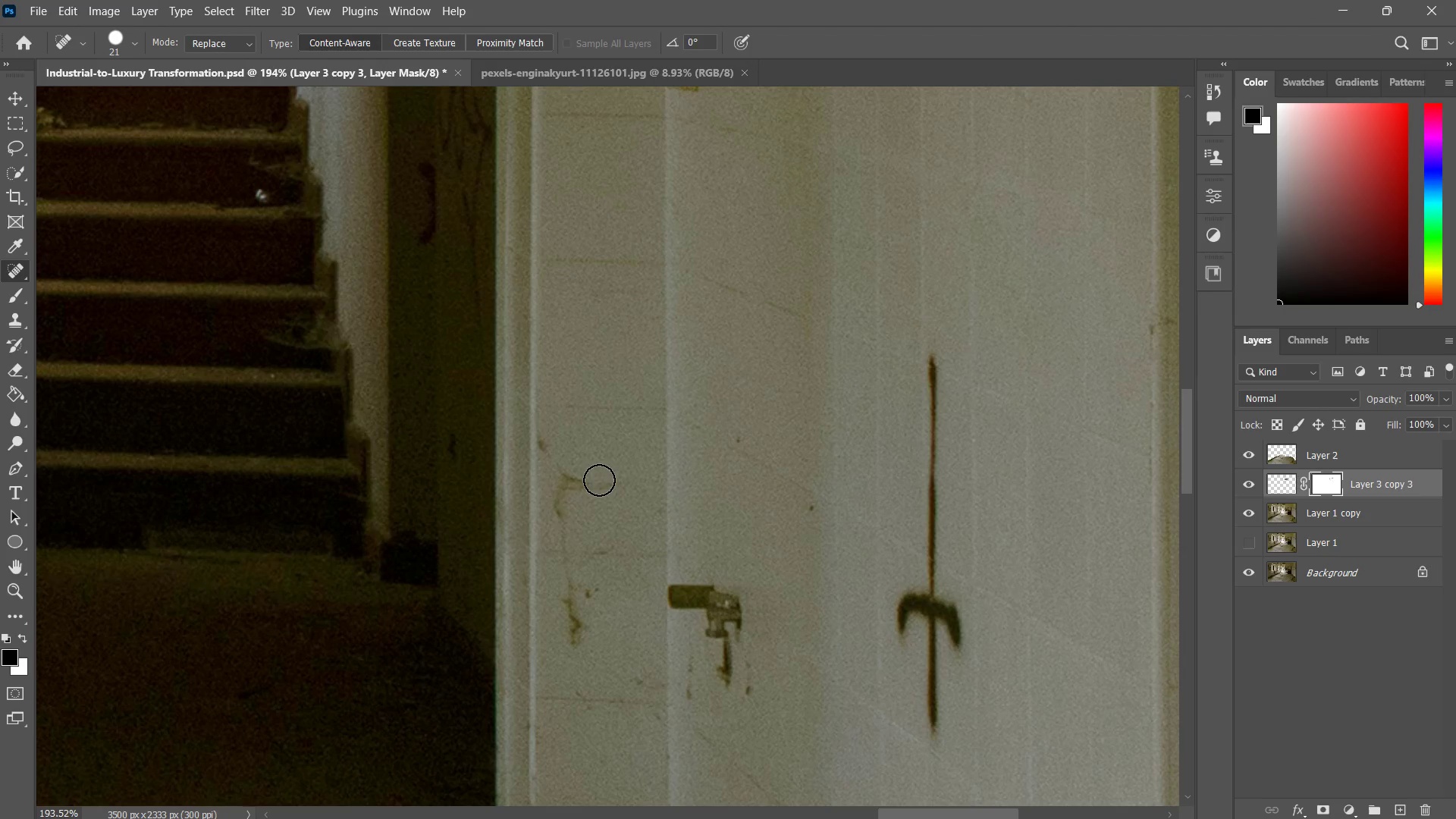 
left_click_drag(start_coordinate=[599, 480], to_coordinate=[561, 513])
 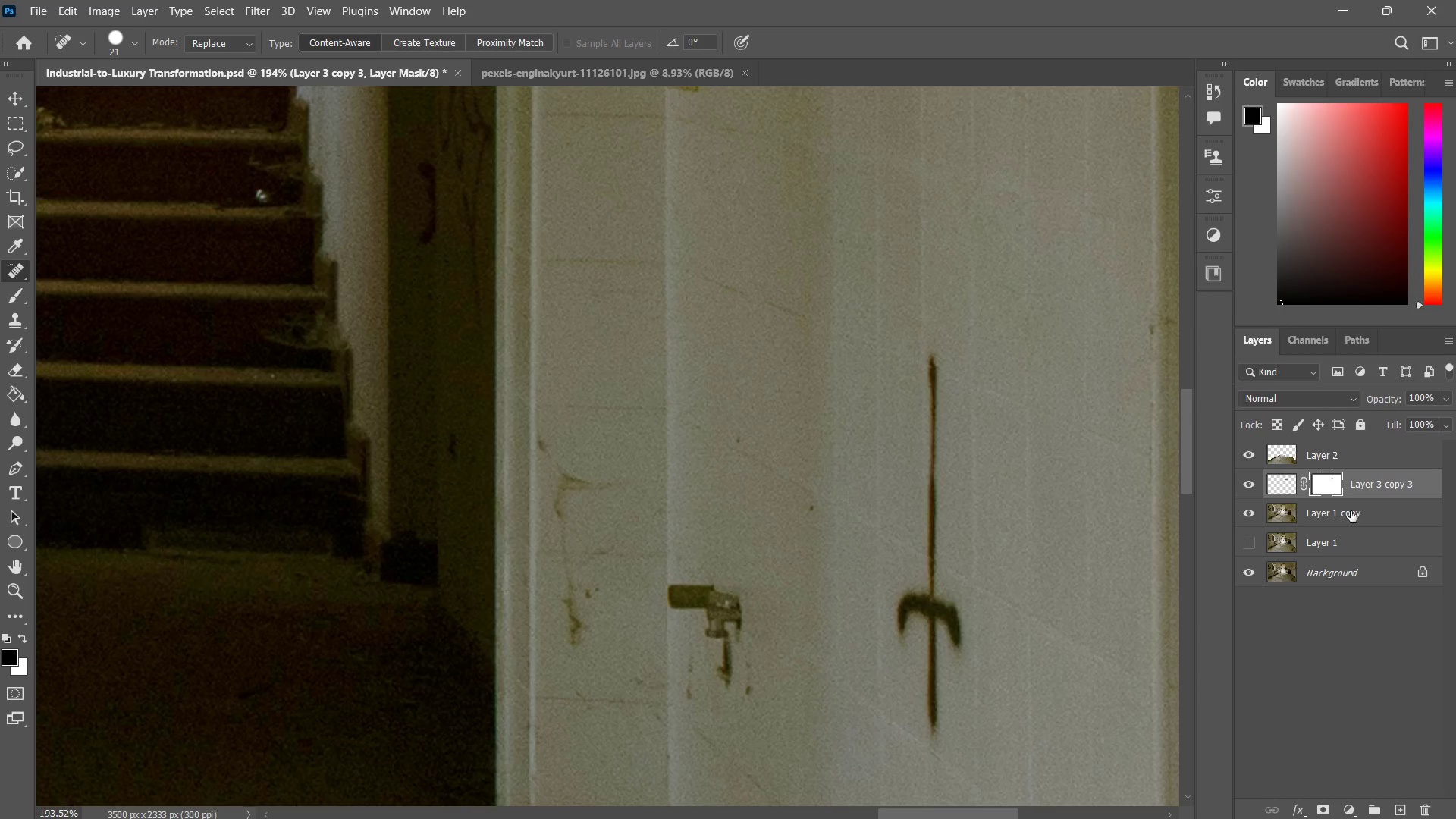 
key(Control+ControlLeft)
 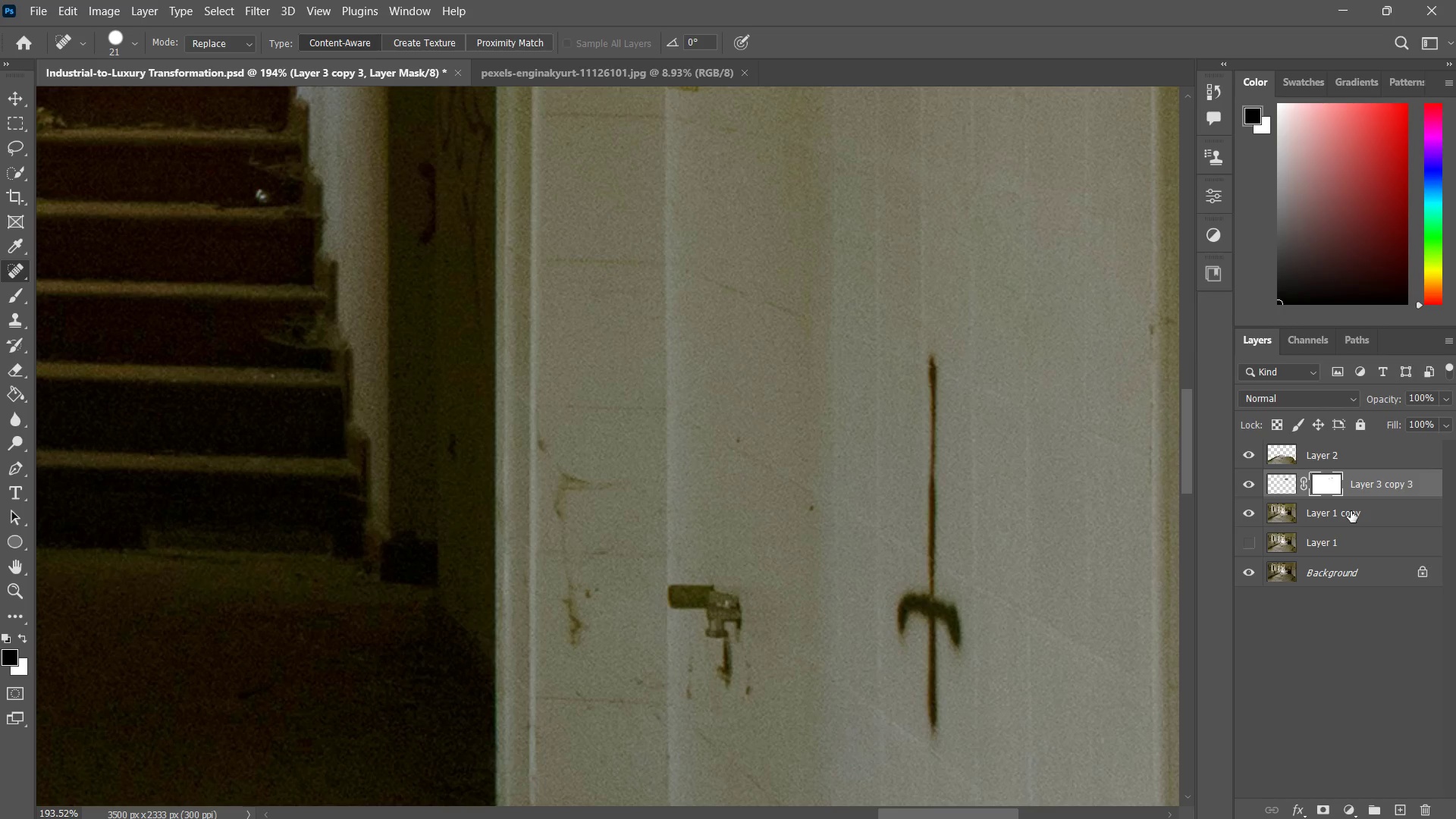 
key(Control+Z)
 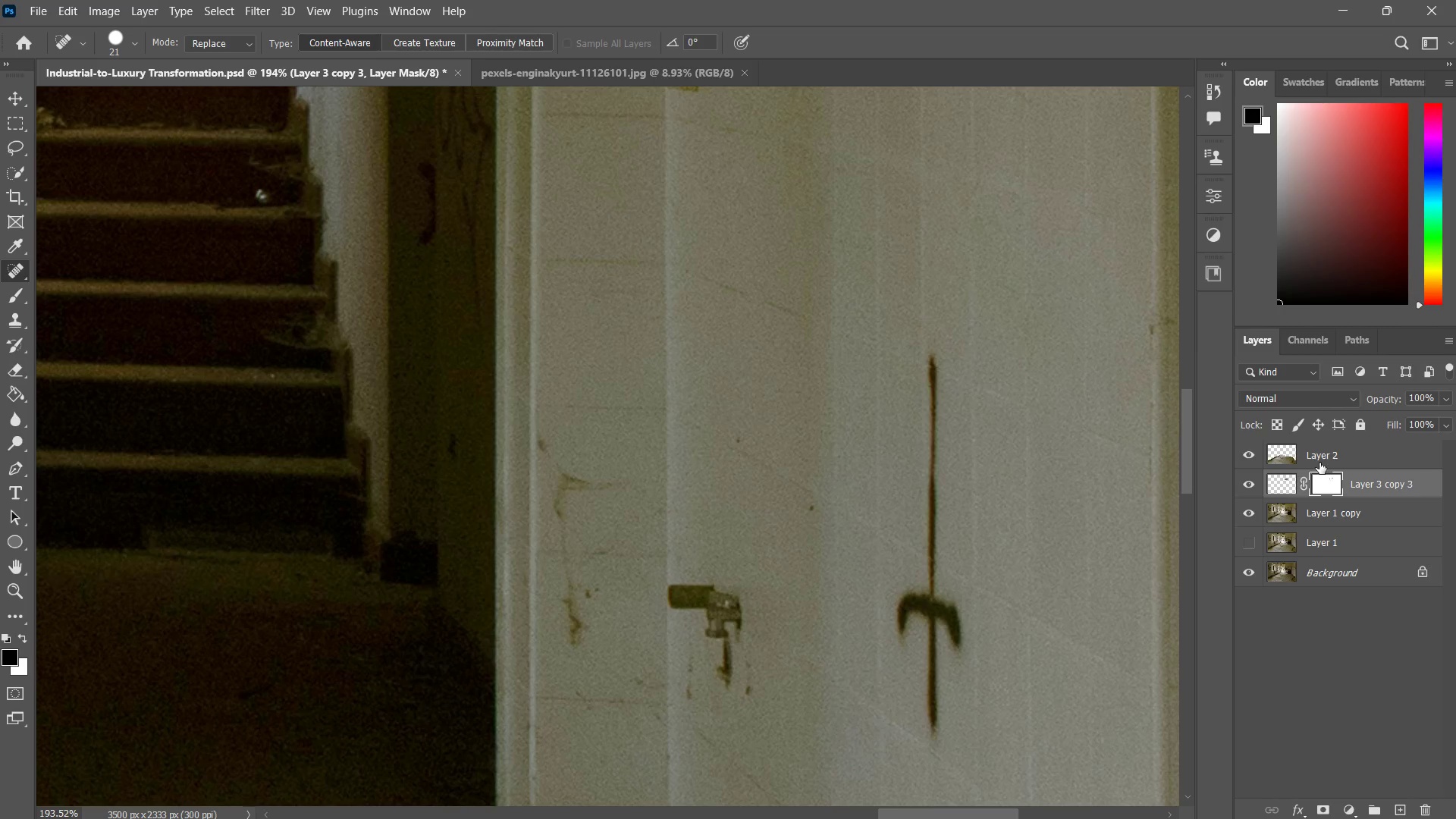 
left_click([1318, 457])
 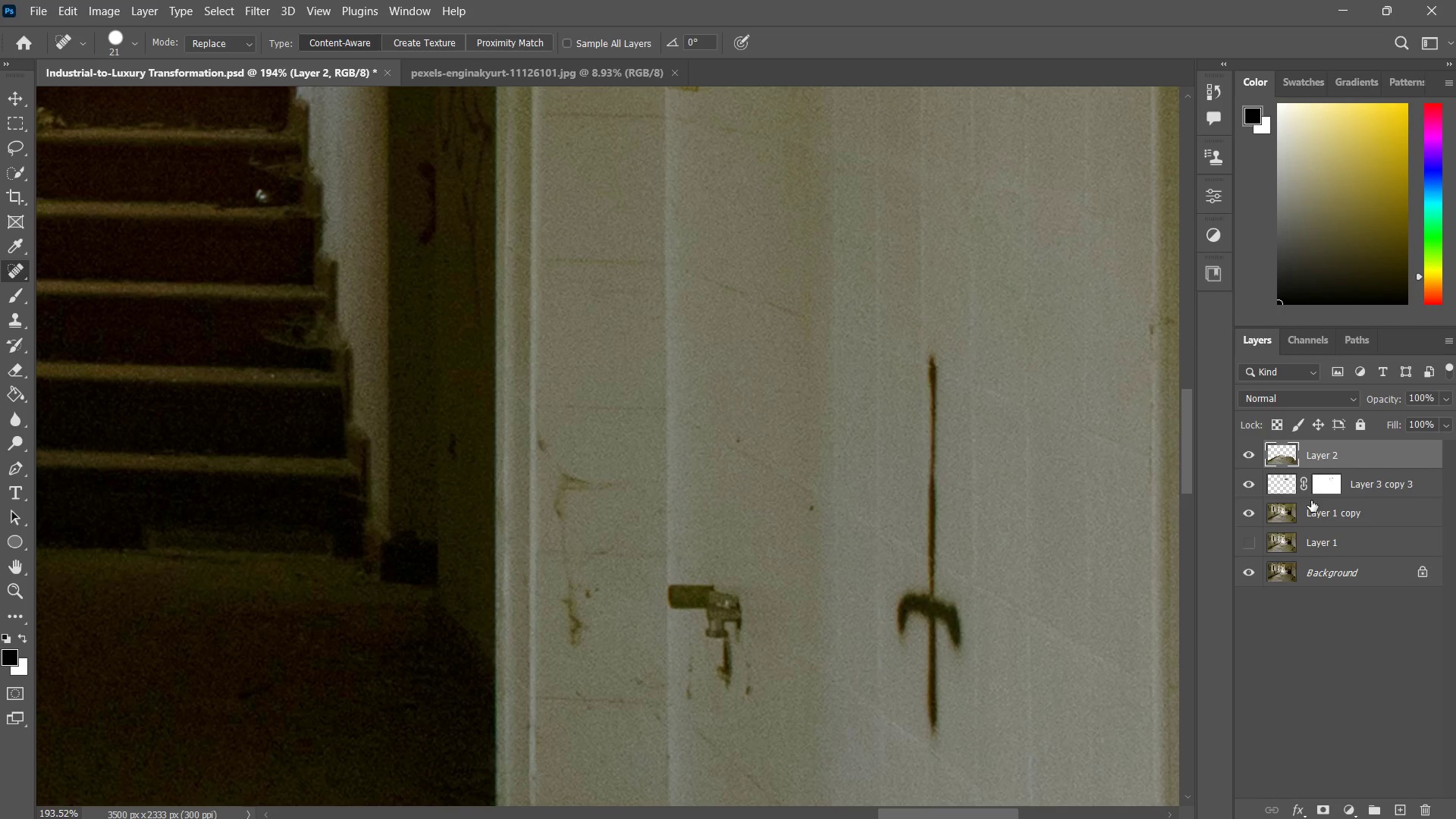 
left_click([1310, 507])
 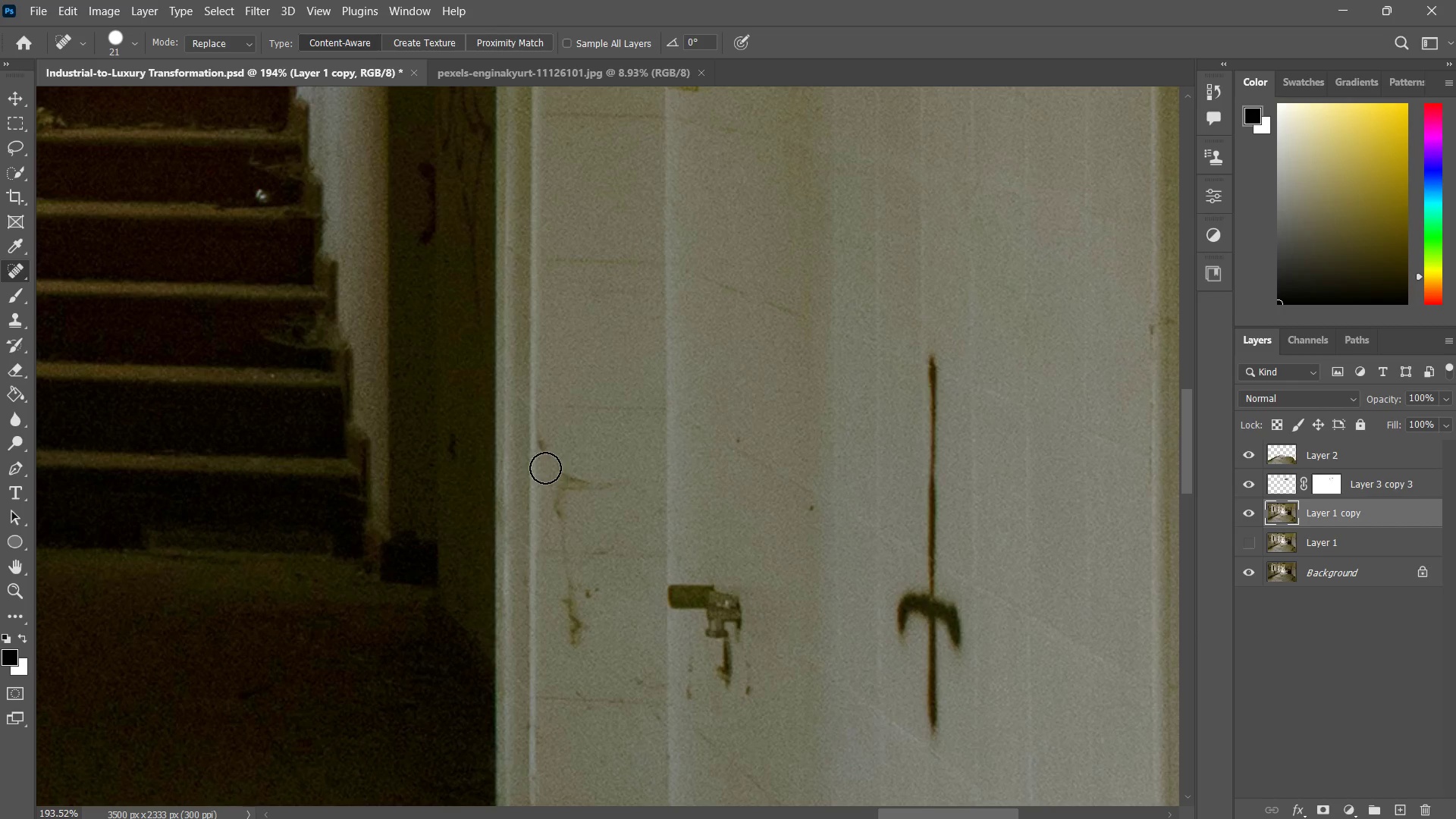 
left_click_drag(start_coordinate=[563, 463], to_coordinate=[580, 504])
 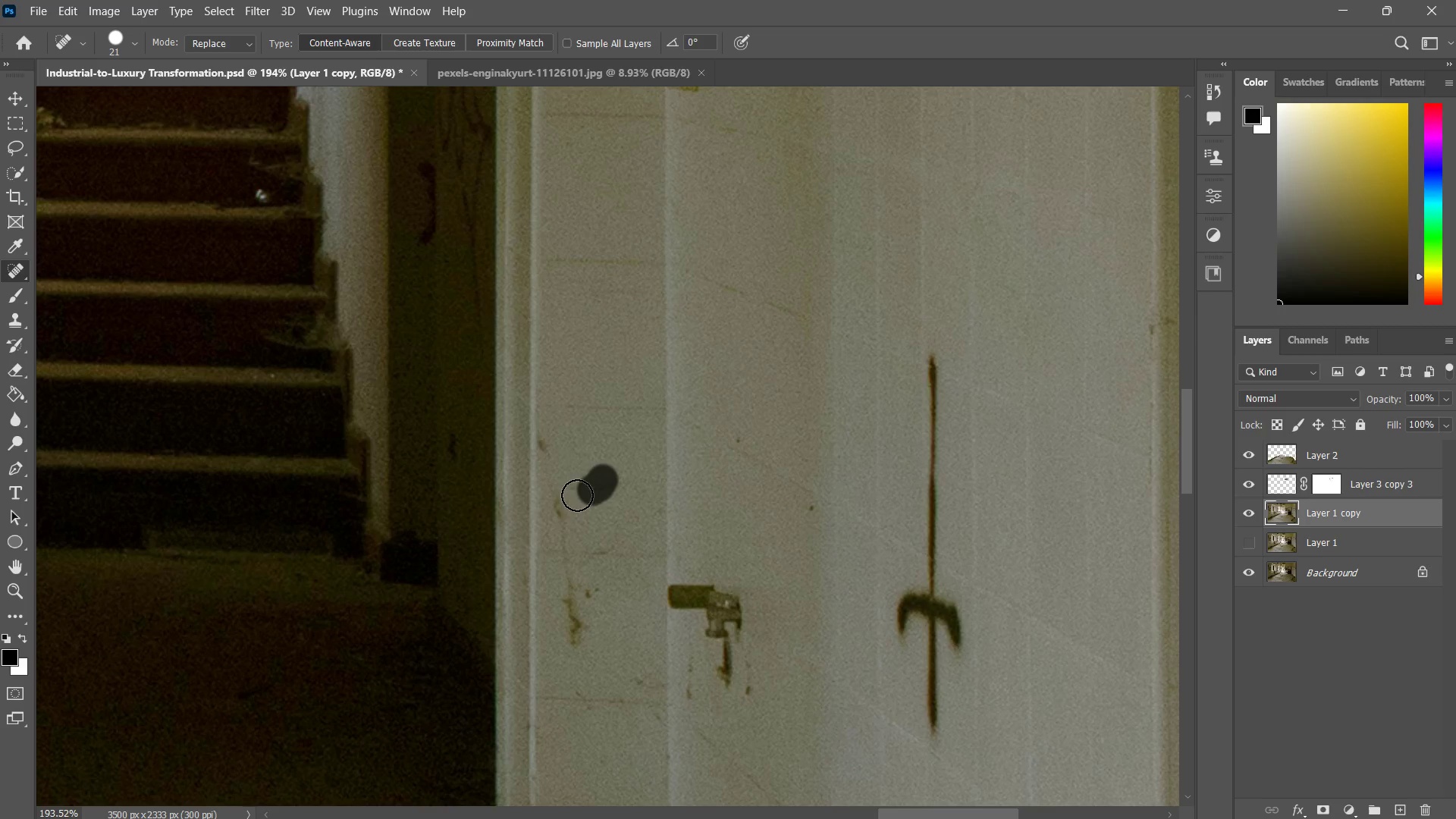 
left_click_drag(start_coordinate=[603, 480], to_coordinate=[576, 495])
 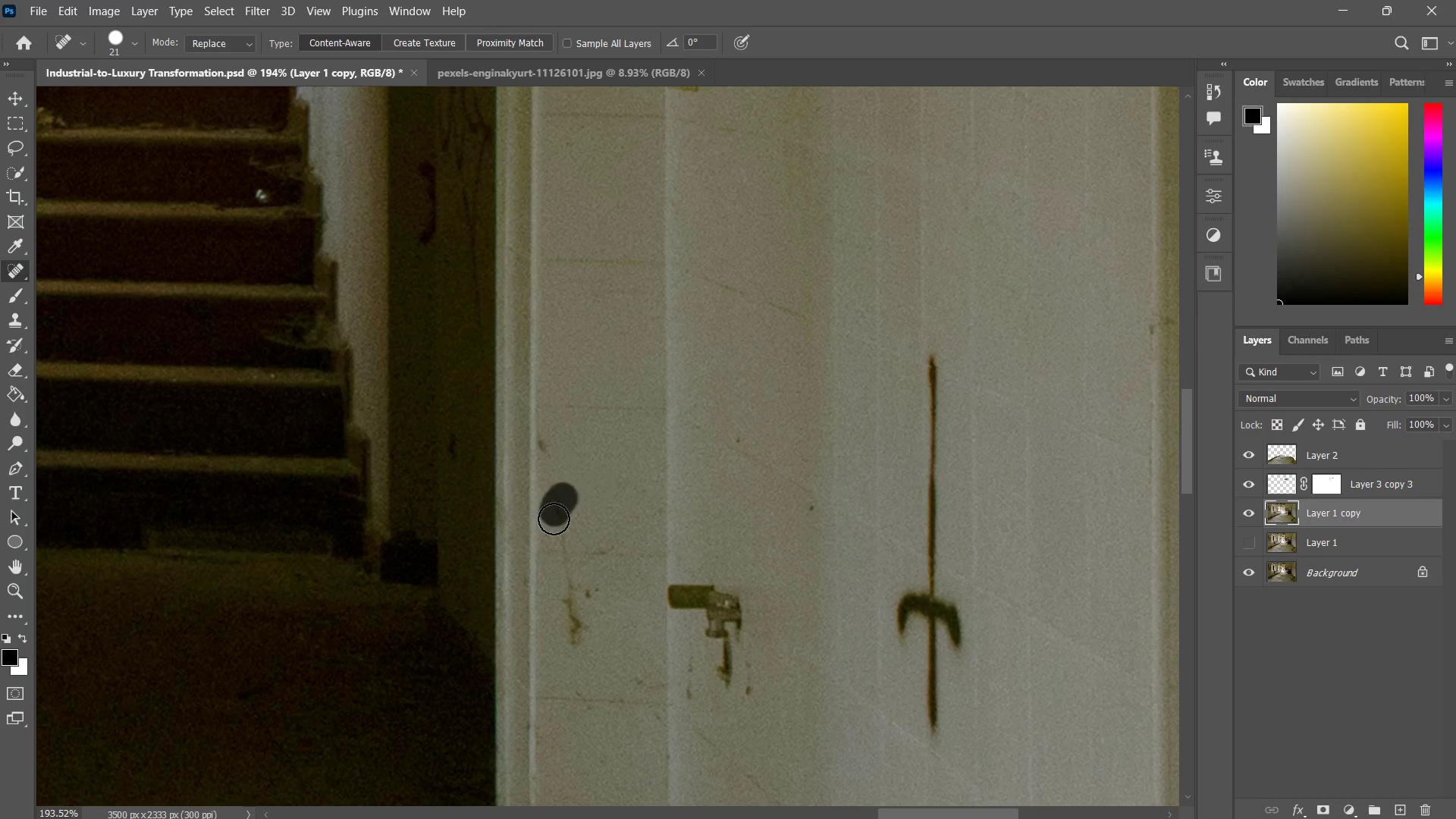 
left_click_drag(start_coordinate=[563, 498], to_coordinate=[554, 519])
 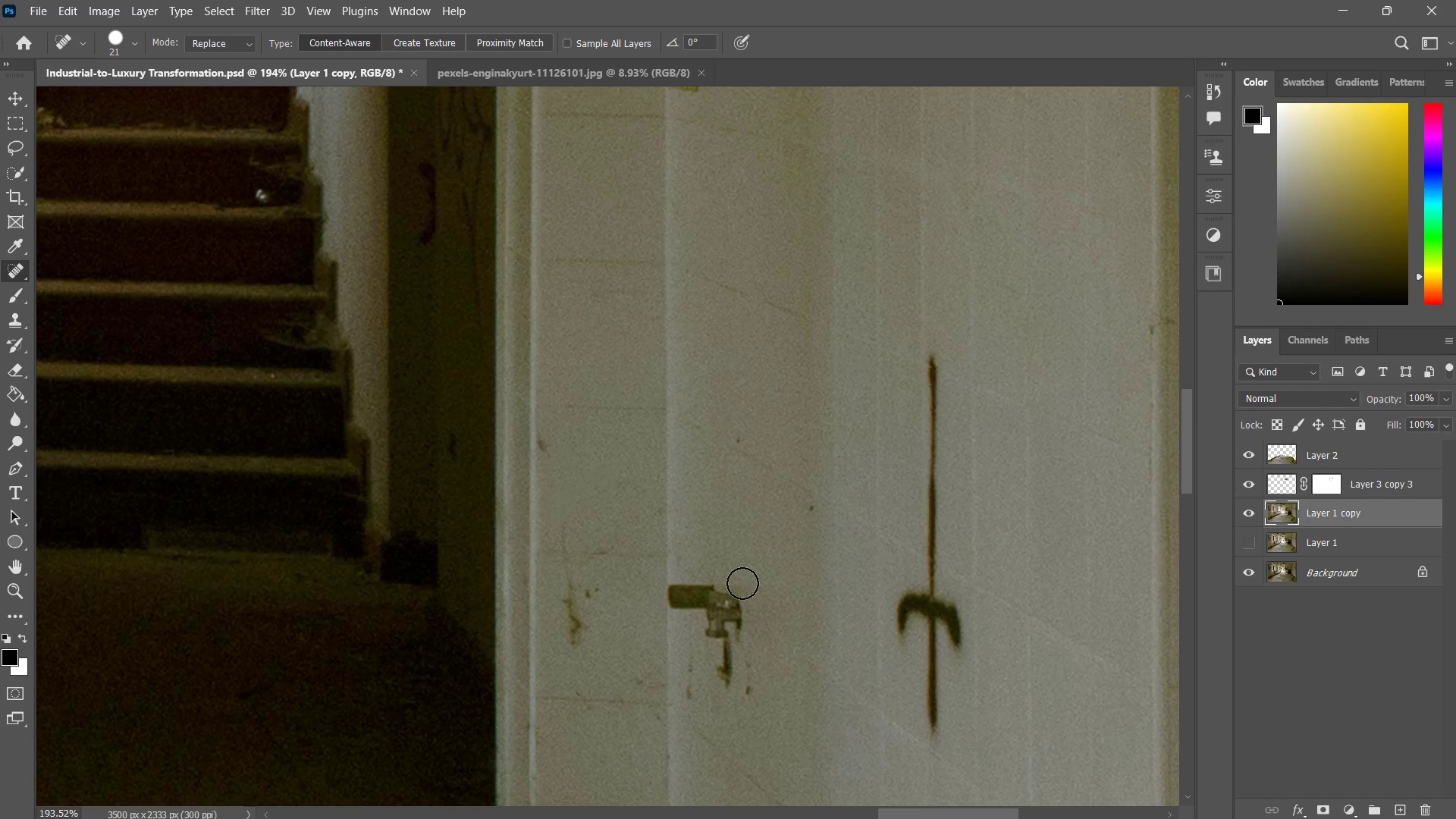 
left_click_drag(start_coordinate=[570, 537], to_coordinate=[574, 522])
 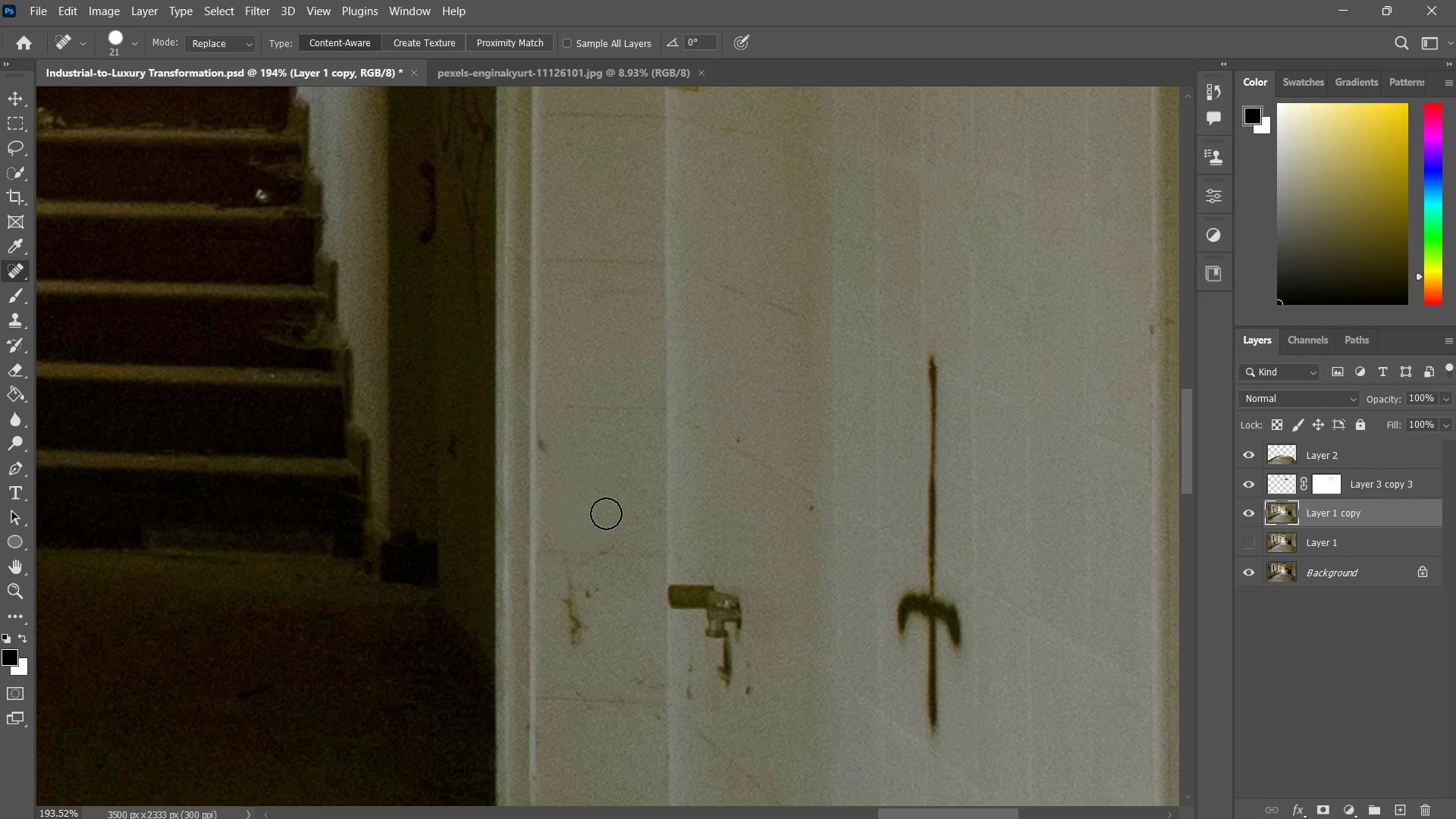 
left_click_drag(start_coordinate=[606, 513], to_coordinate=[604, 510])
 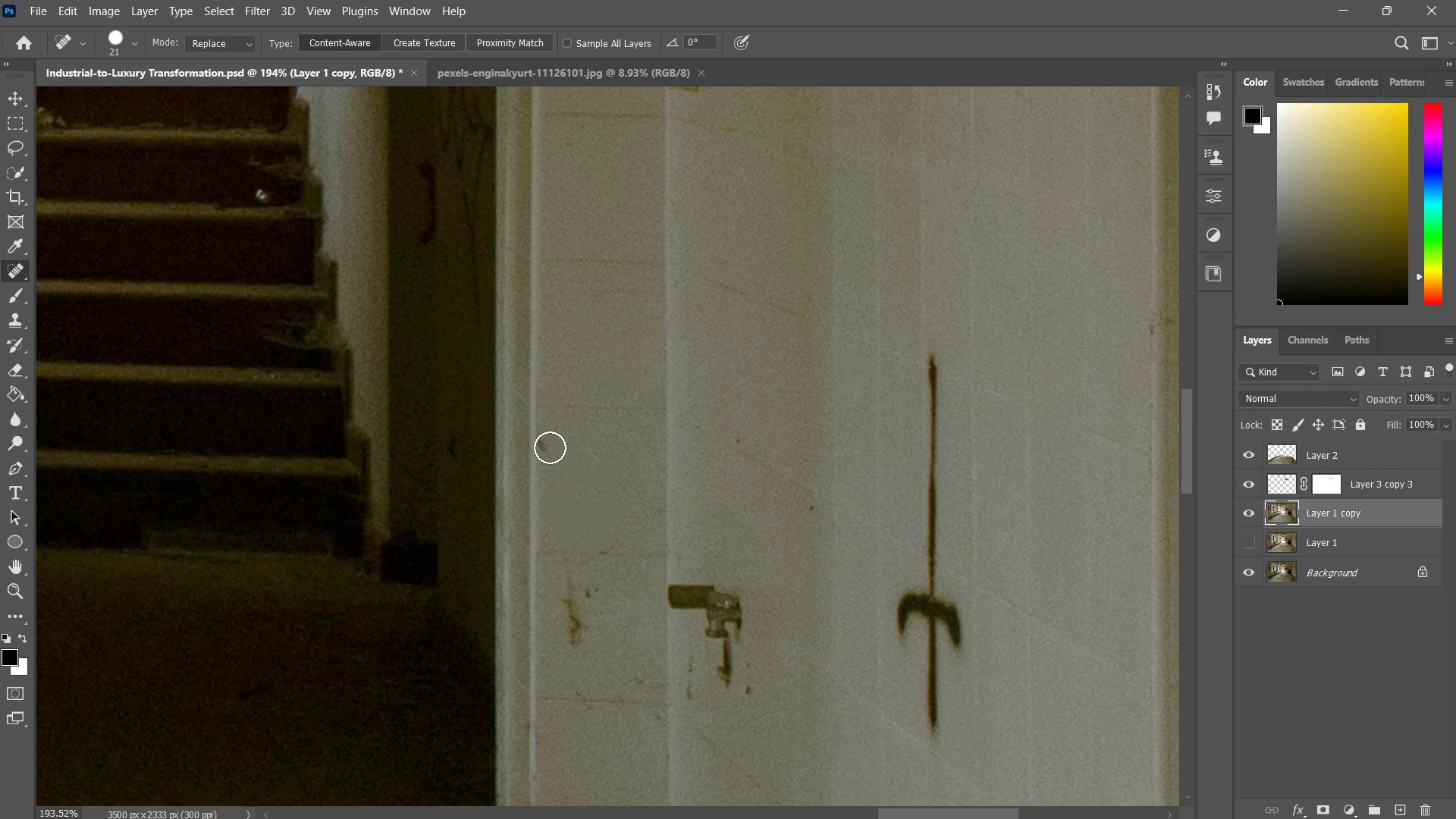 
left_click([553, 447])
 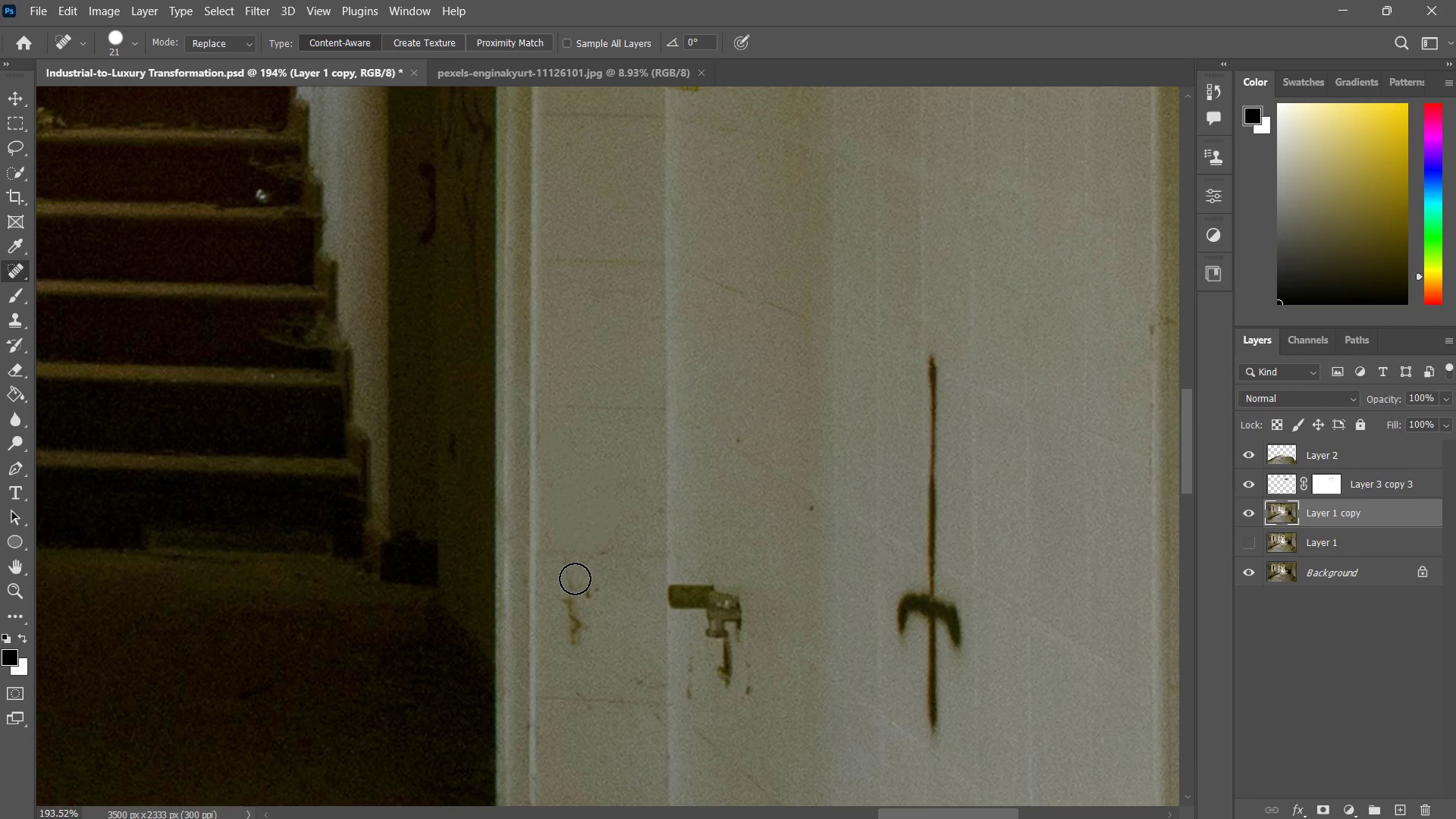 
left_click_drag(start_coordinate=[575, 579], to_coordinate=[585, 639])
 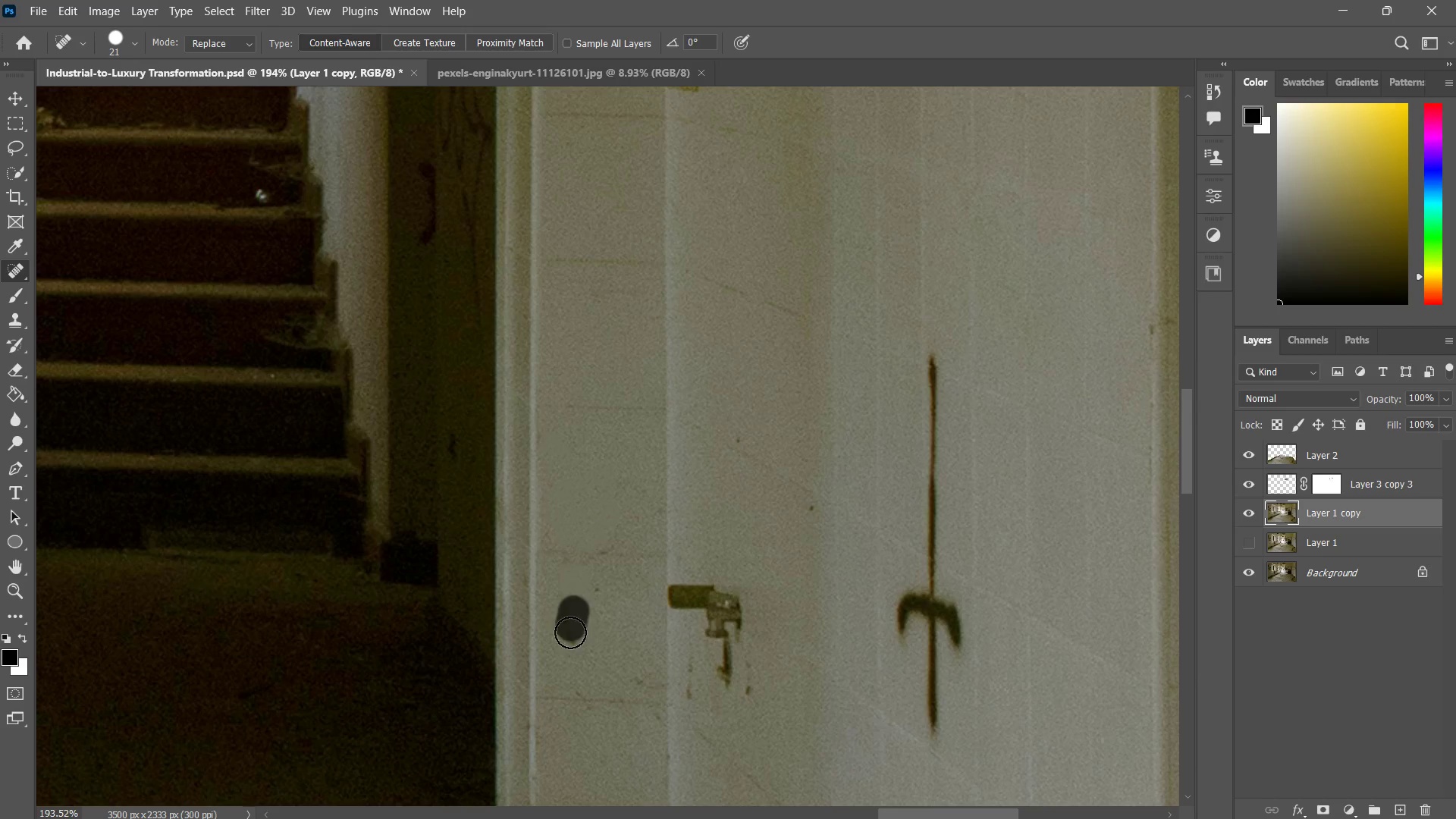 
left_click_drag(start_coordinate=[574, 611], to_coordinate=[570, 631])
 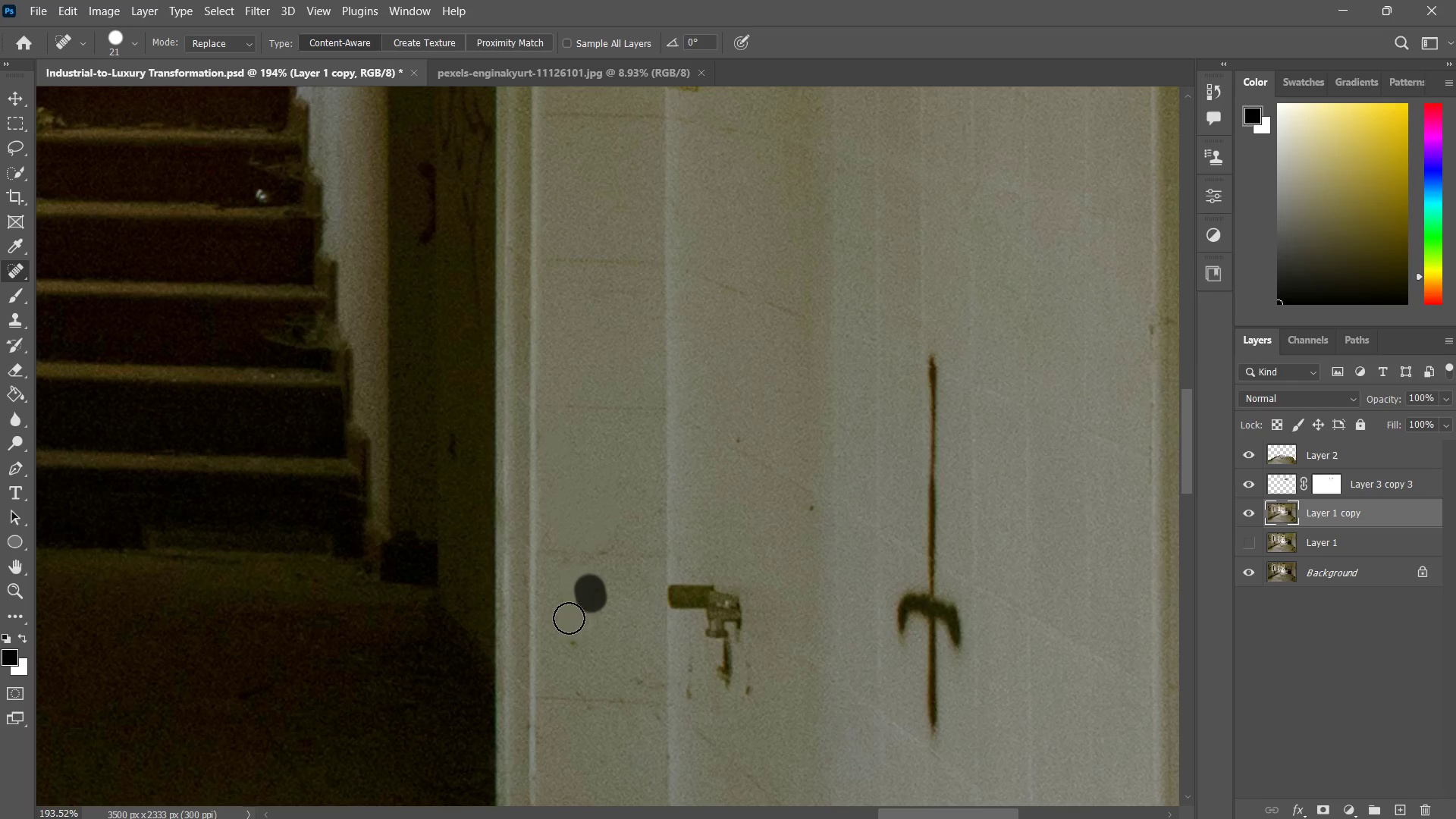 
left_click_drag(start_coordinate=[590, 590], to_coordinate=[589, 604])
 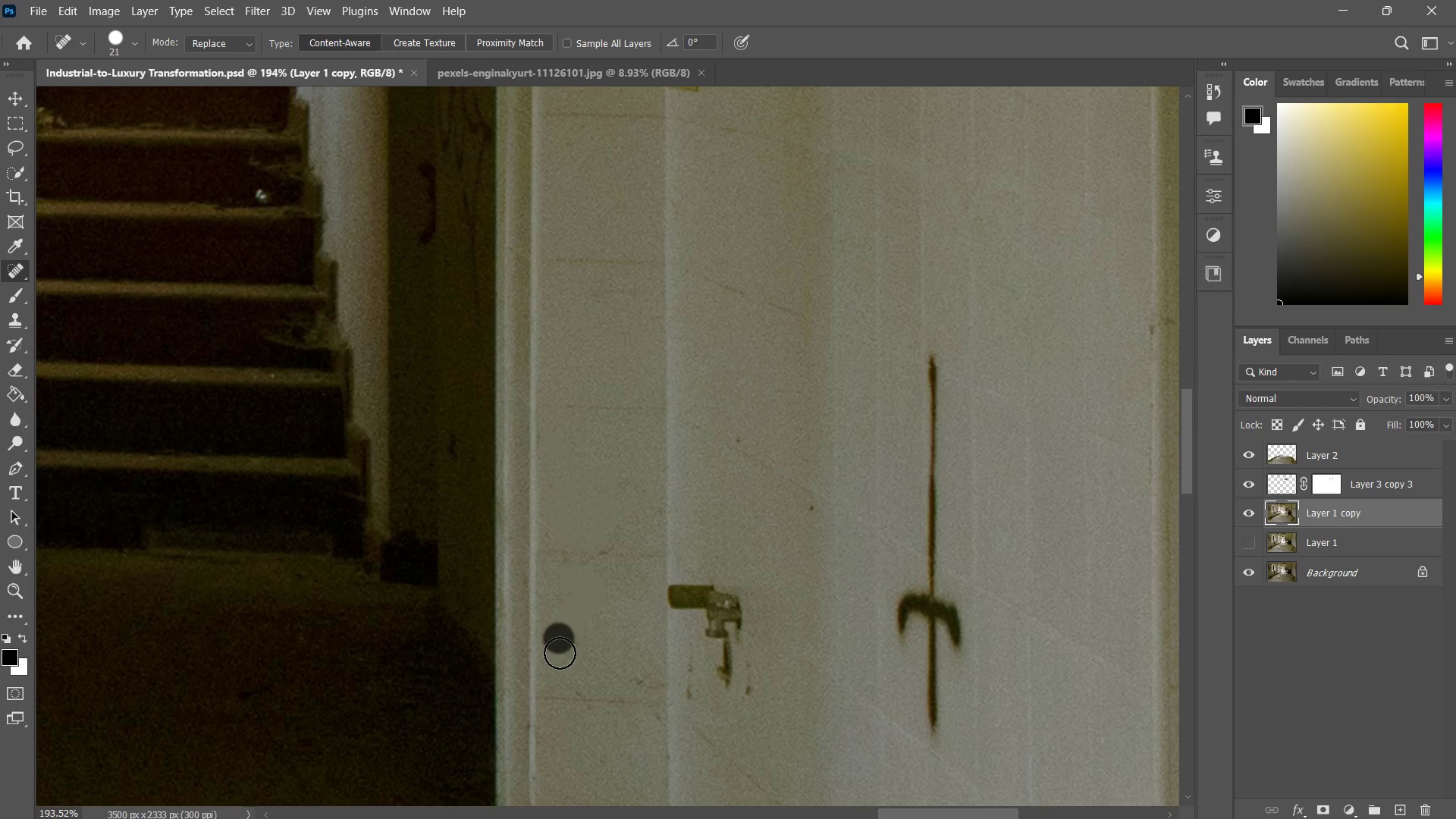 
left_click_drag(start_coordinate=[559, 639], to_coordinate=[563, 660])
 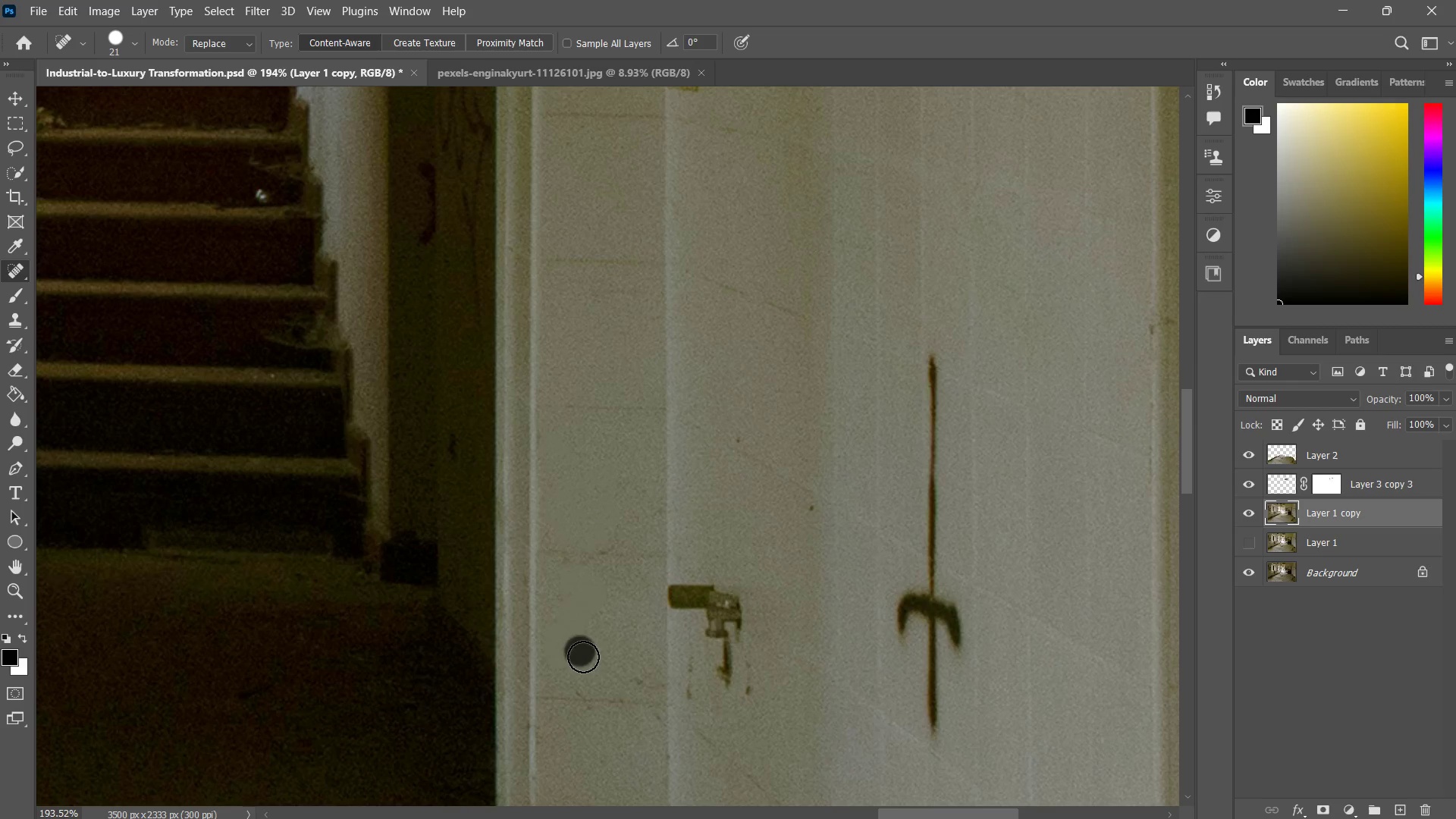 
left_click_drag(start_coordinate=[580, 651], to_coordinate=[583, 657])
 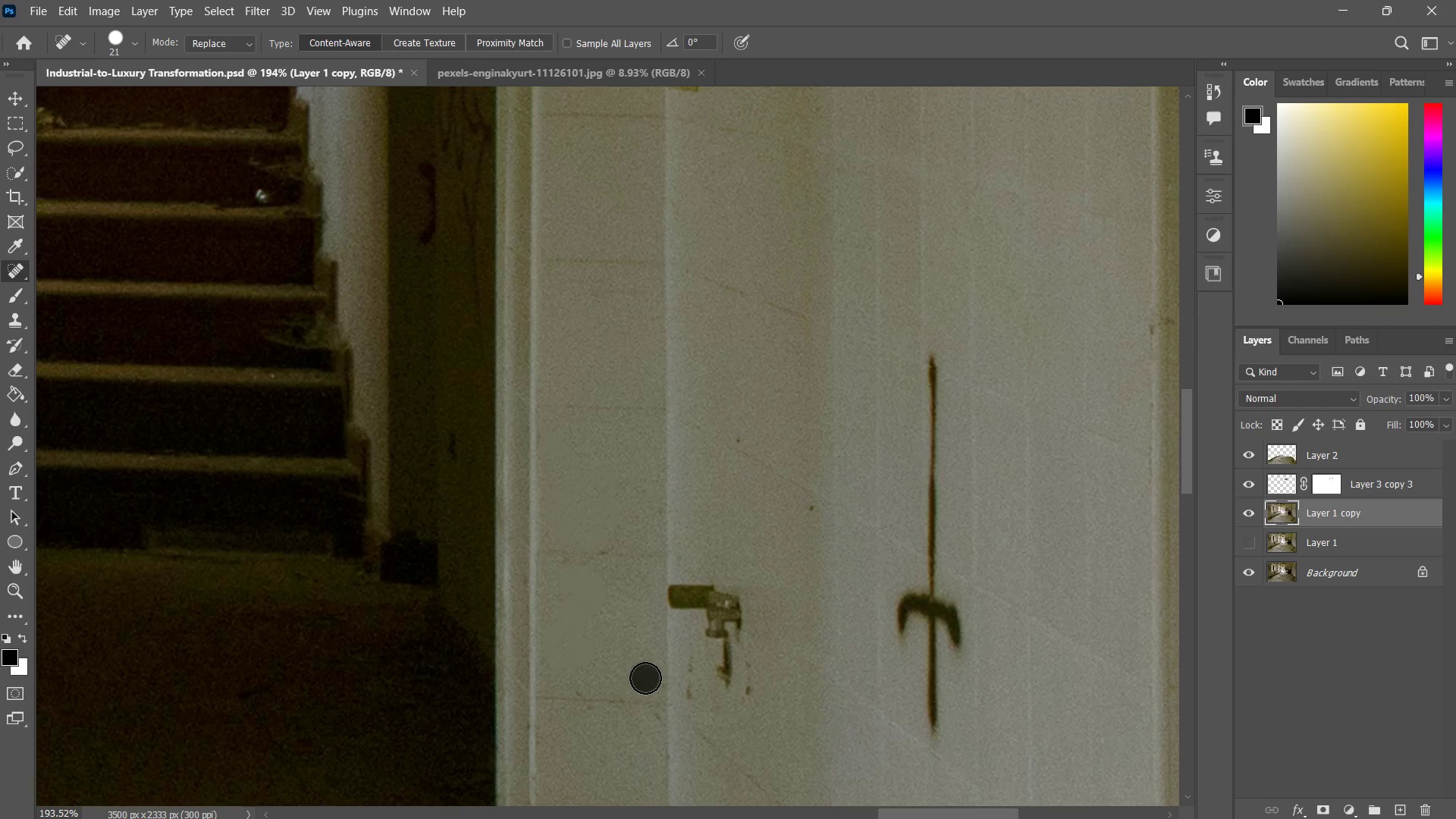 
left_click_drag(start_coordinate=[645, 678], to_coordinate=[630, 678])
 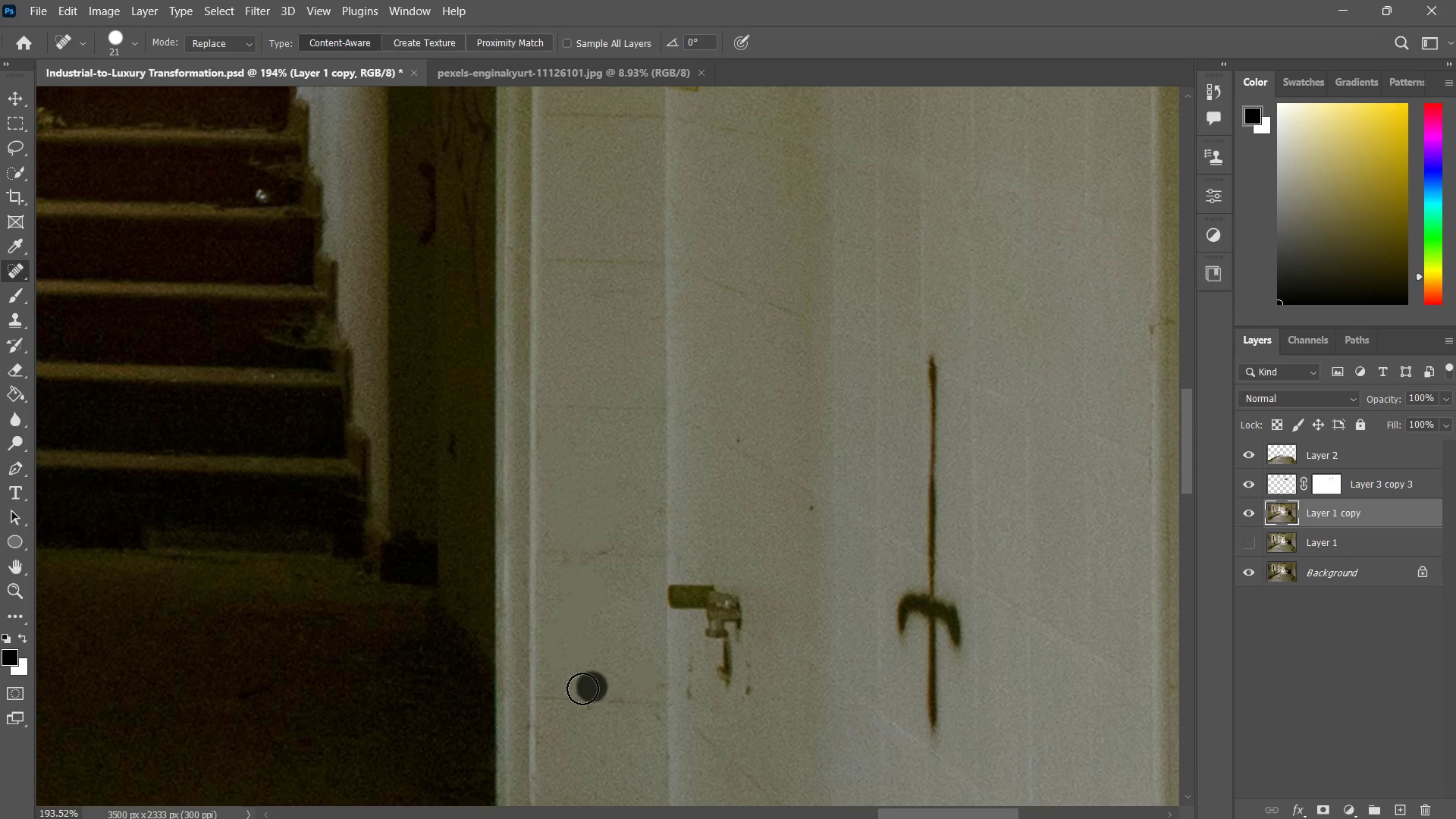 
left_click_drag(start_coordinate=[592, 687], to_coordinate=[582, 689])
 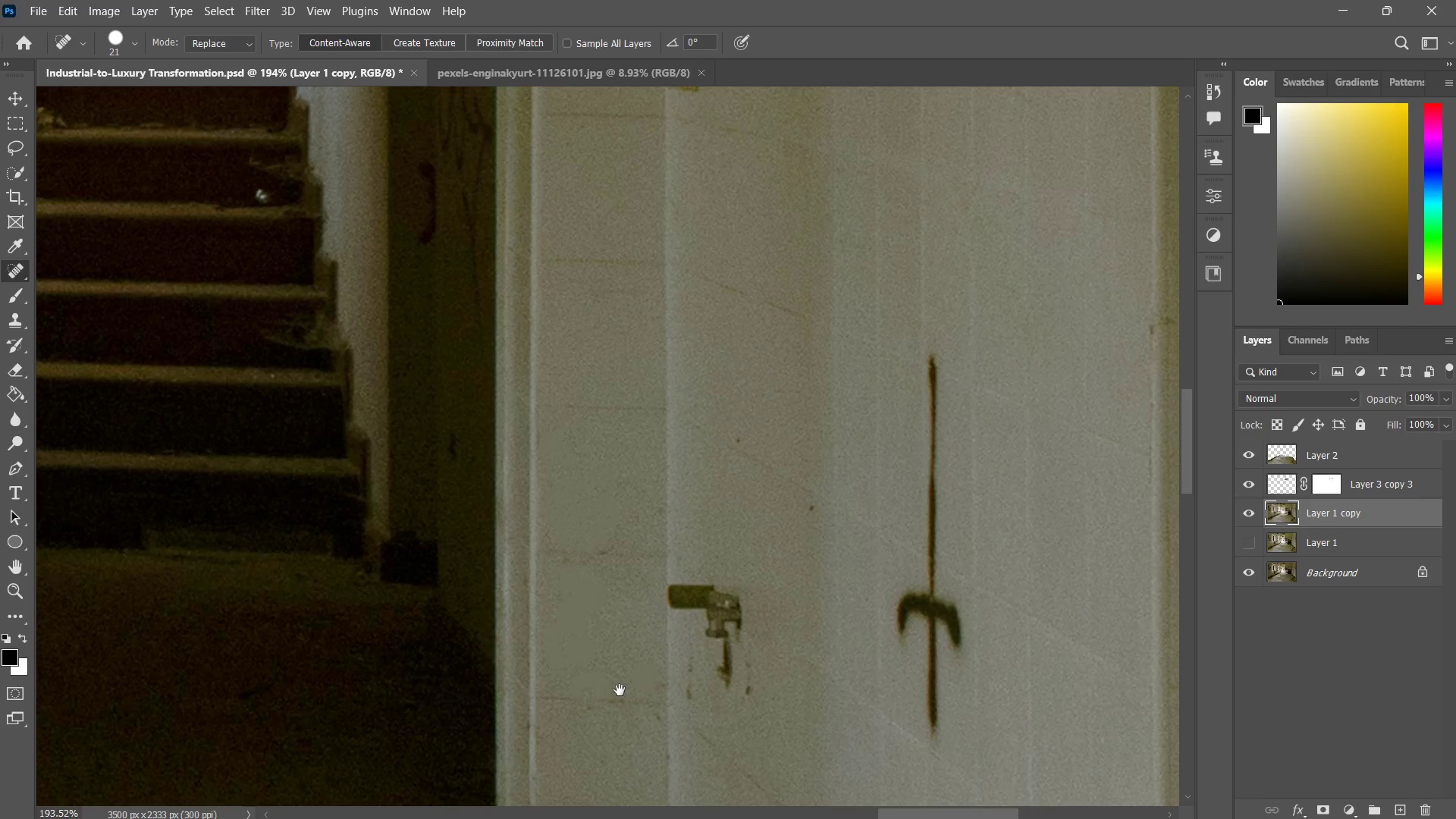 
hold_key(key=Space, duration=0.45)
 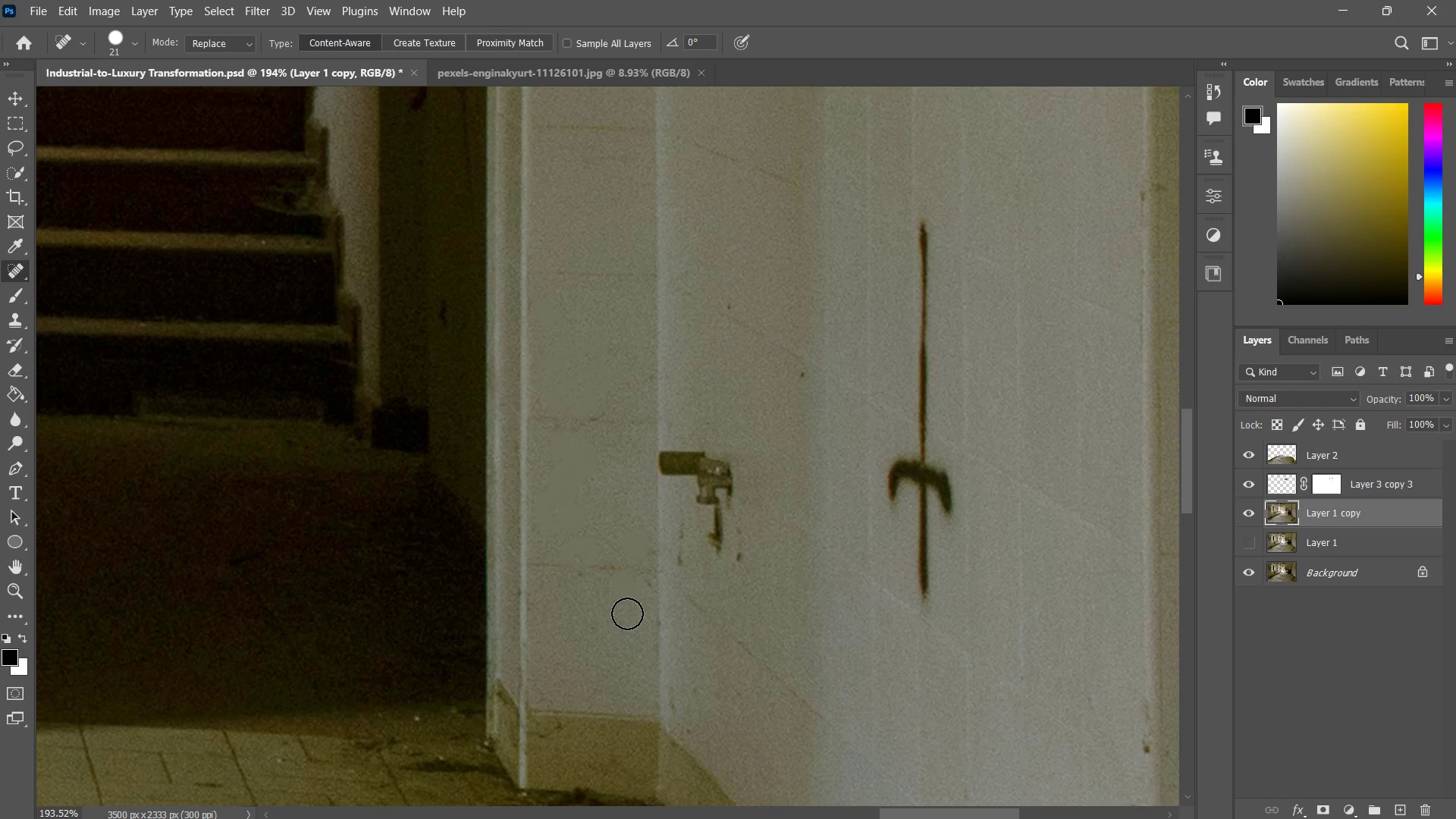 
left_click_drag(start_coordinate=[618, 699], to_coordinate=[609, 573])
 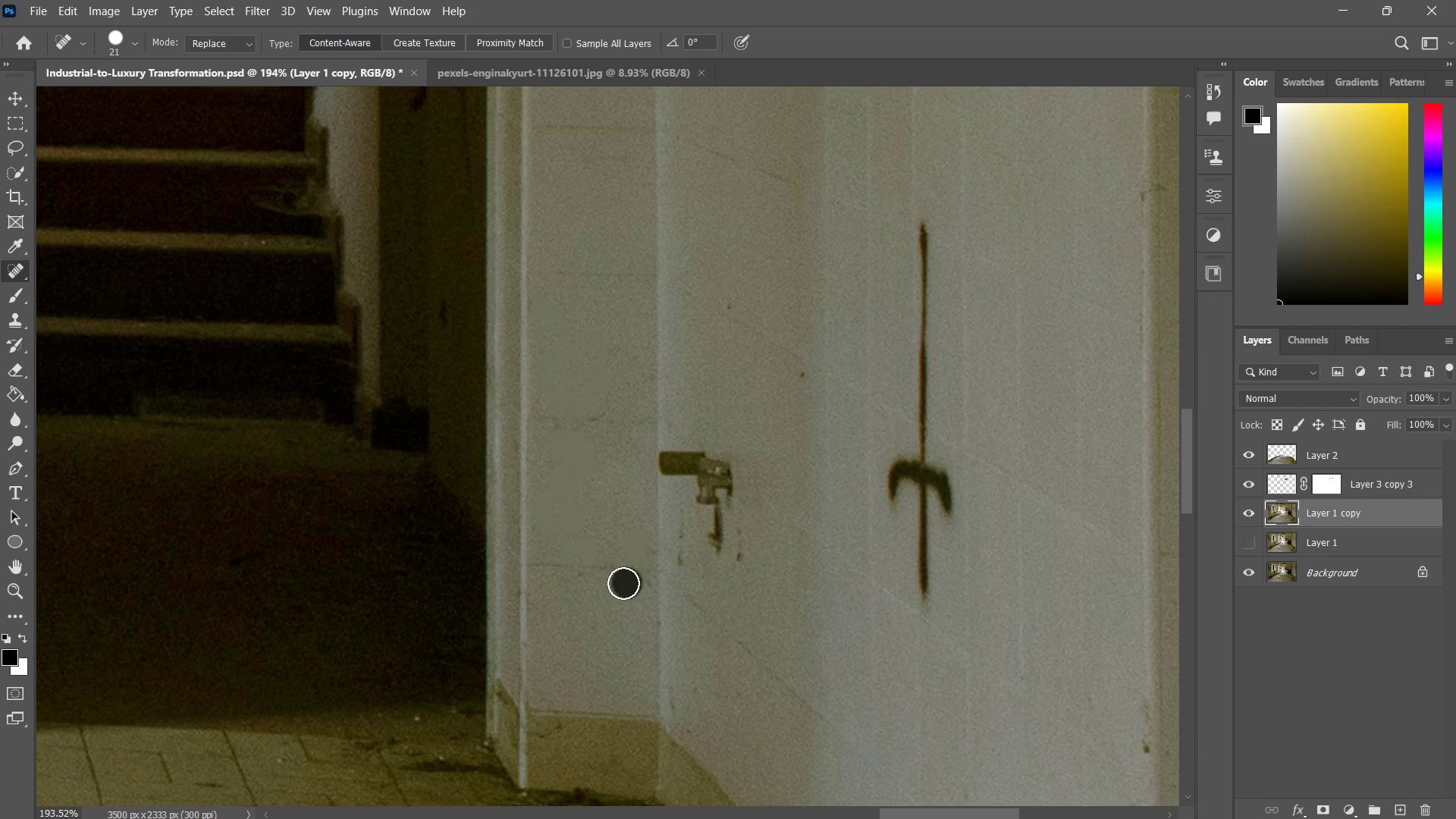 
left_click_drag(start_coordinate=[627, 583], to_coordinate=[621, 585])
 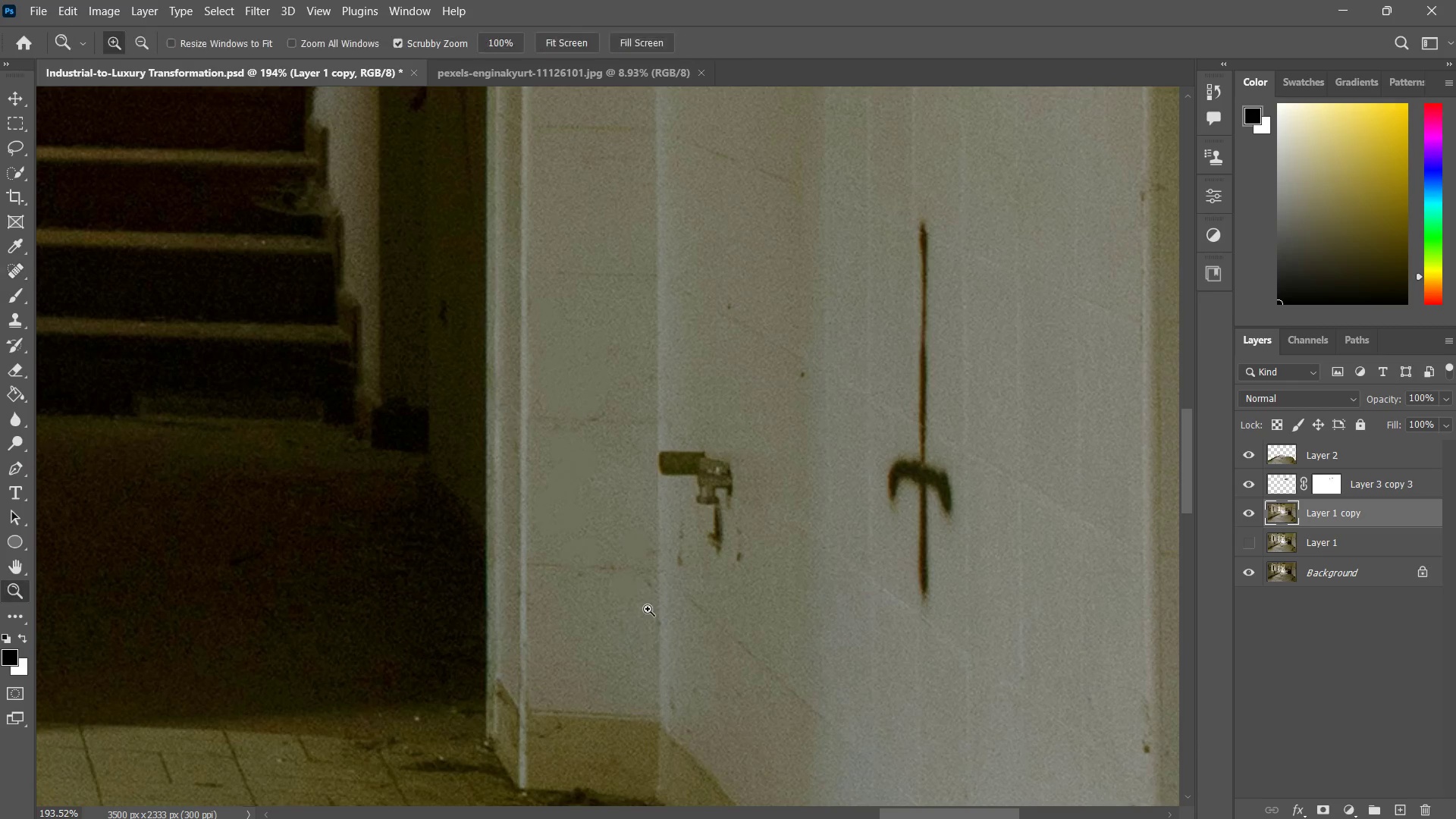 
type(zz)
 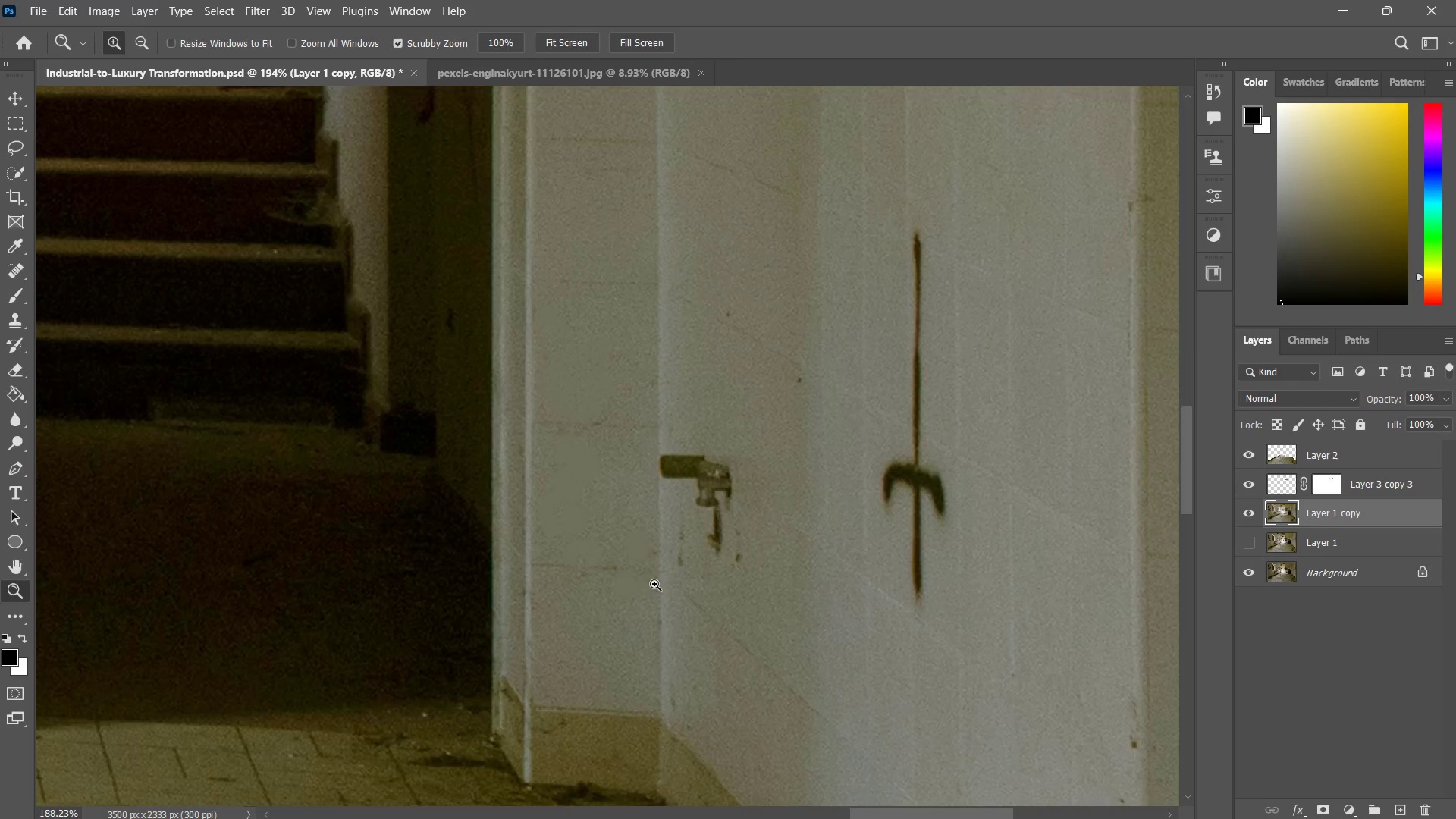 
left_click_drag(start_coordinate=[677, 564], to_coordinate=[645, 595])
 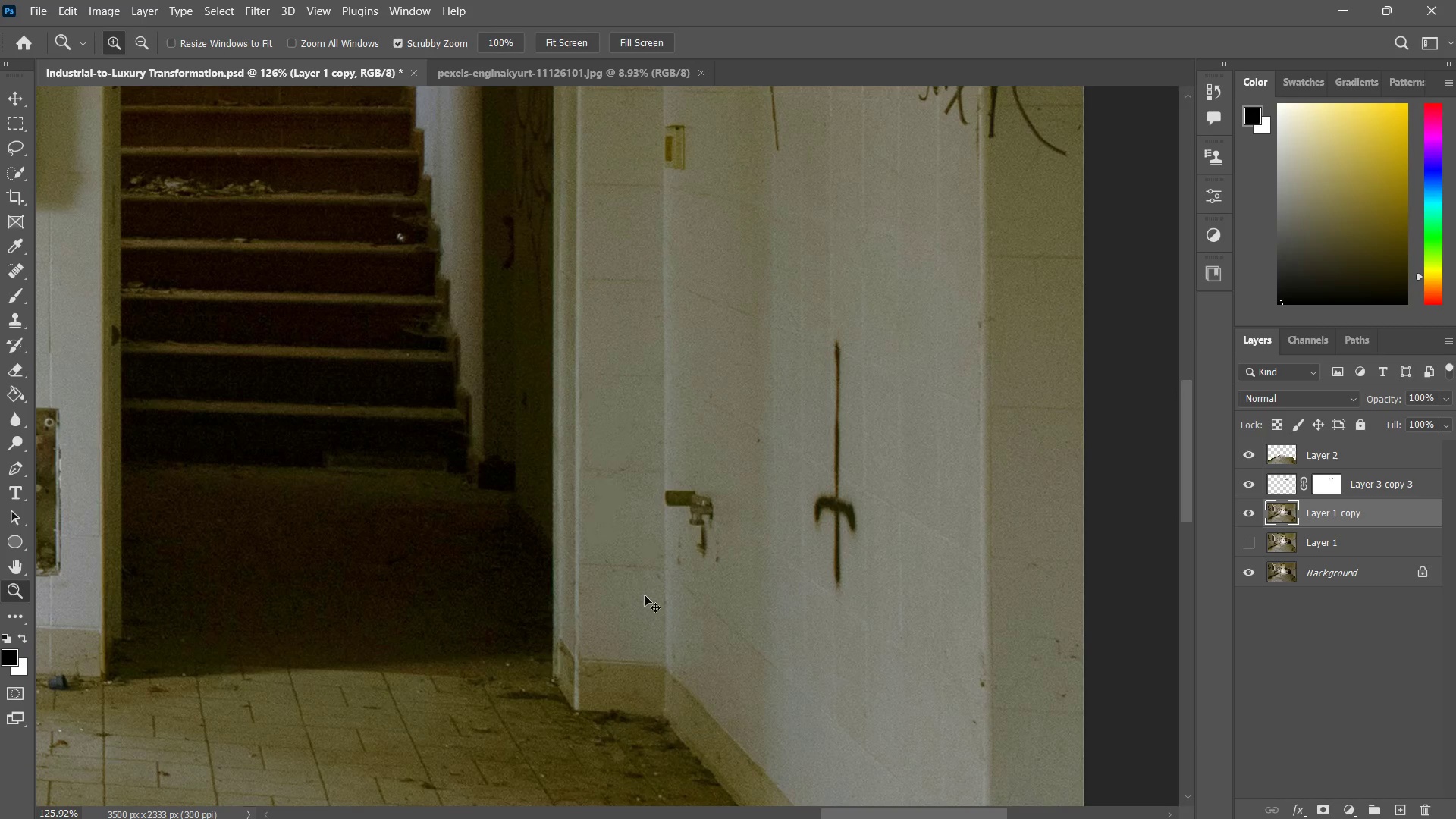 
key(Control+Z)
 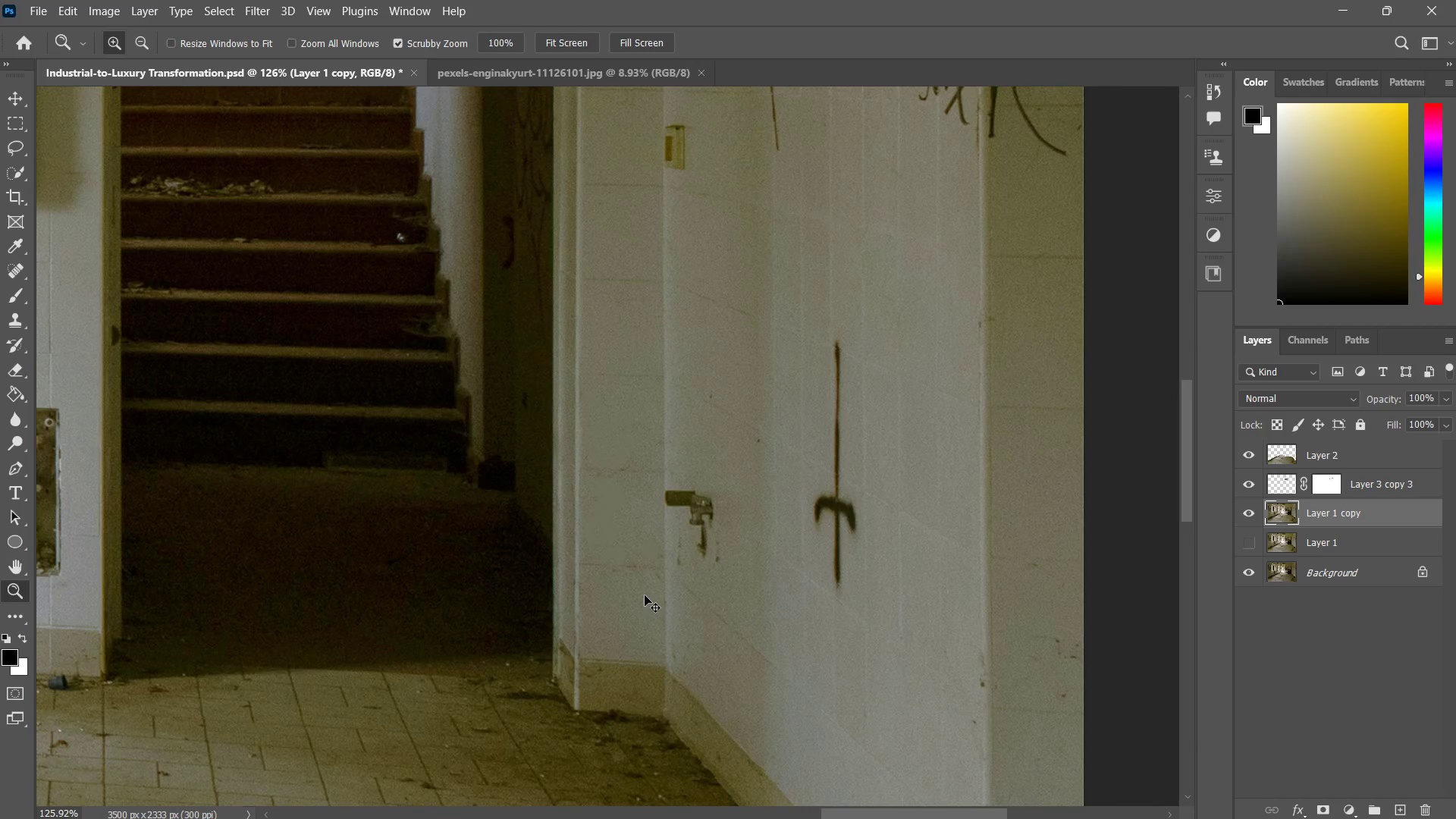 
key(Control+Z)
 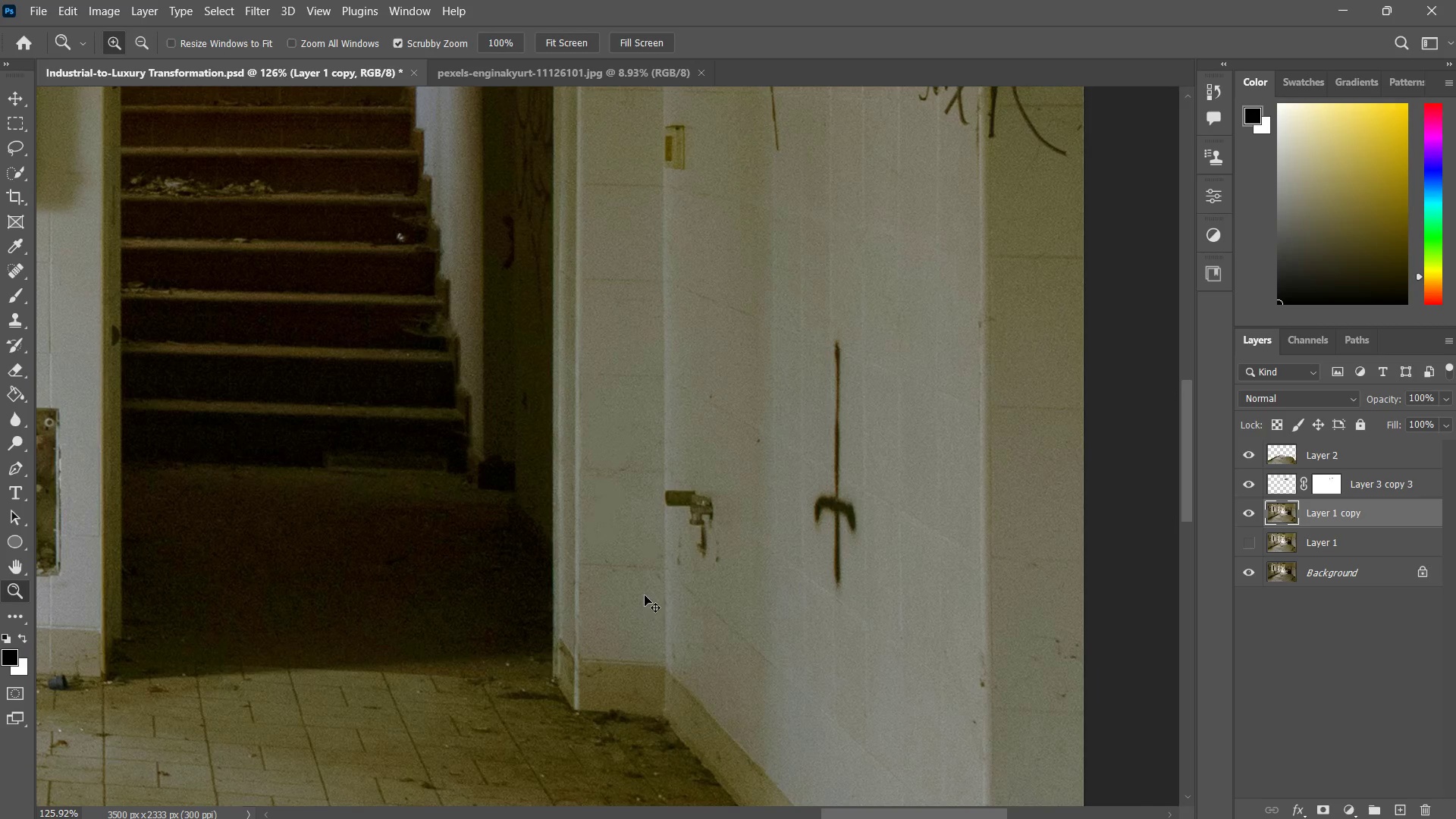 
key(Control+ControlLeft)
 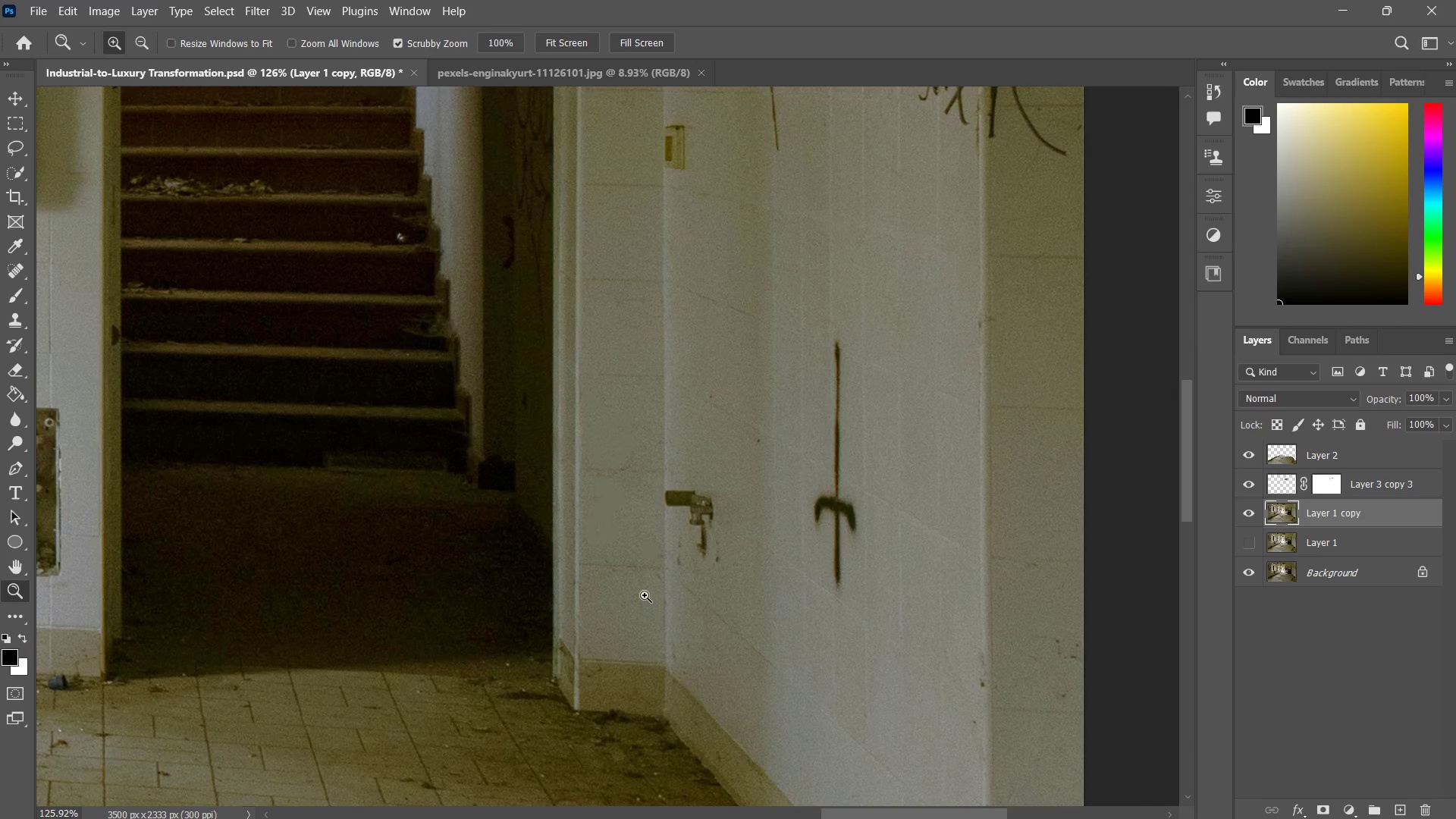 
key(Control+Z)
 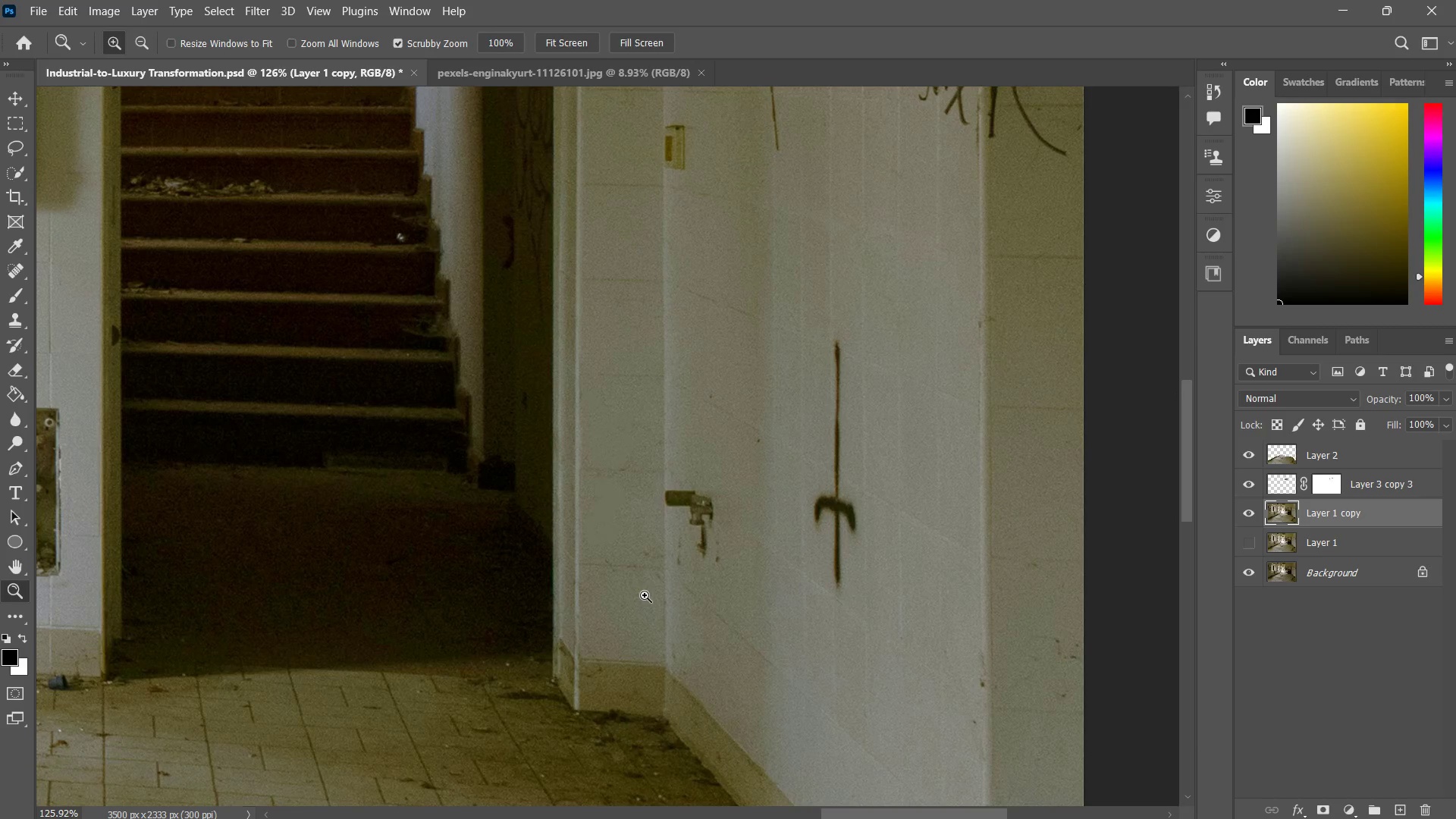 
key(Control+ControlLeft)
 